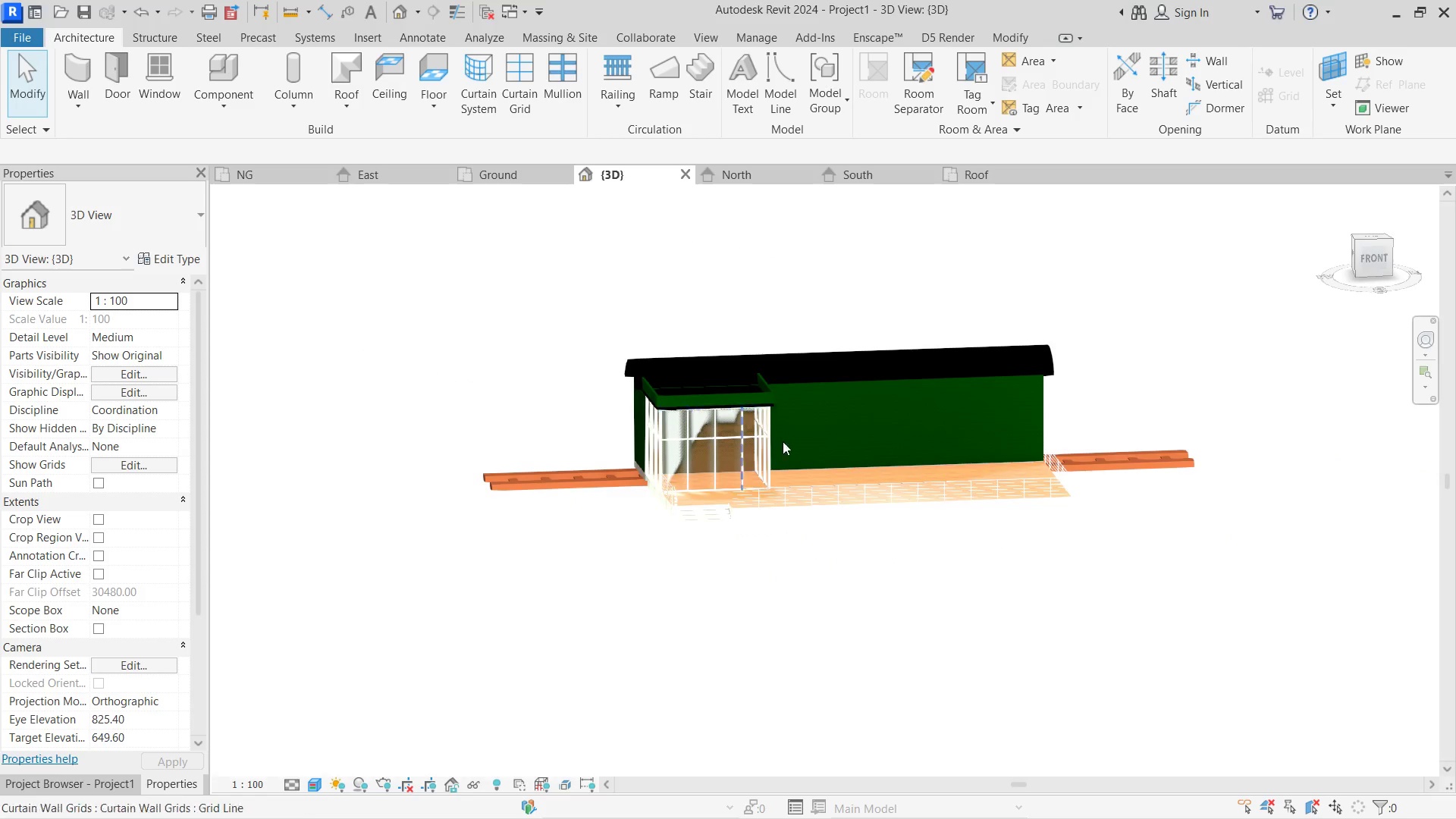 
double_click([867, 479])
 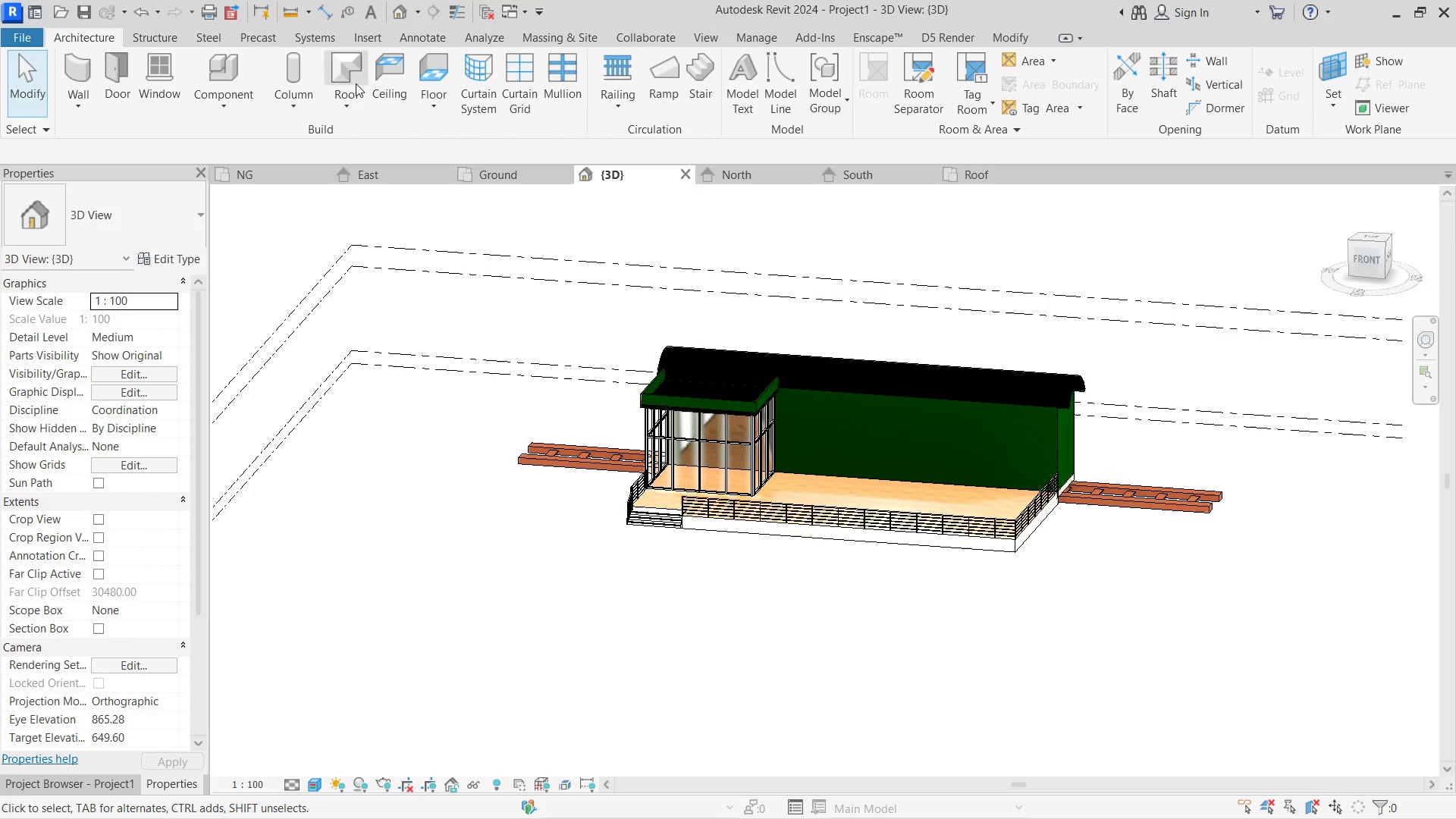 
wait(5.8)
 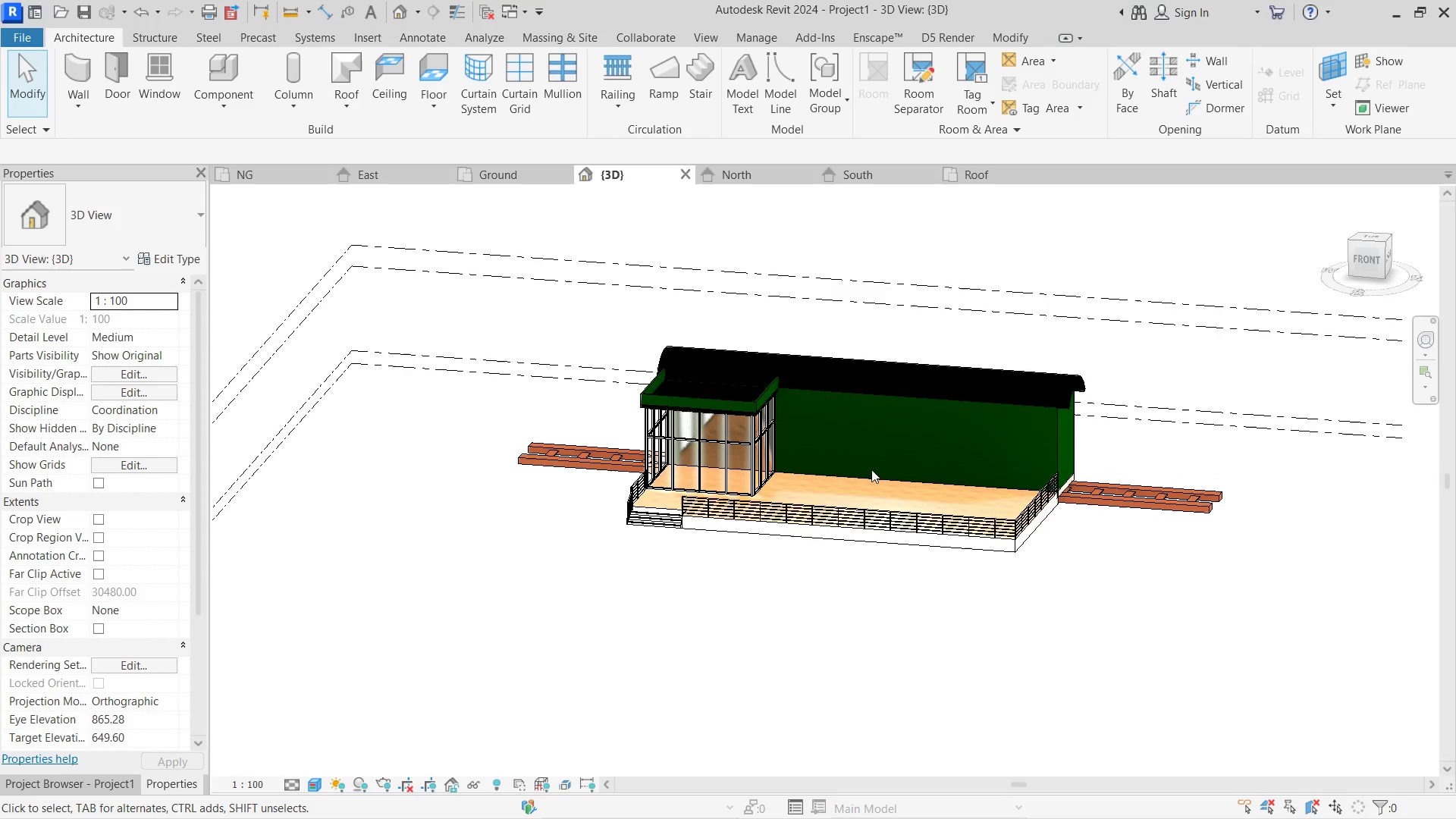 
left_click([172, 91])
 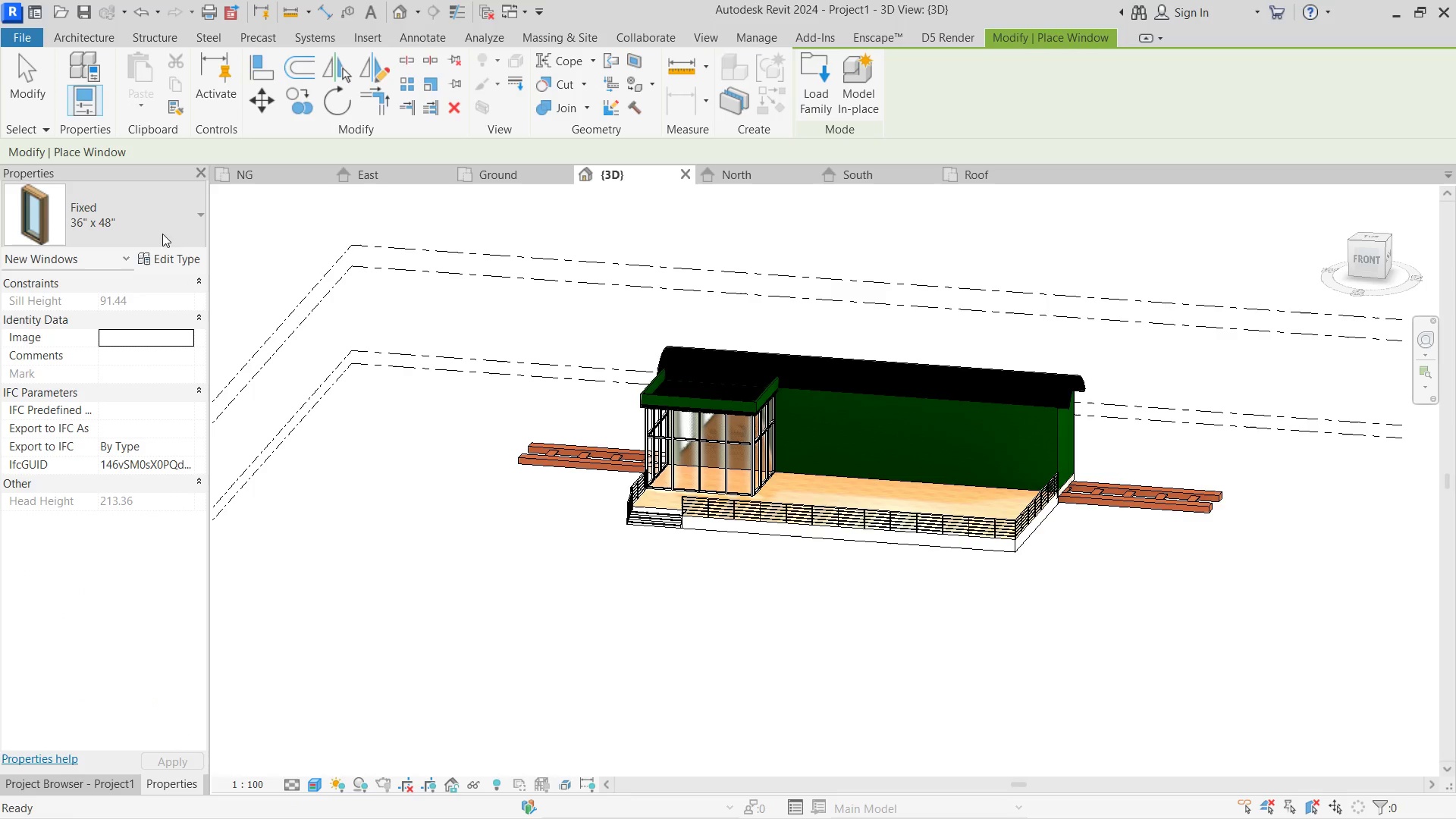 
left_click([164, 232])
 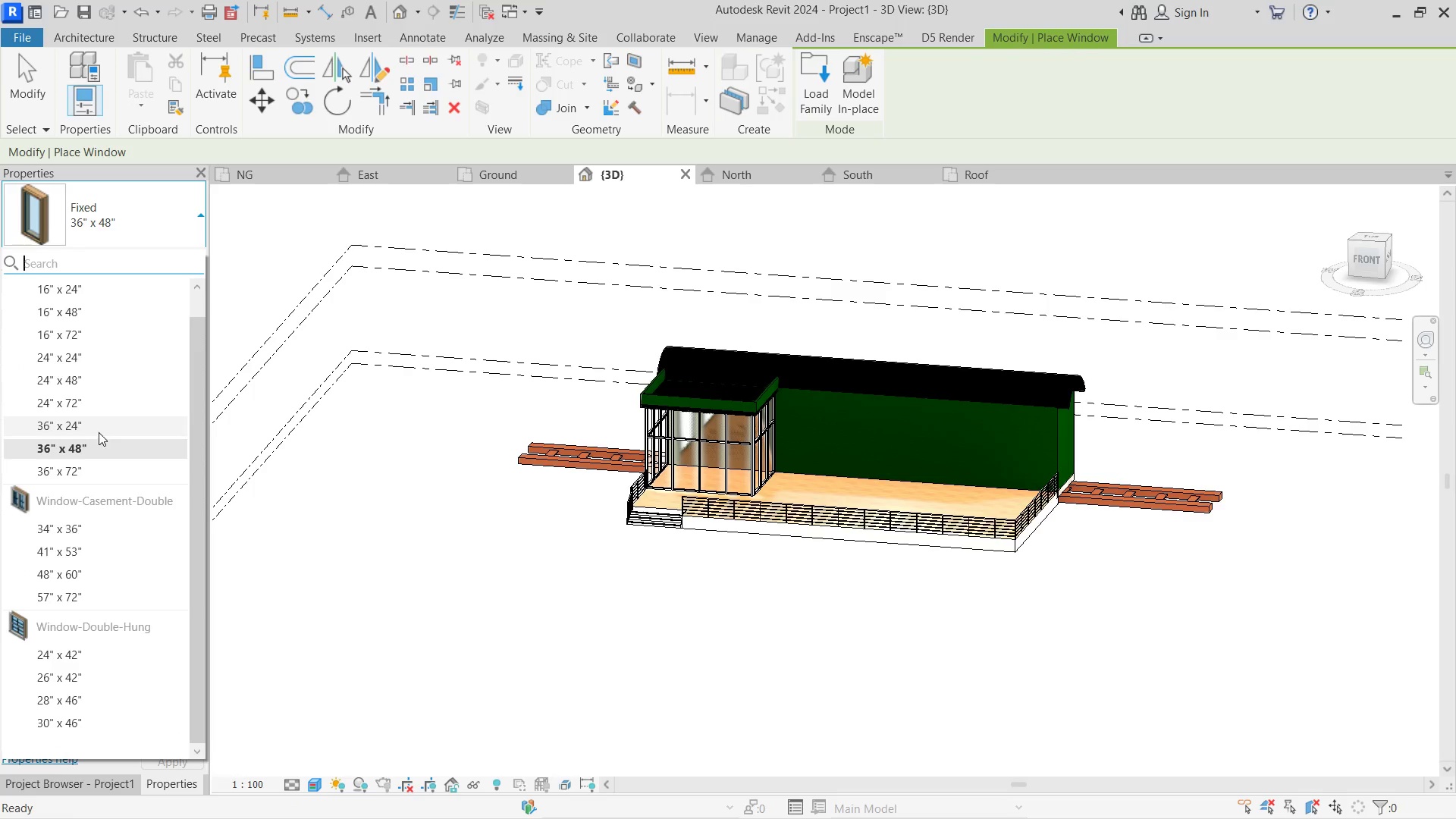 
left_click([89, 470])
 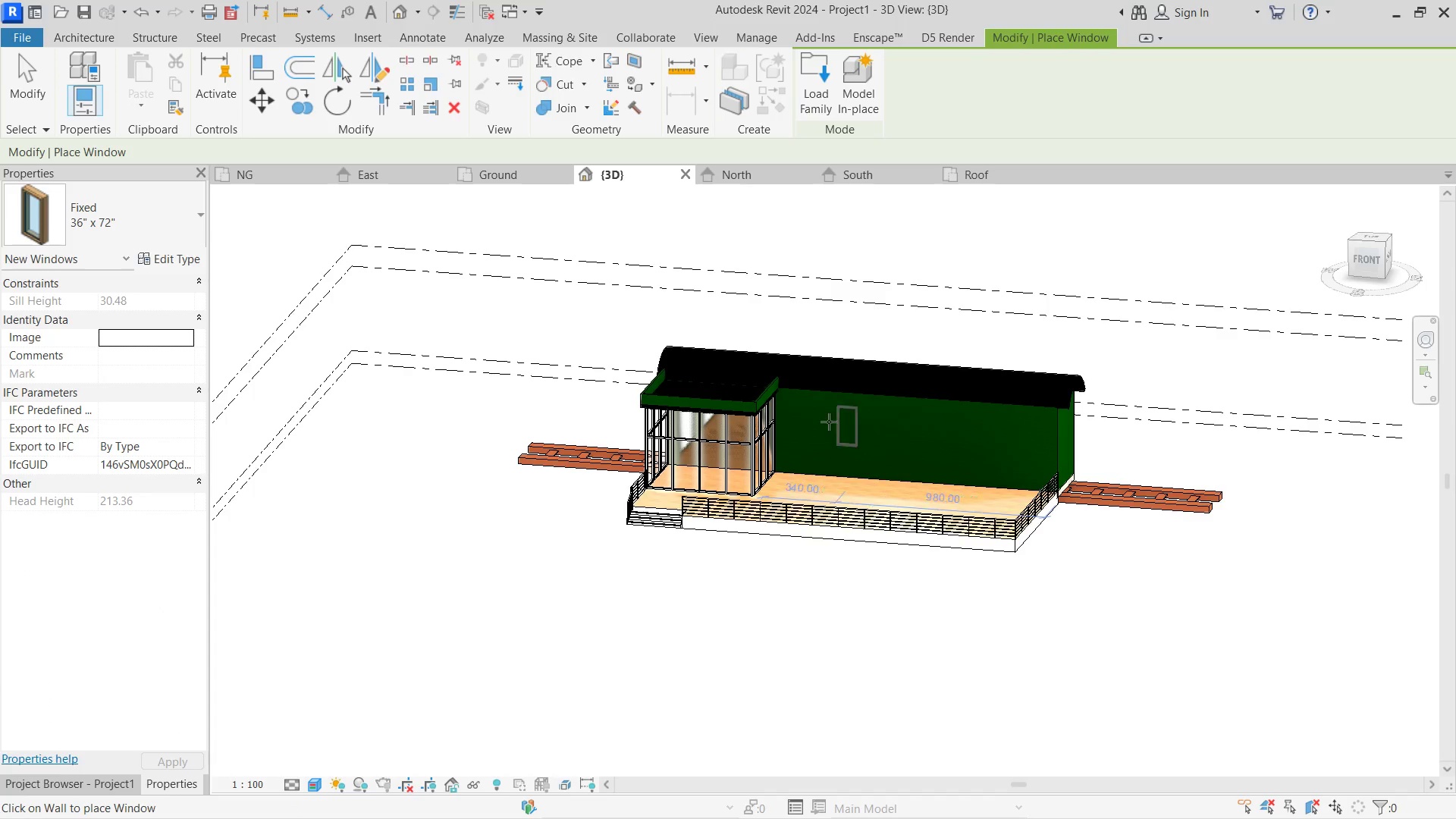 
scroll: coordinate [801, 422], scroll_direction: up, amount: 7.0
 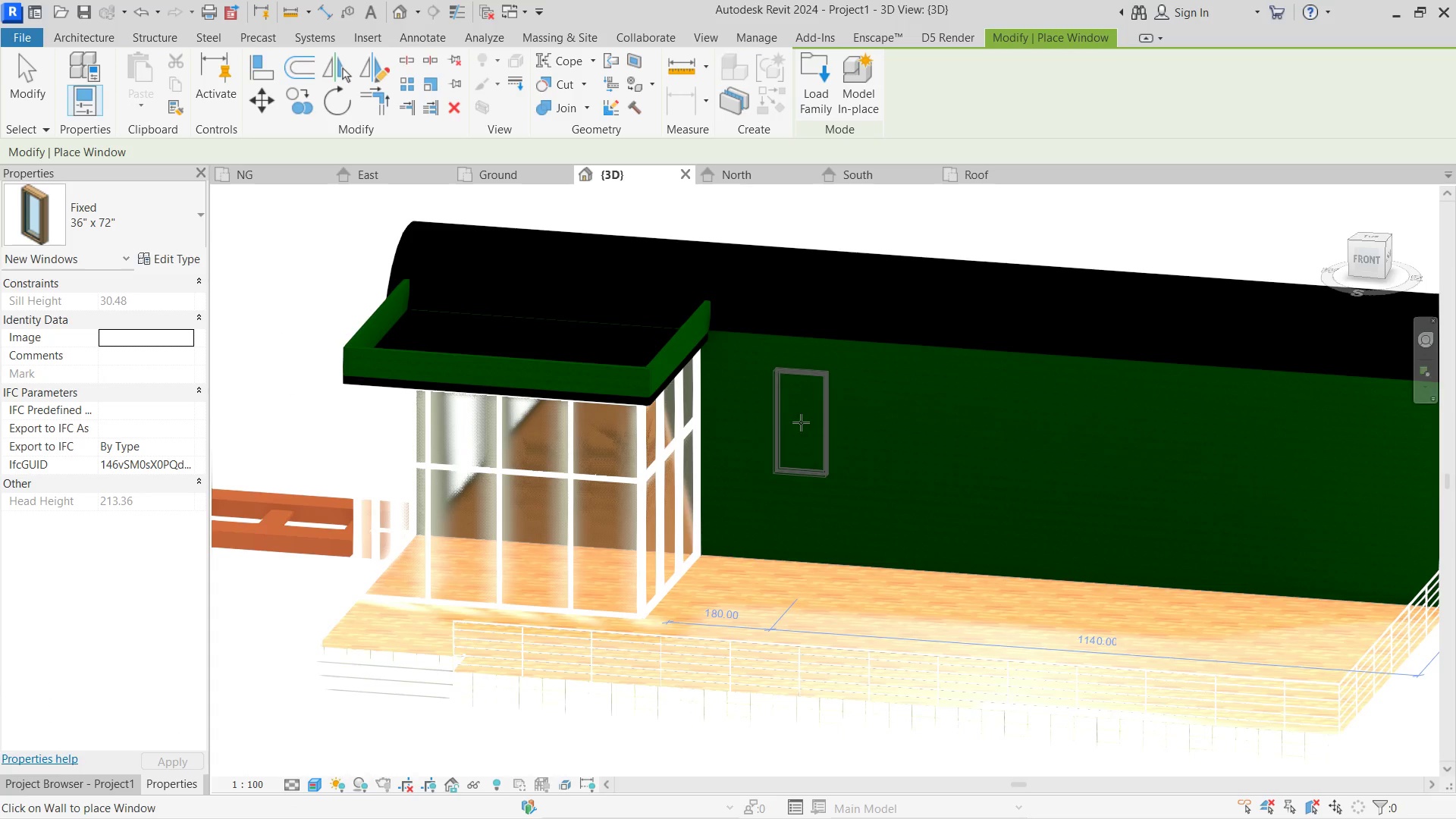 
left_click([801, 422])
 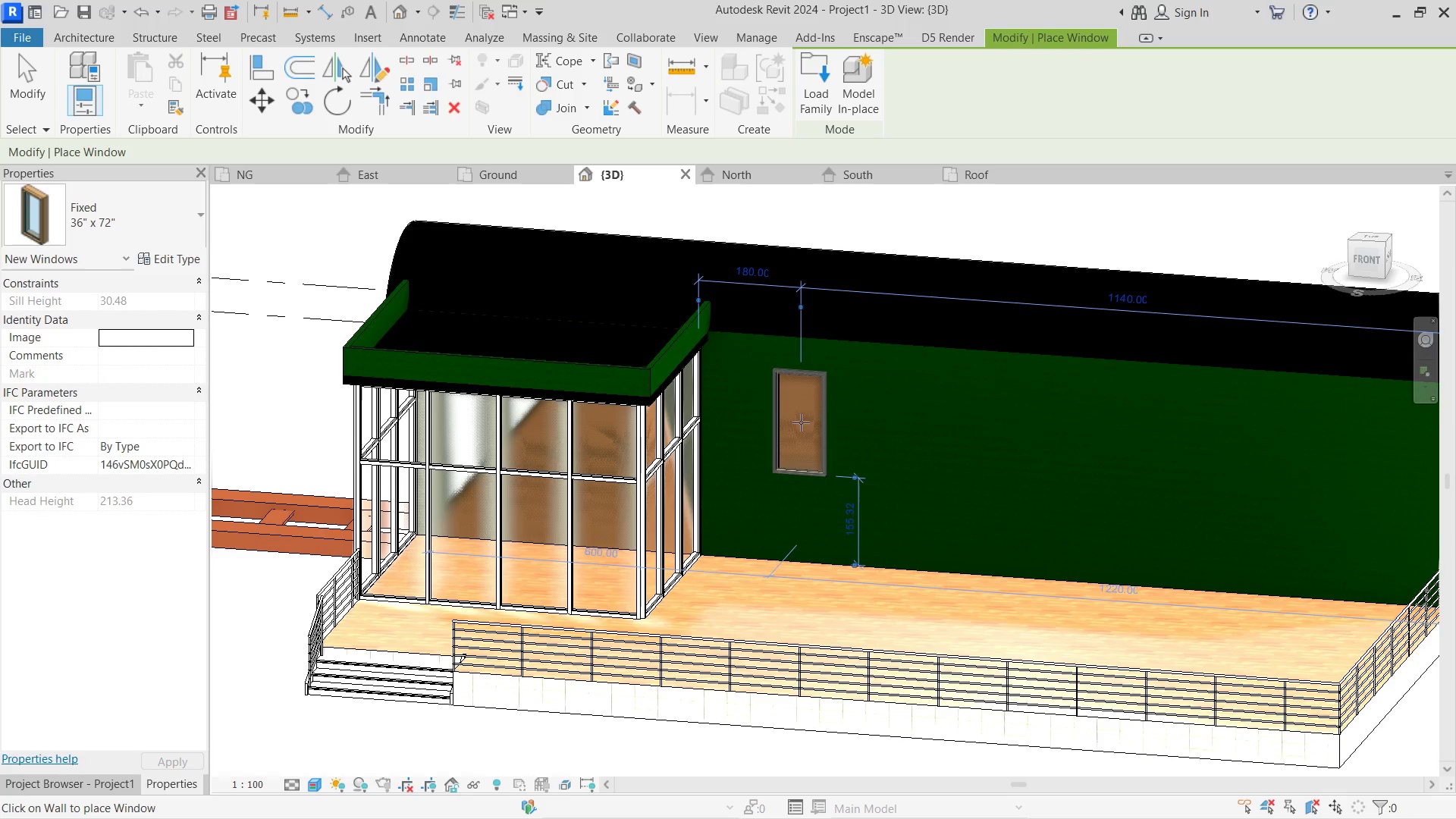 
key(Escape)
 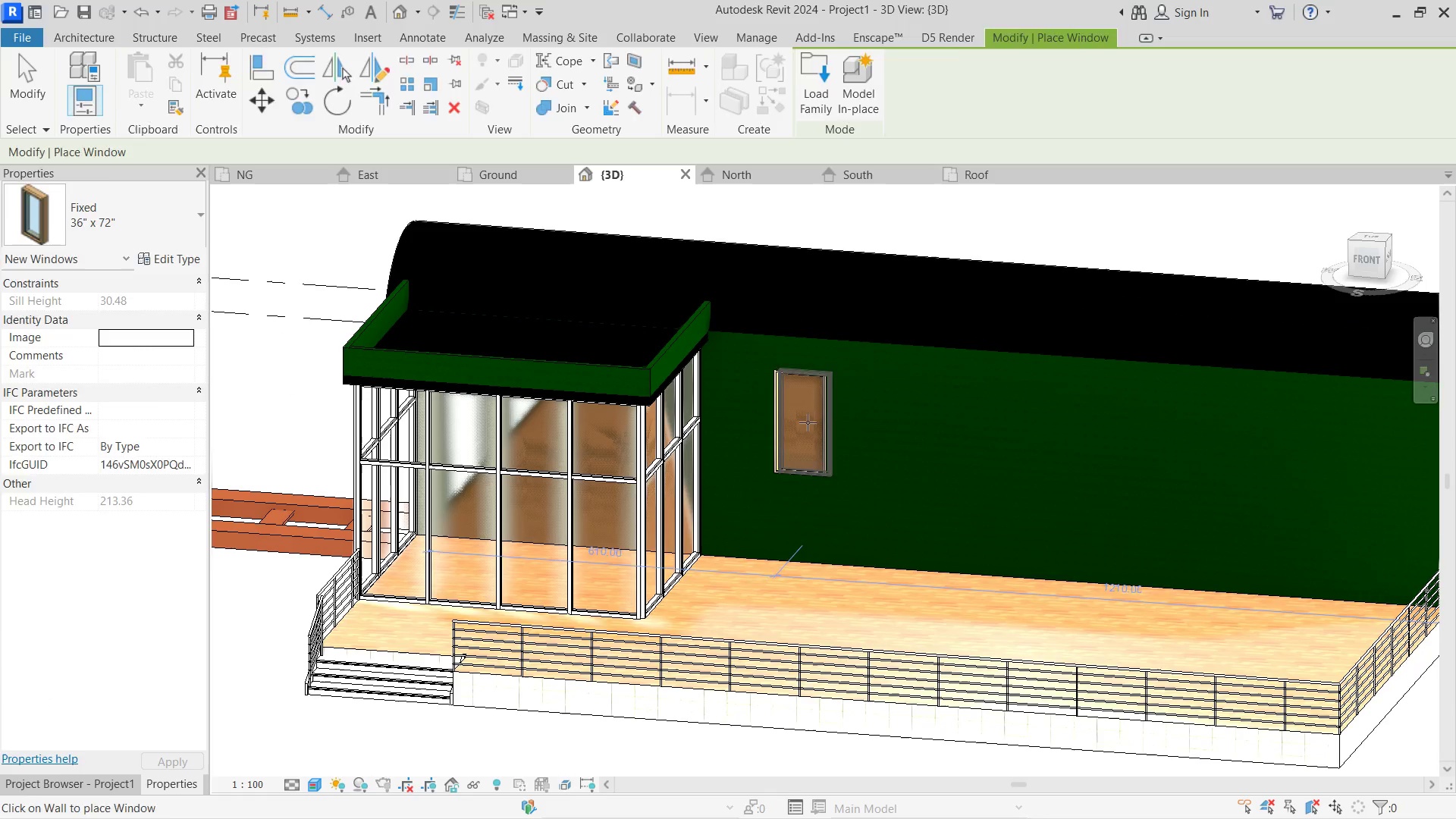 
key(Escape)
 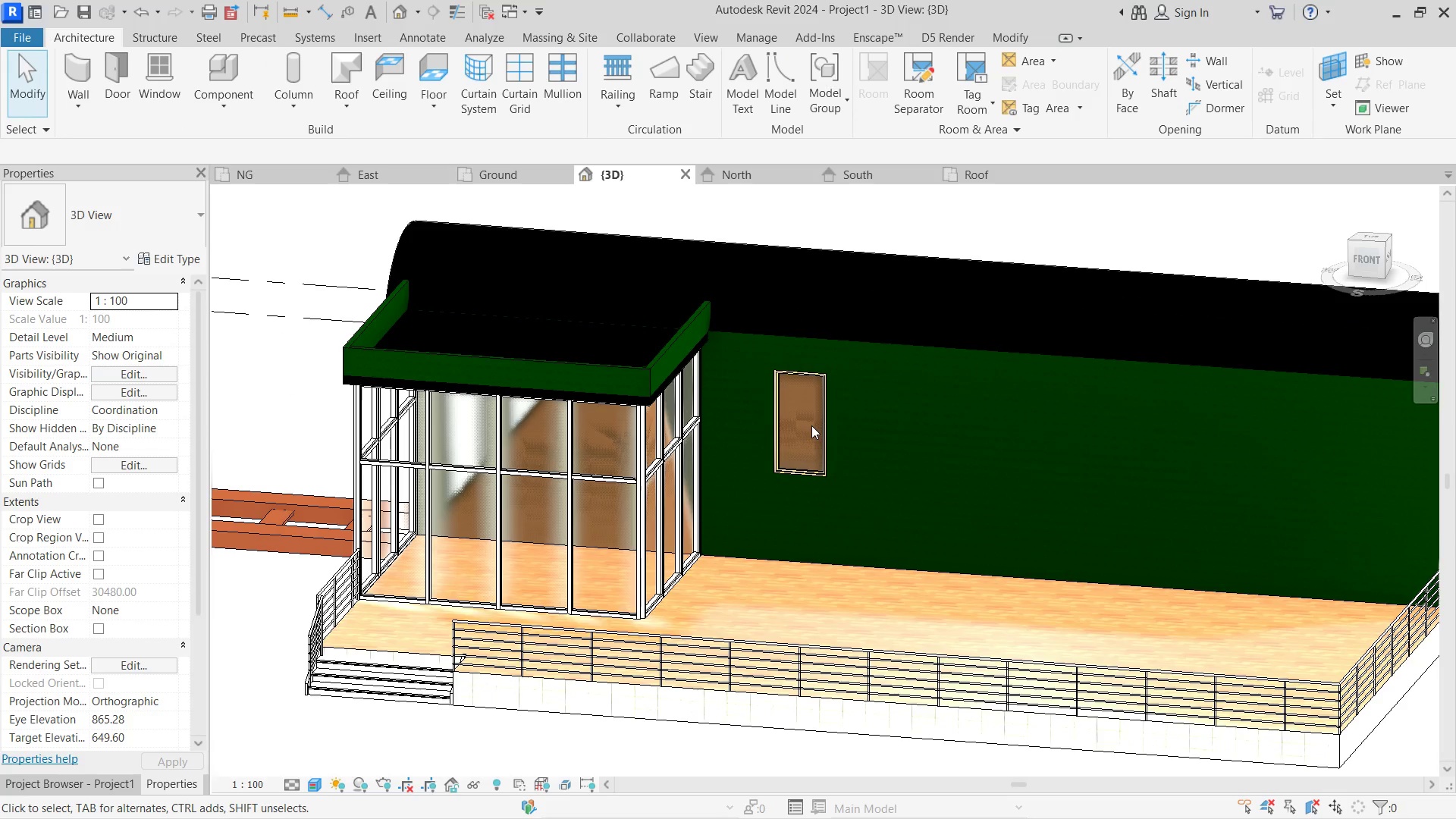 
key(Escape)
 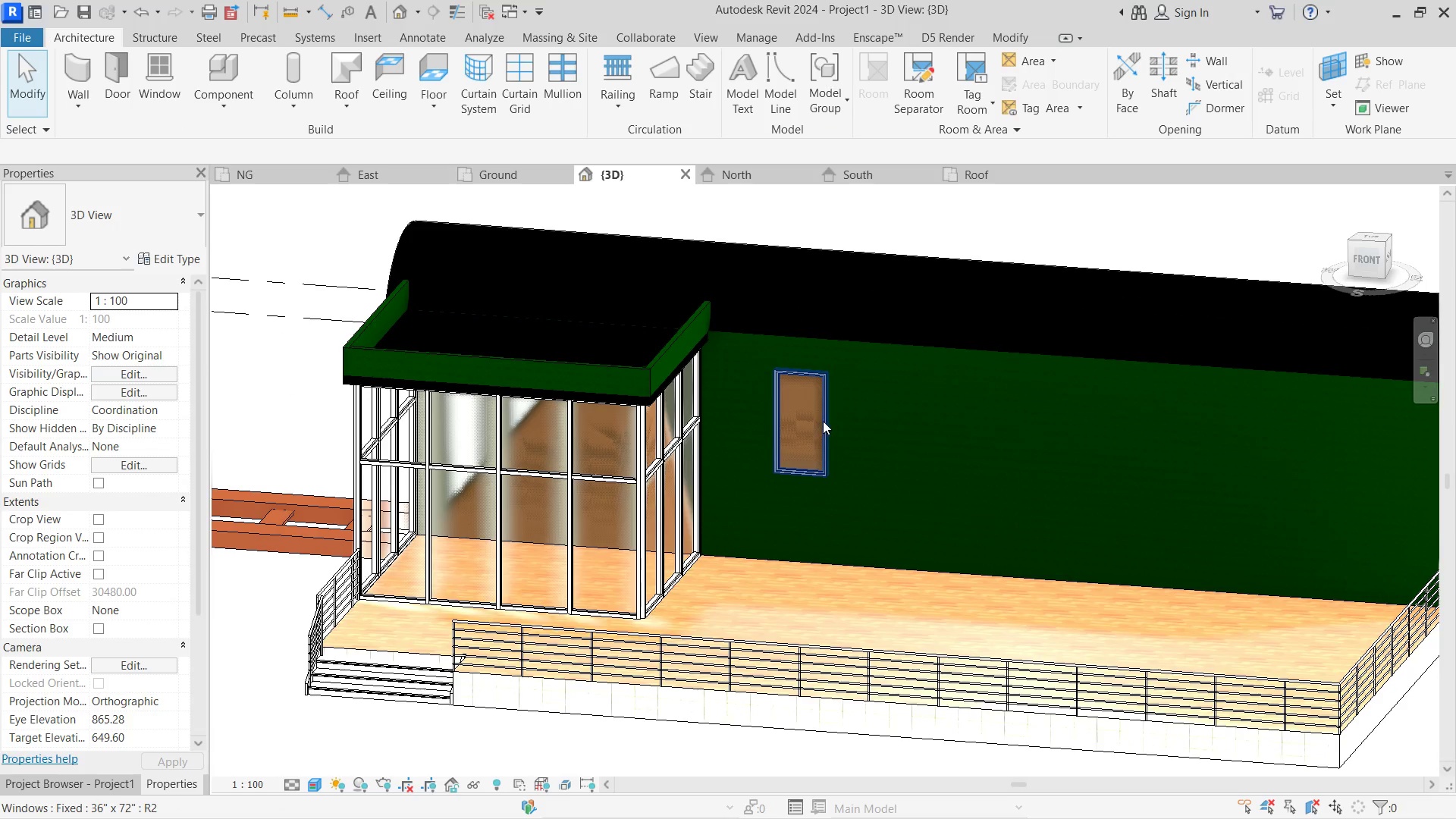 
left_click([823, 421])
 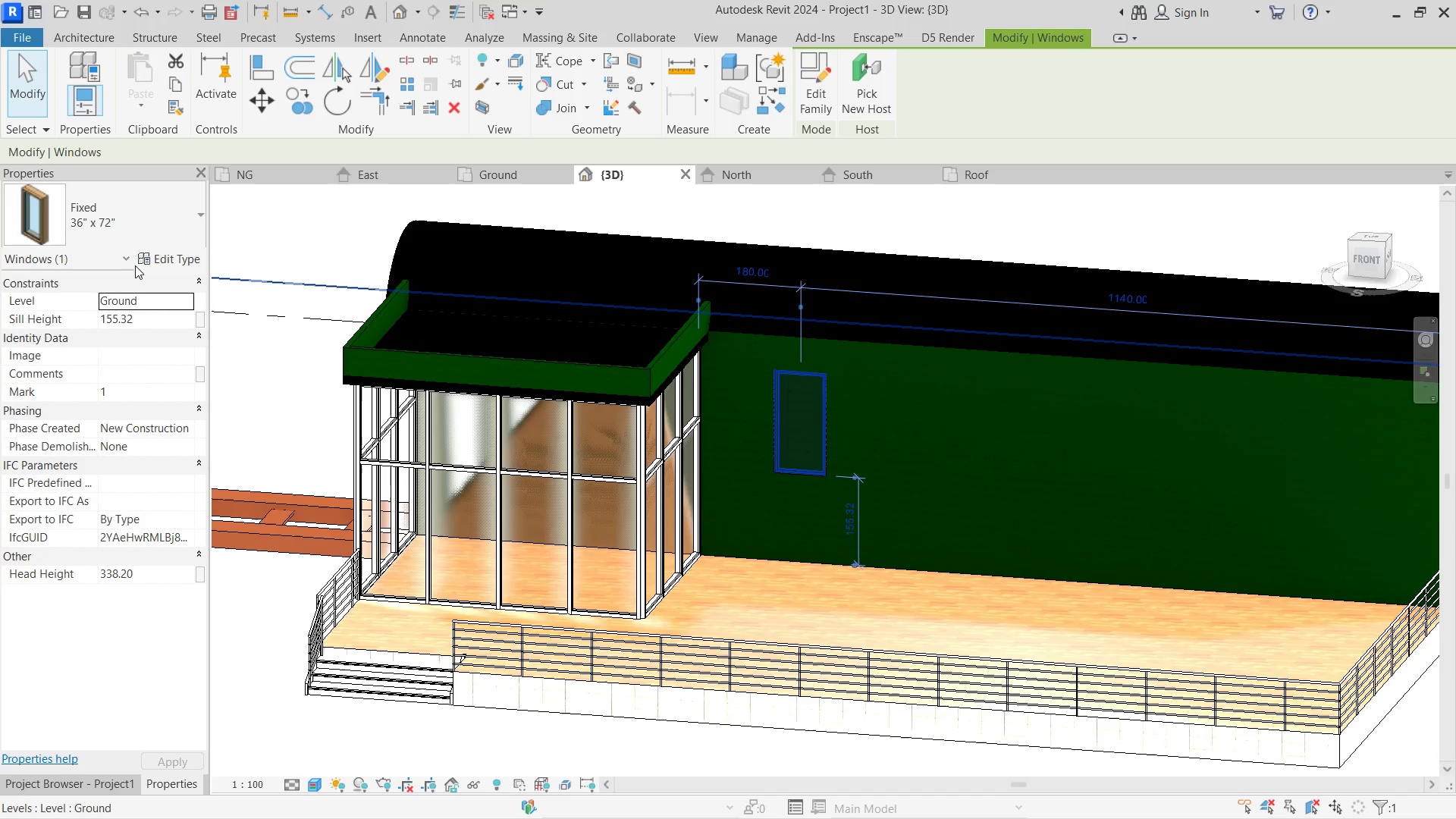 
left_click([180, 265])
 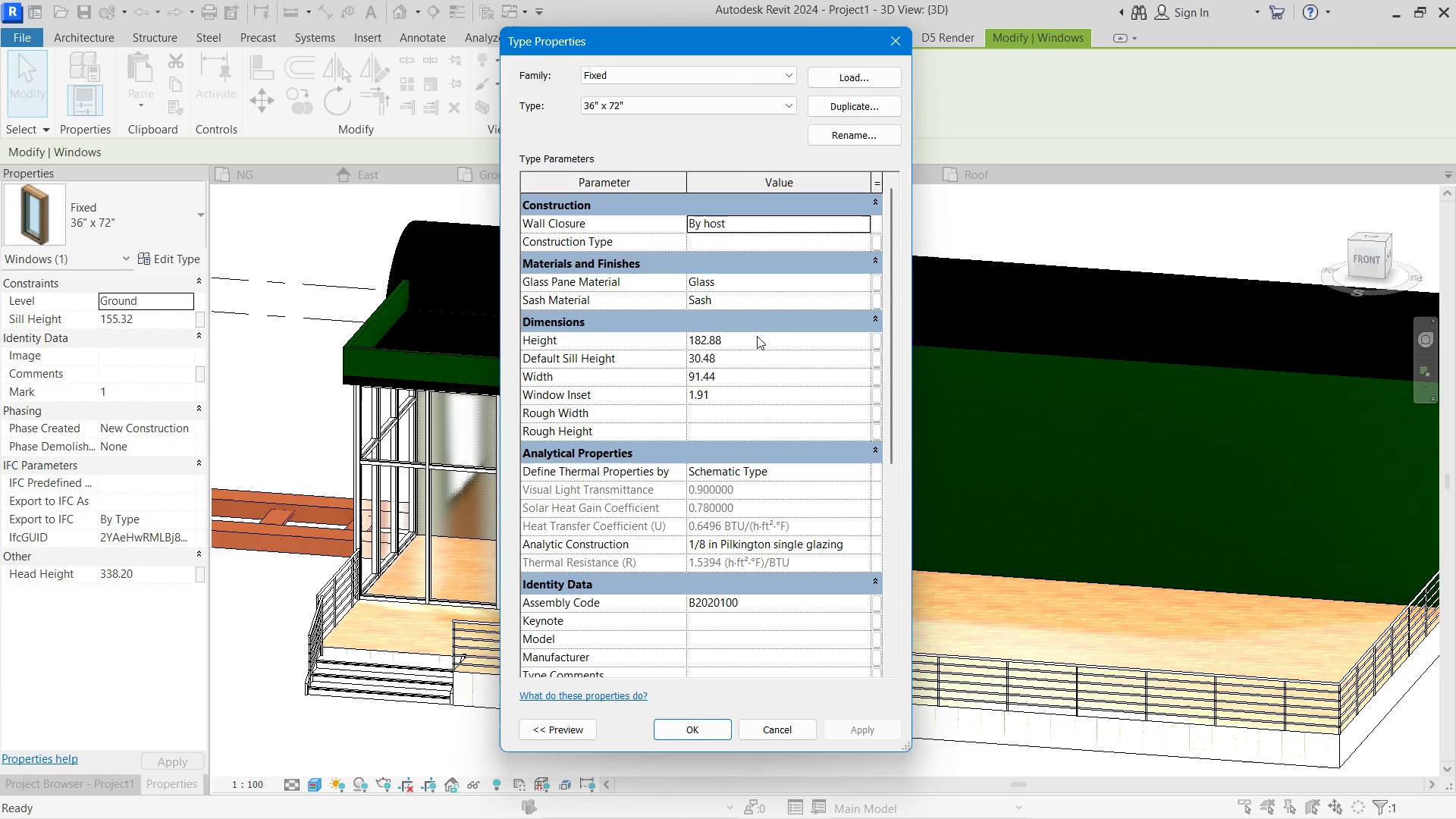 
left_click([740, 376])
 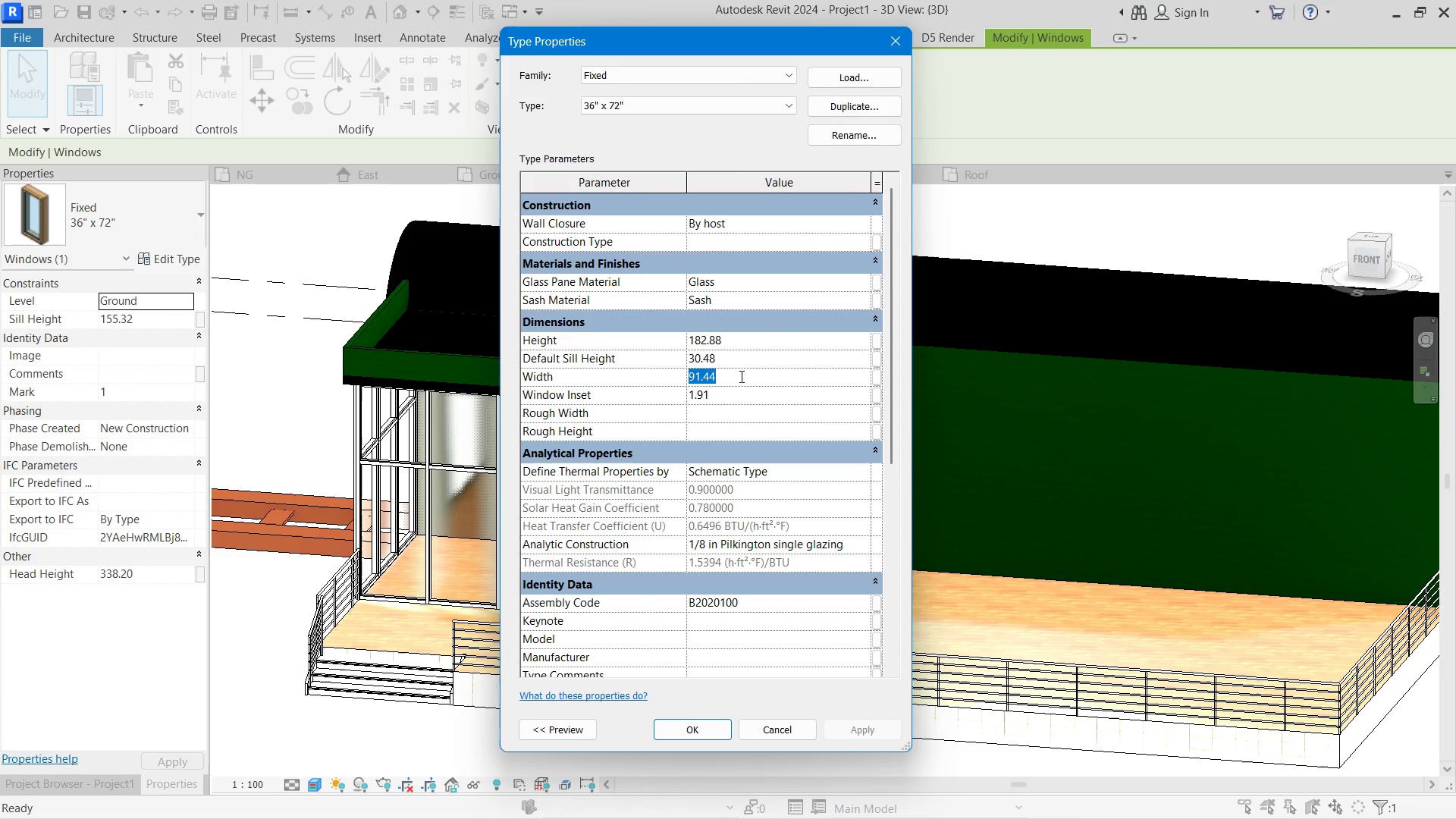 
key(Numpad1)
 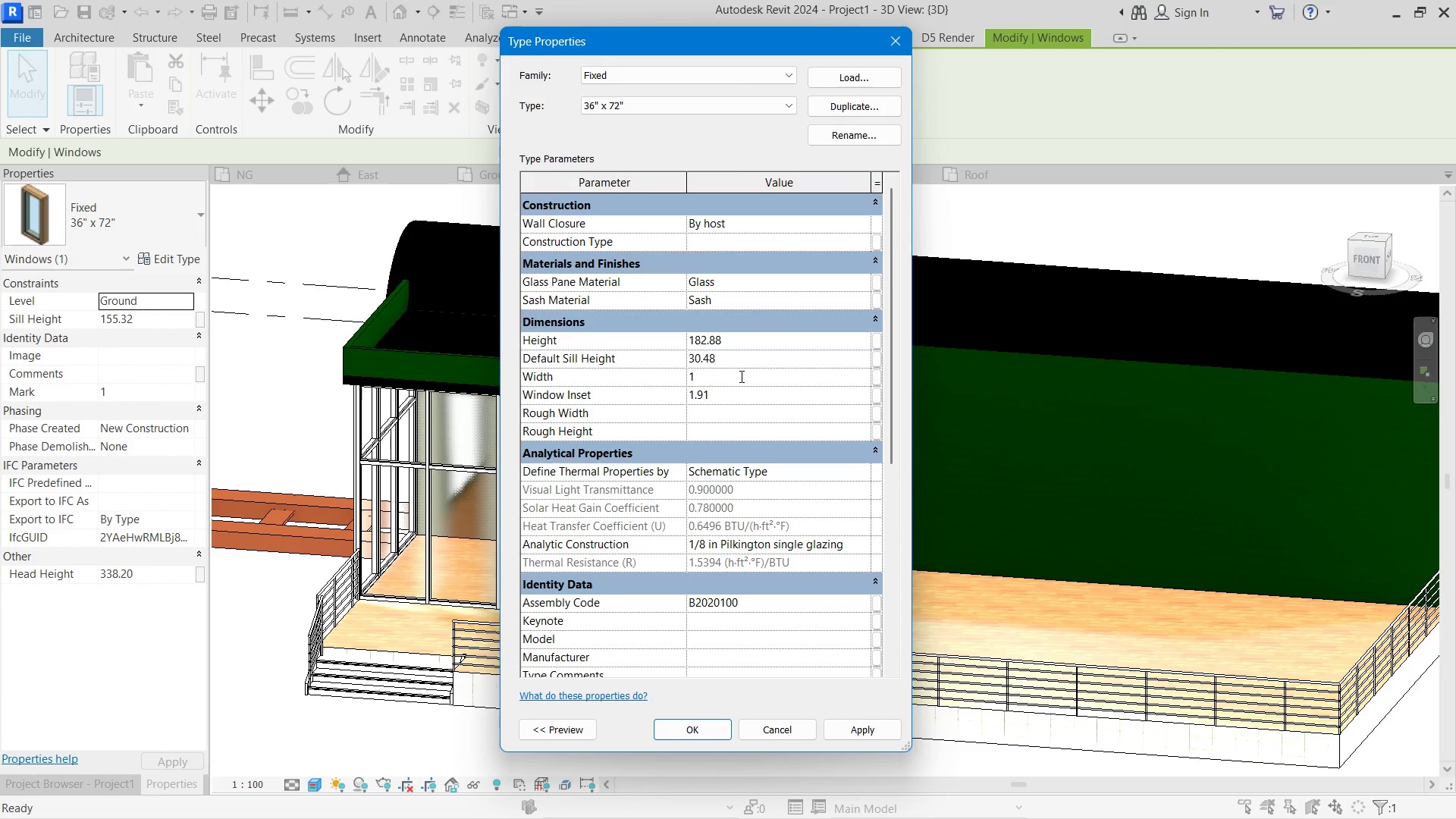 
key(Numpad5)
 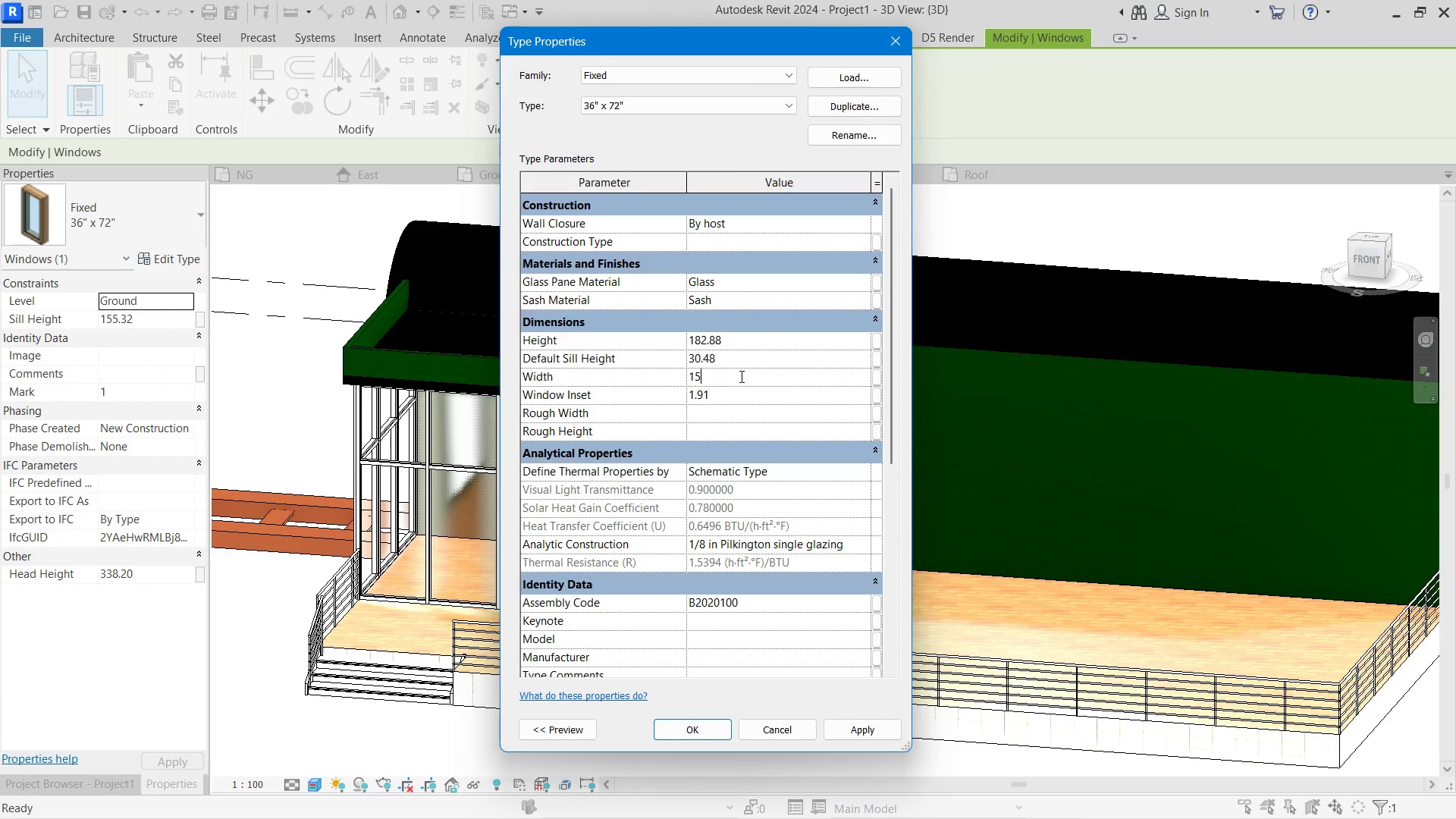 
key(Numpad0)
 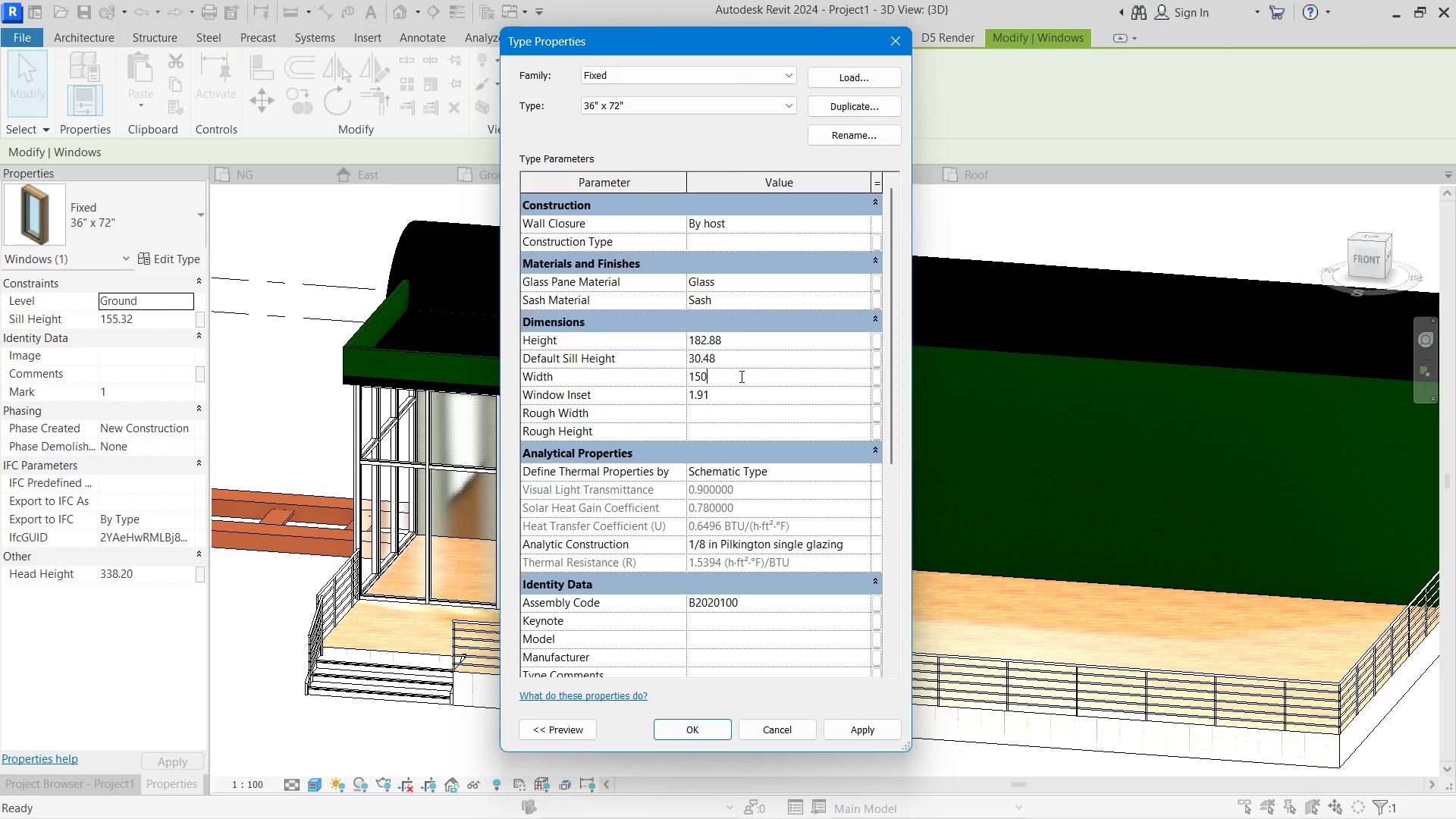 
key(Backspace)
 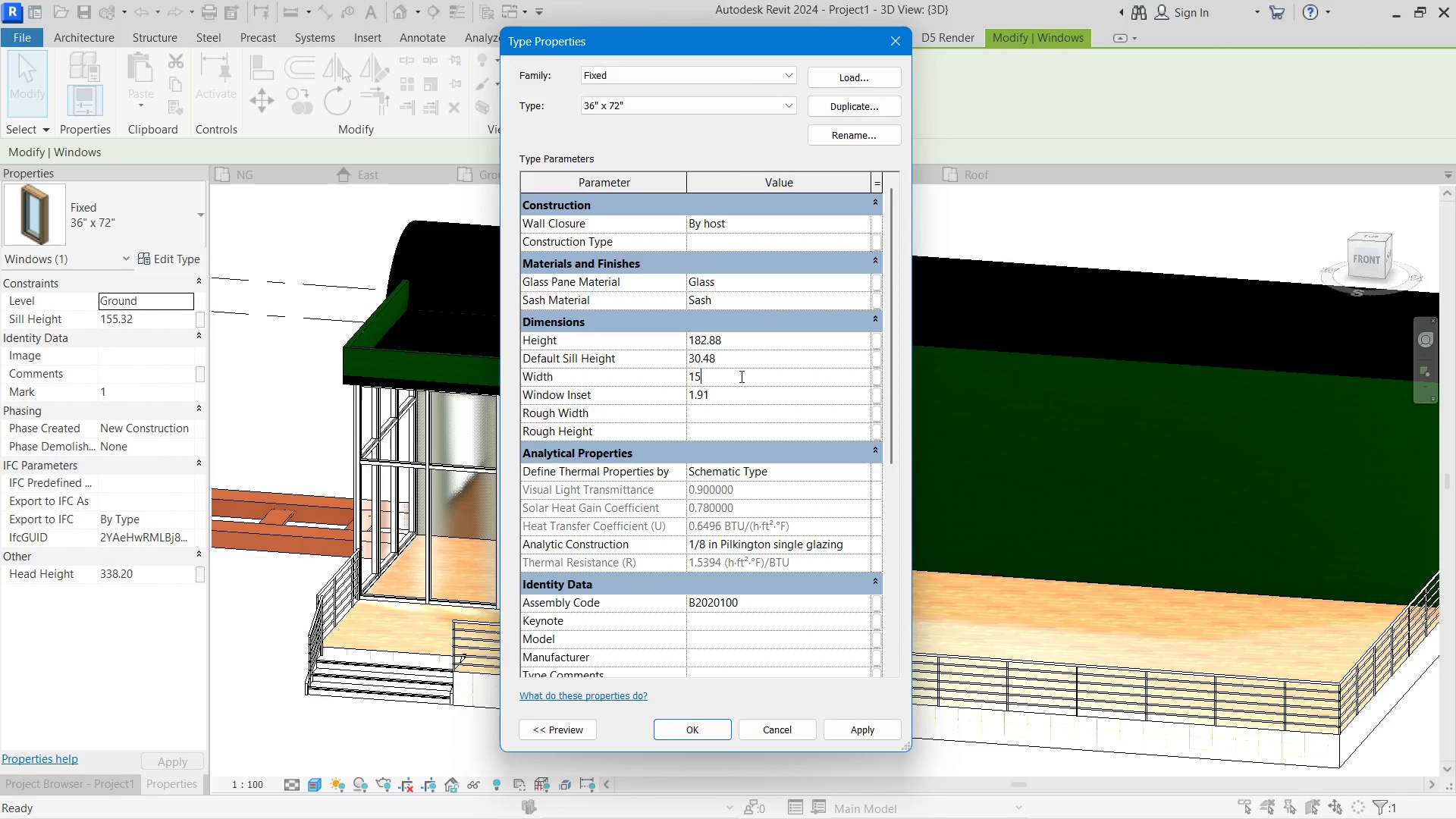 
key(Backspace)
 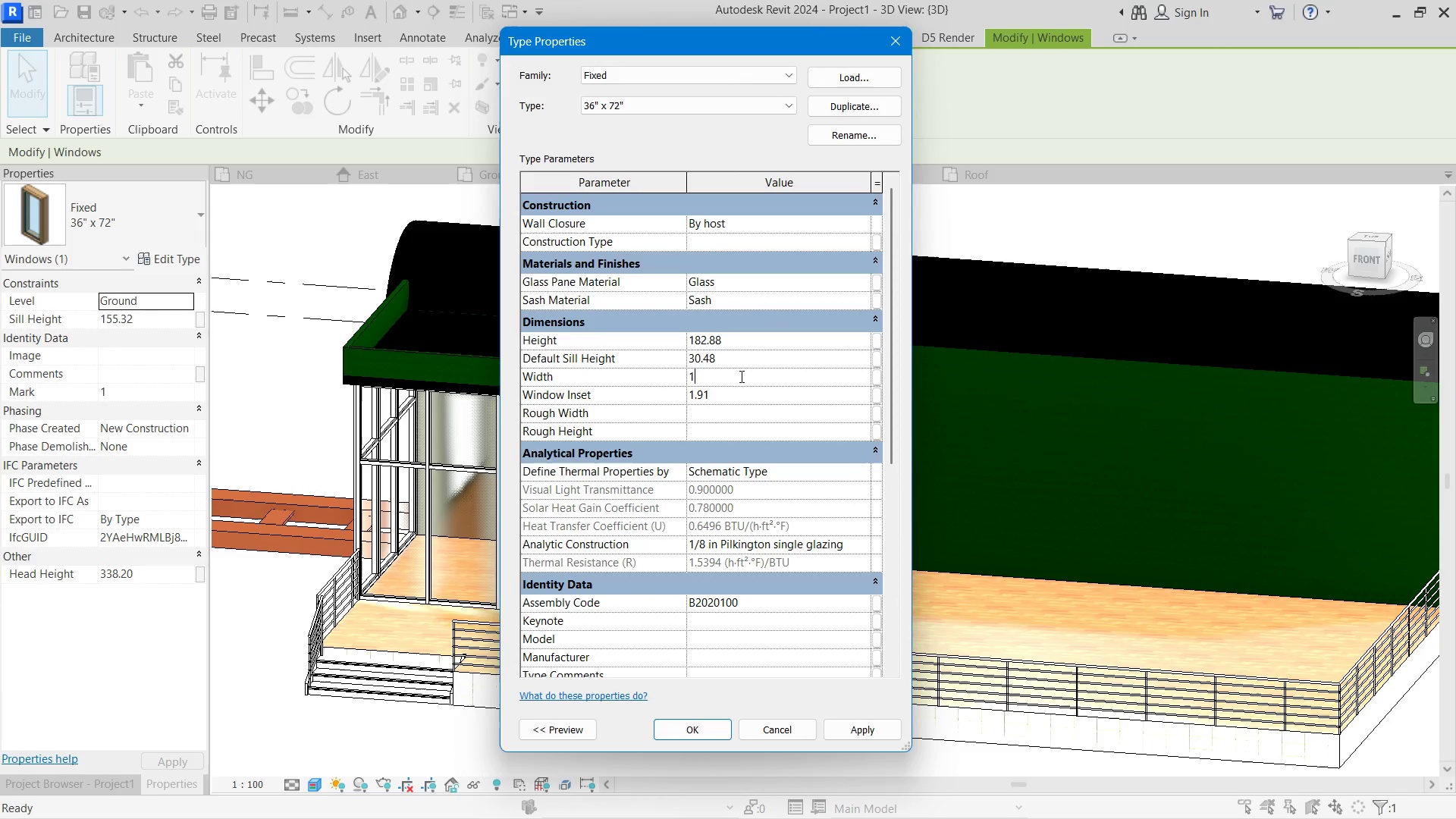 
key(Numpad2)
 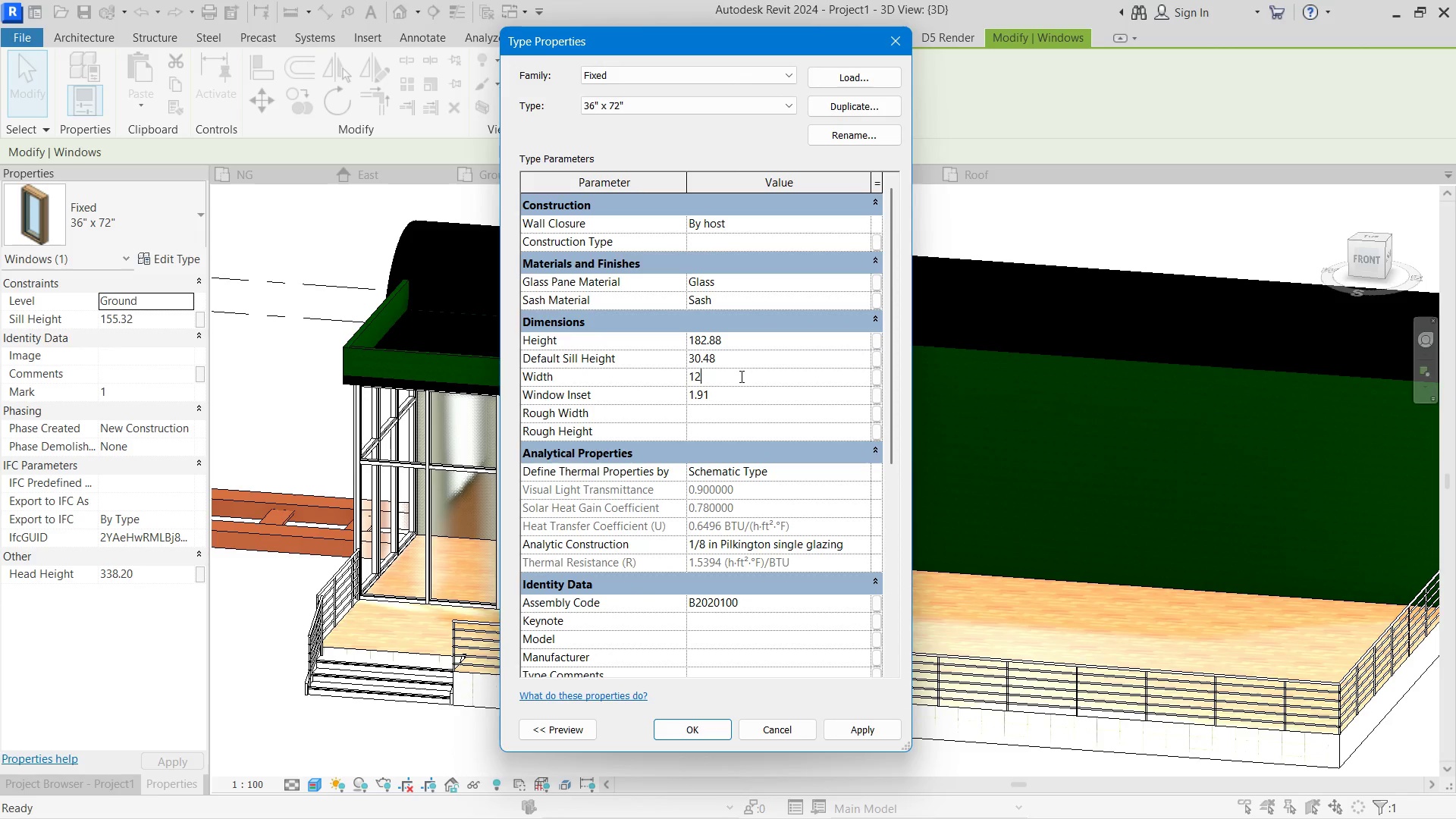 
key(Numpad0)
 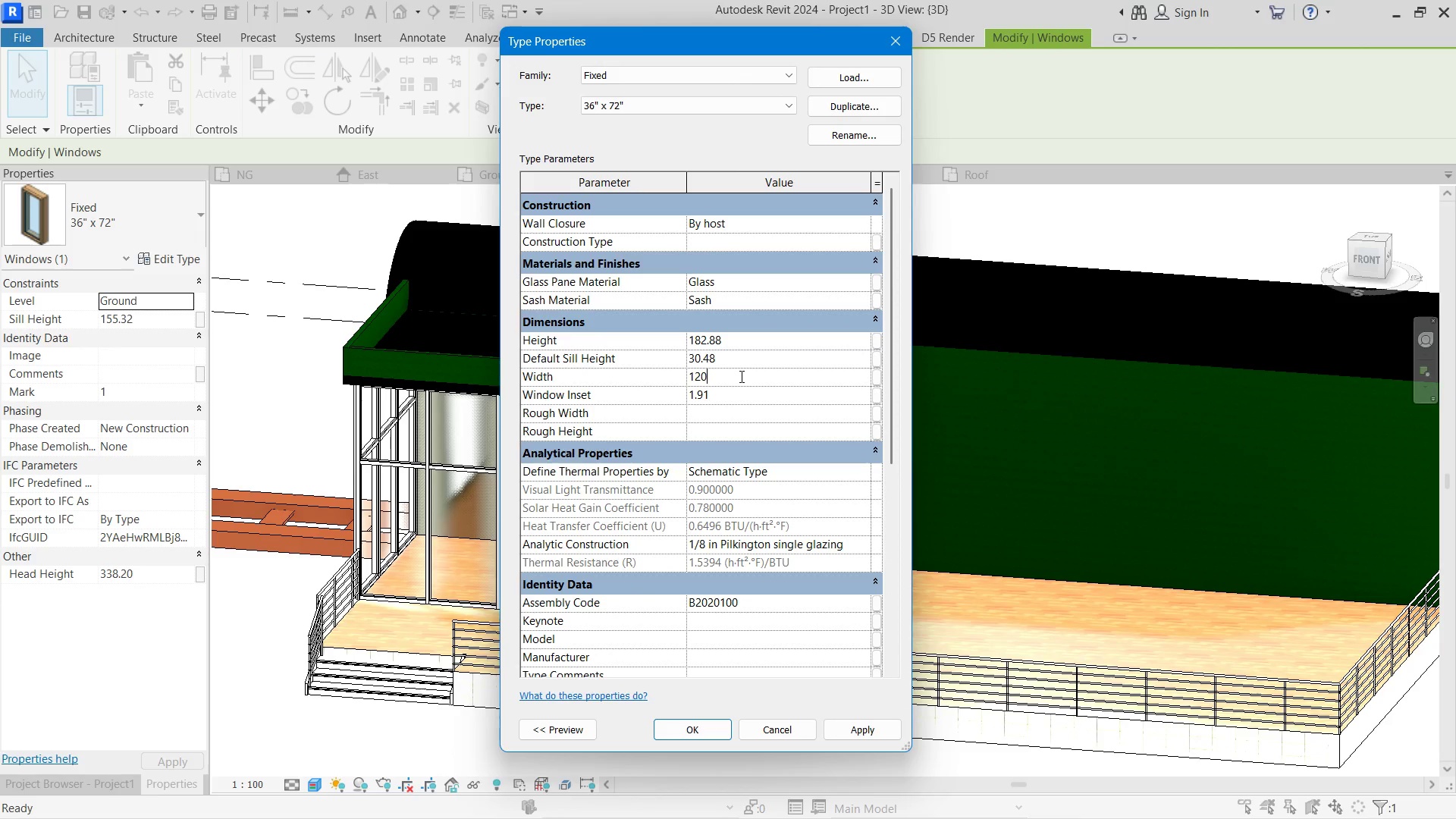 
key(NumpadEnter)
 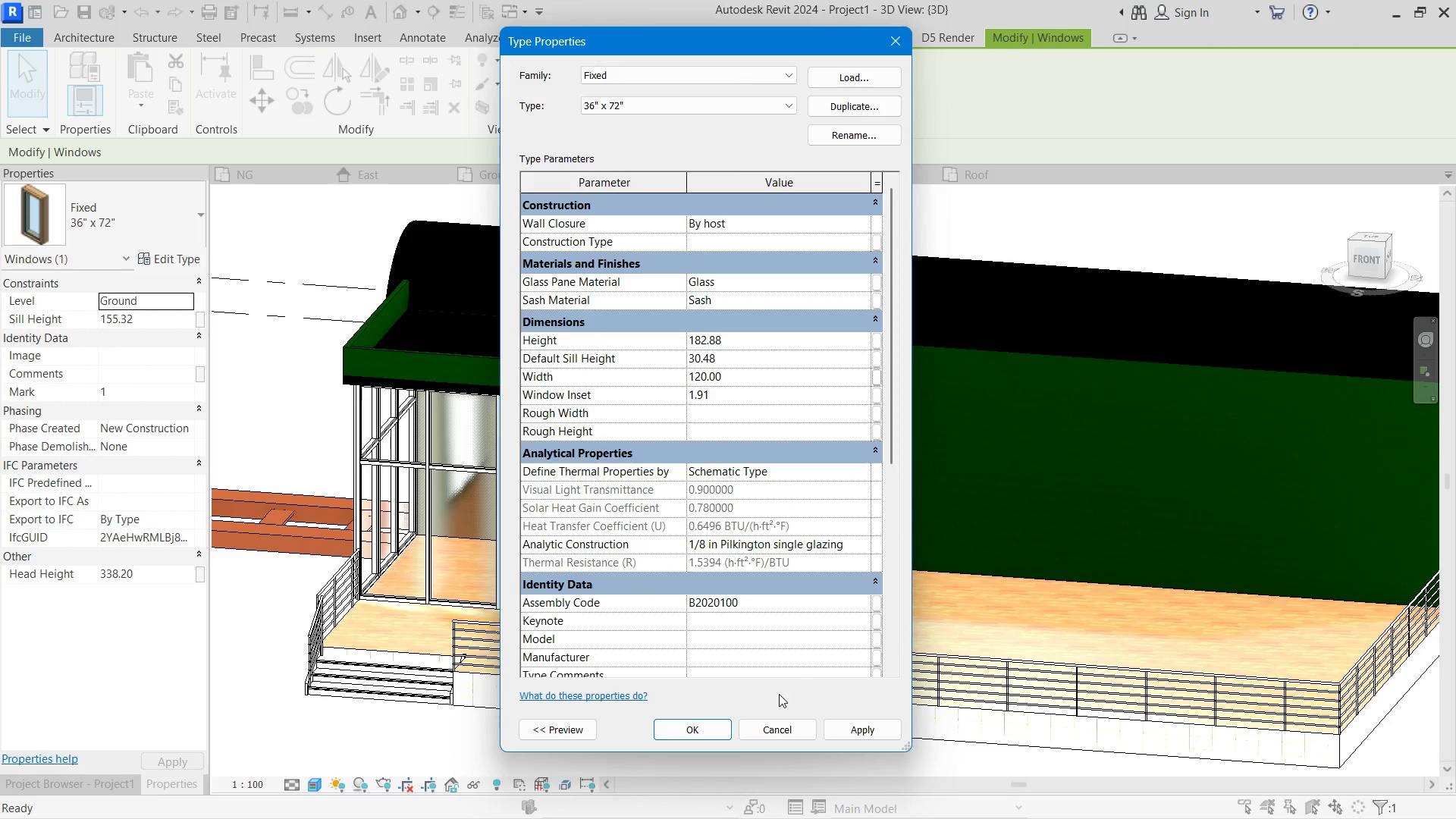 
left_click([878, 733])
 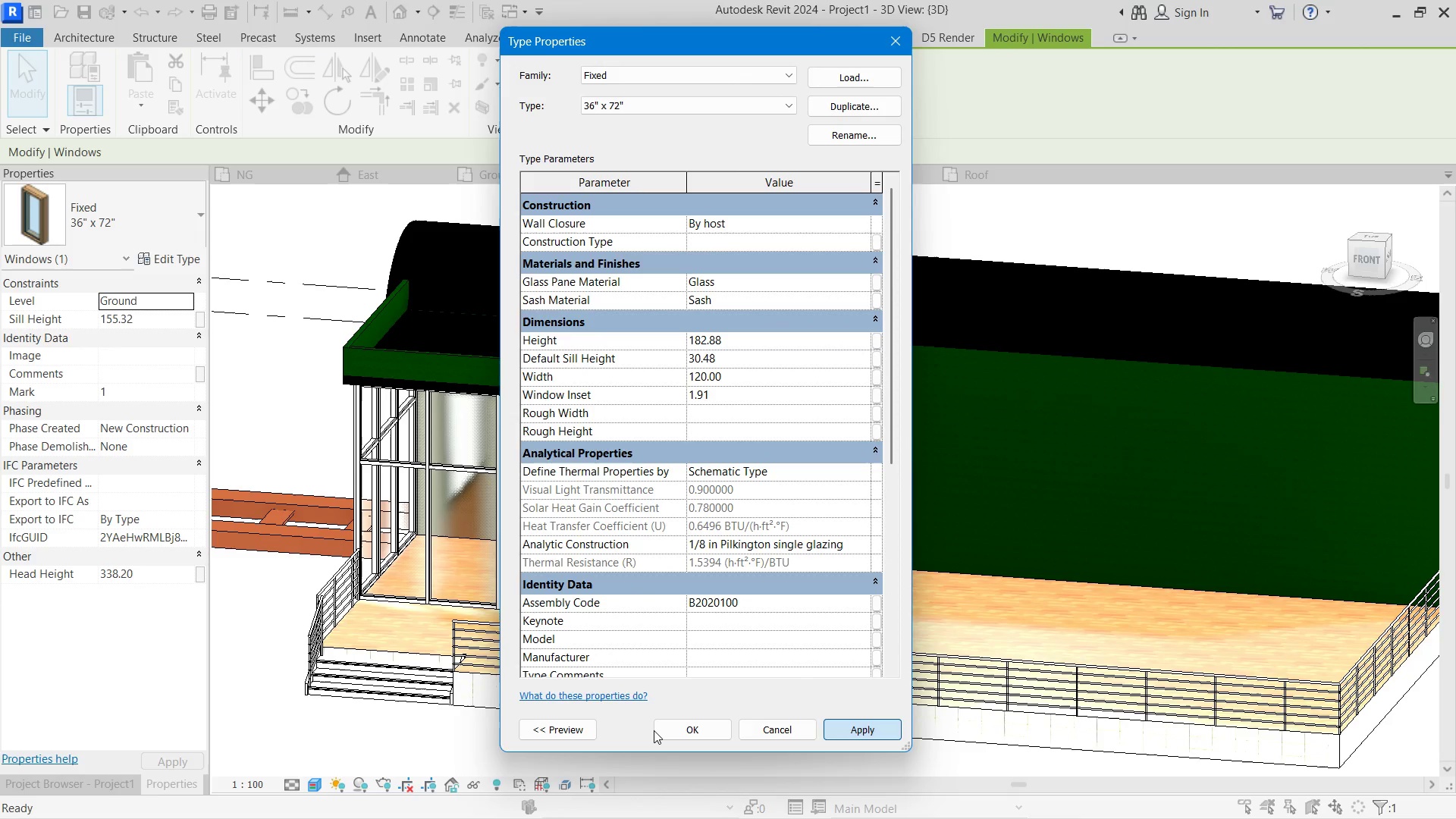 
left_click([654, 730])
 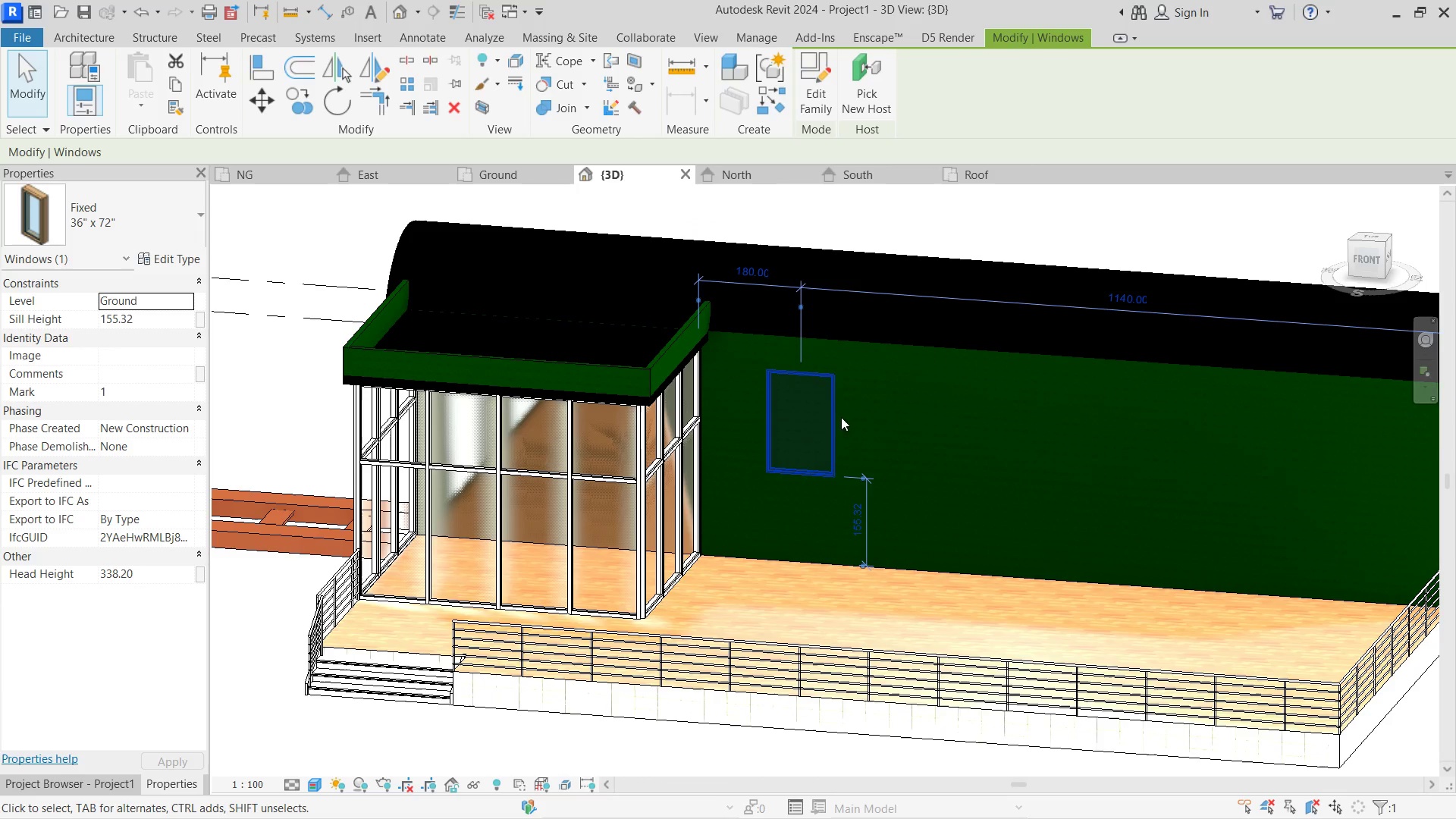 
key(Escape)
 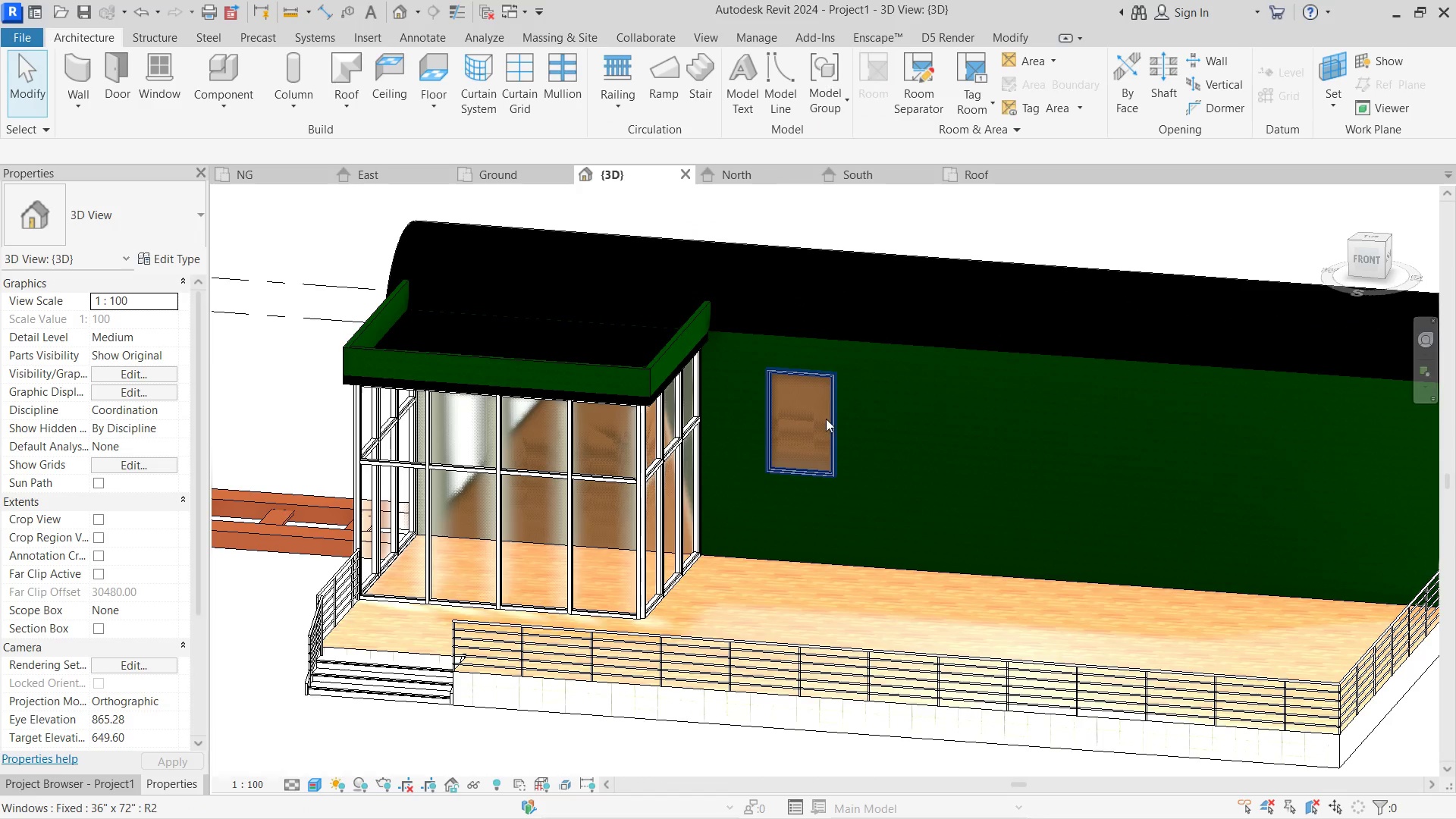 
key(Escape)
 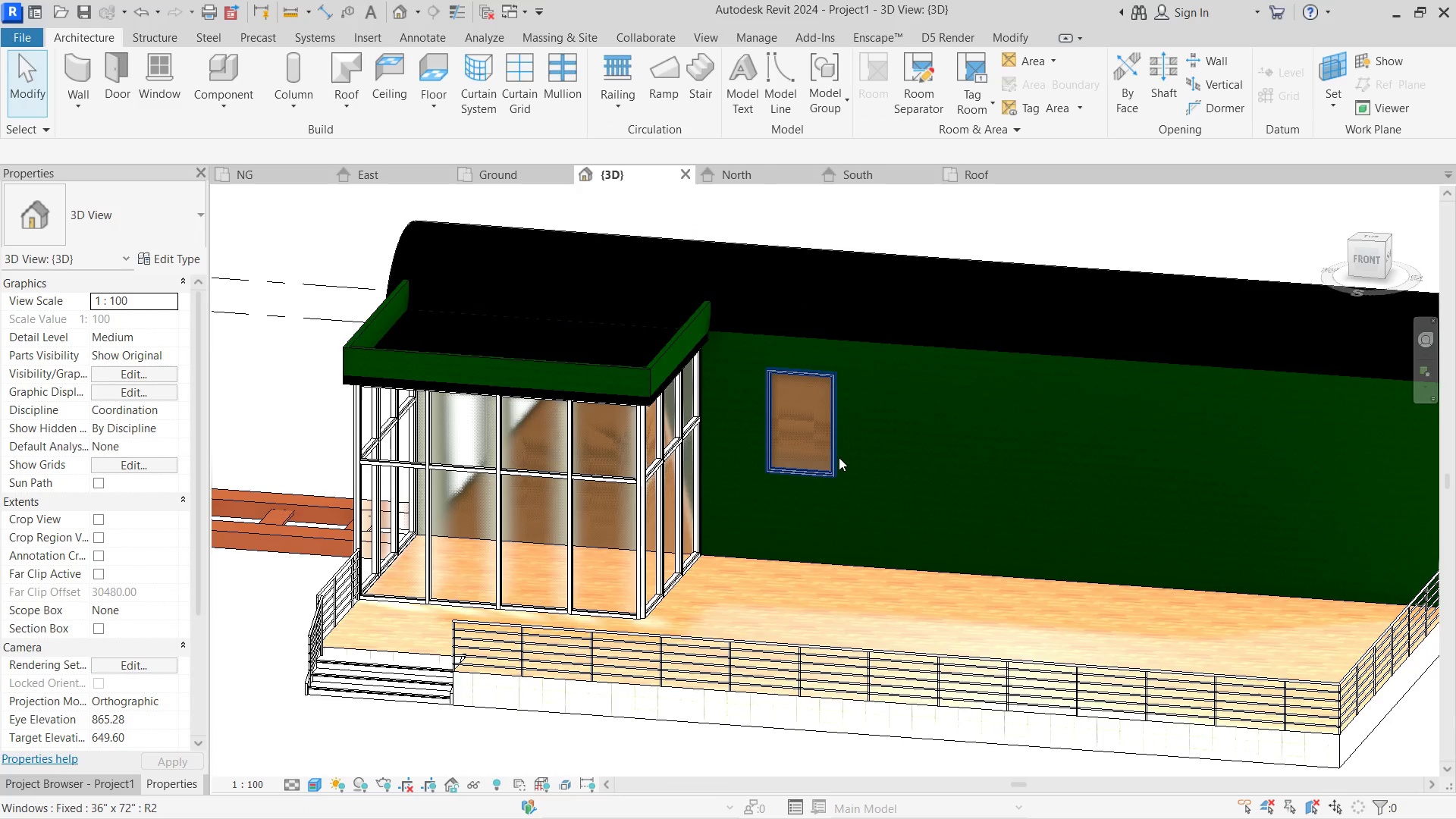 
left_click([839, 457])
 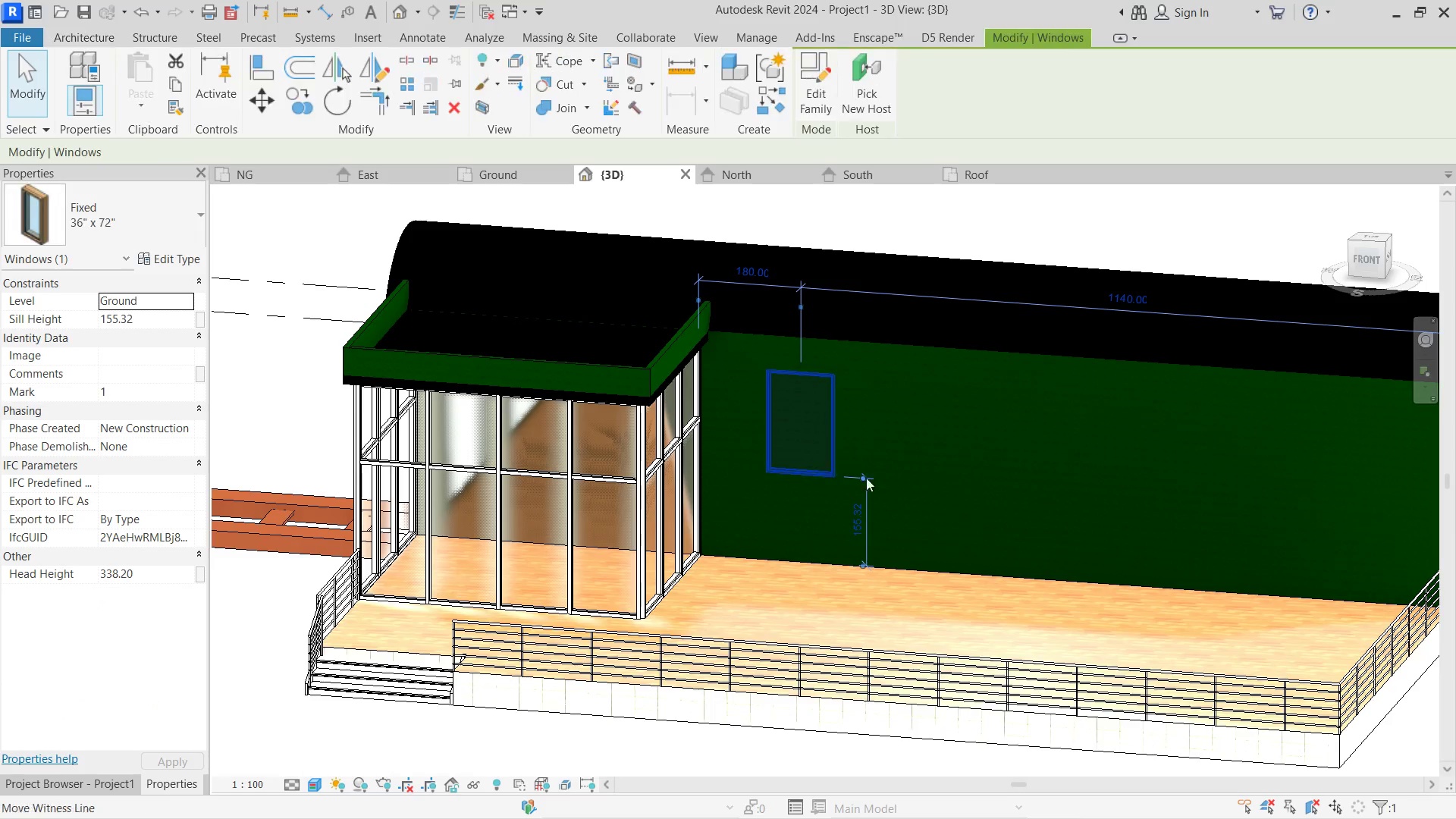 
hold_key(key=ShiftLeft, duration=0.58)
 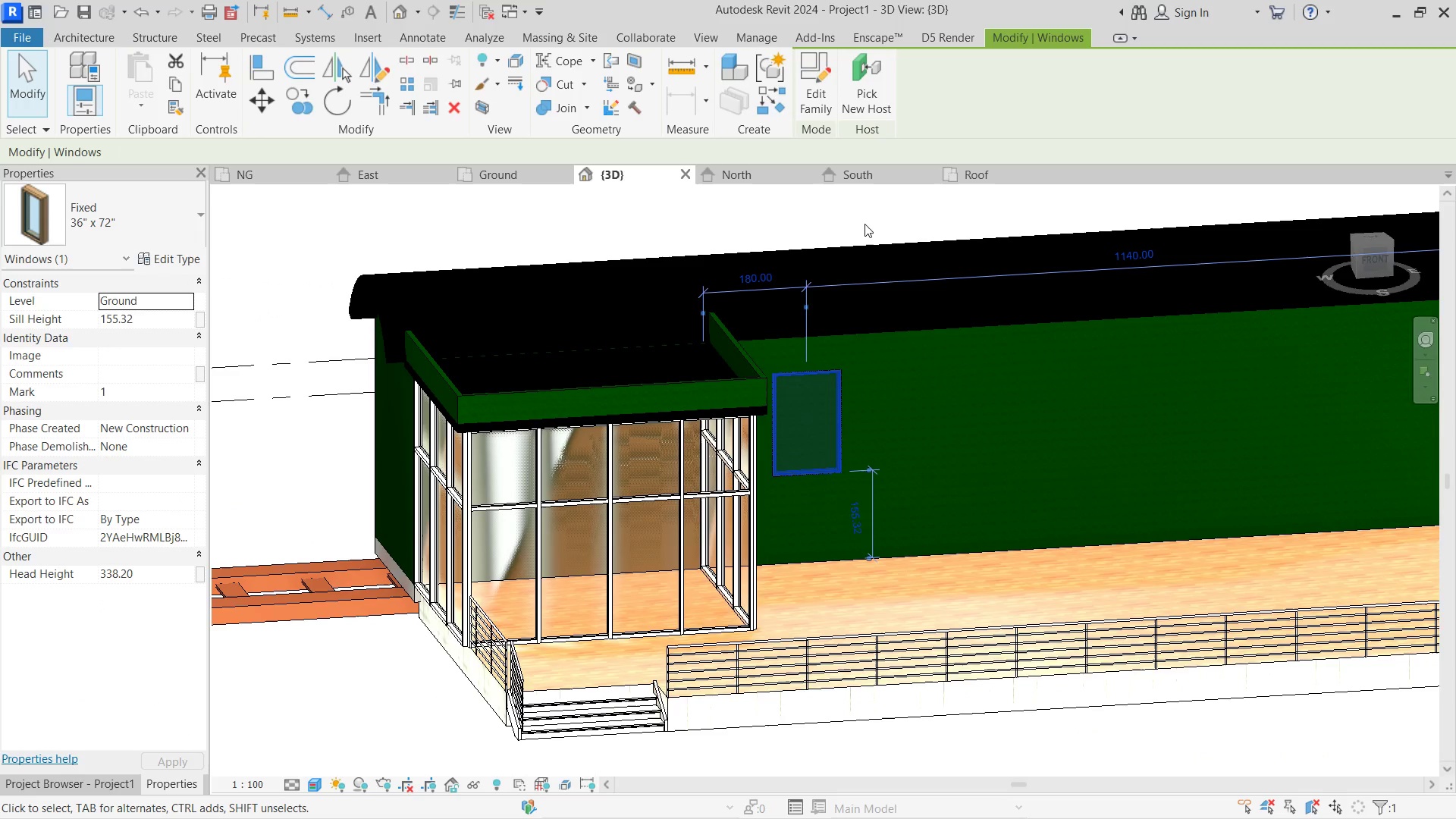 
left_click([872, 180])
 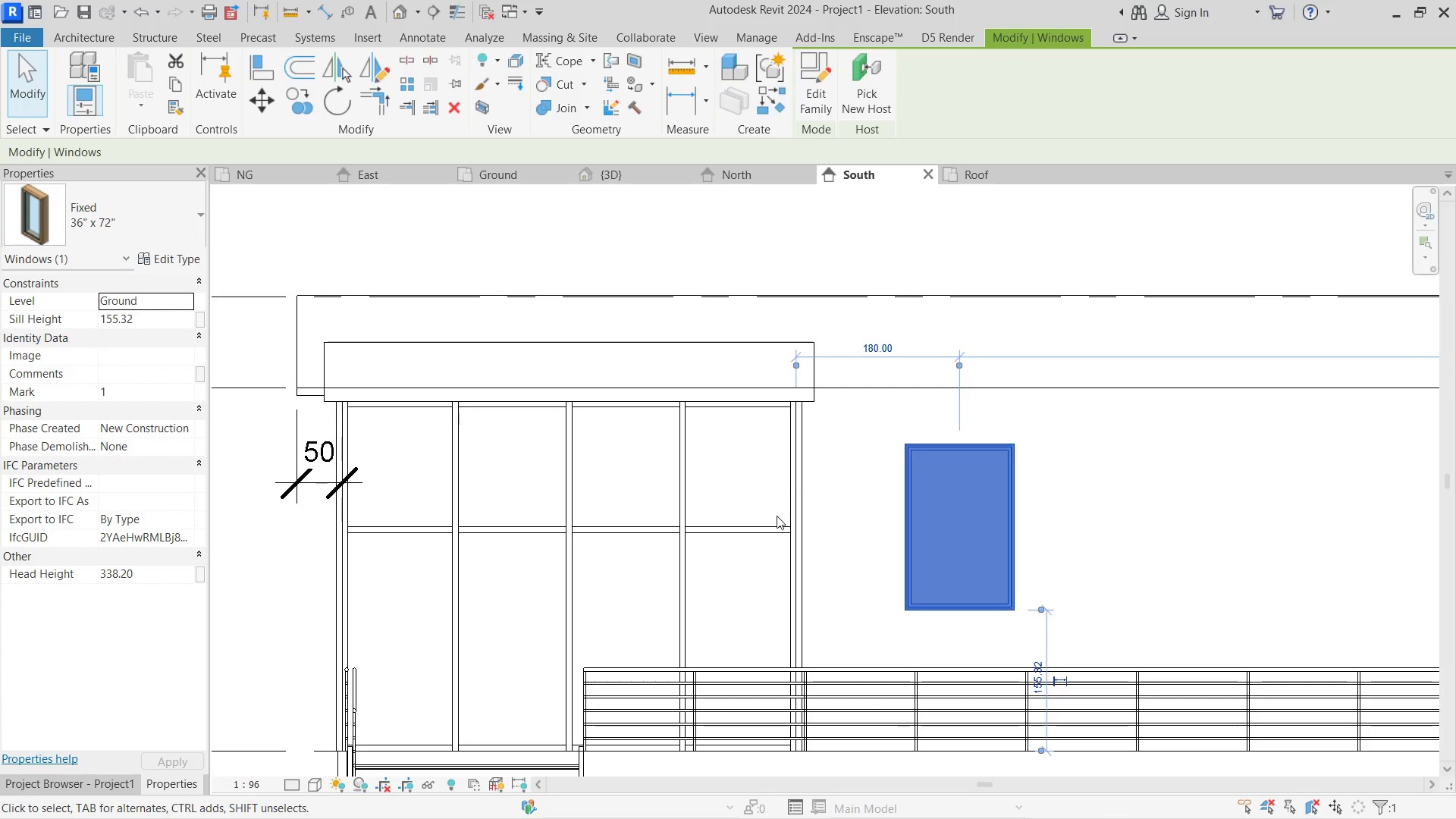 
scroll: coordinate [780, 489], scroll_direction: down, amount: 5.0
 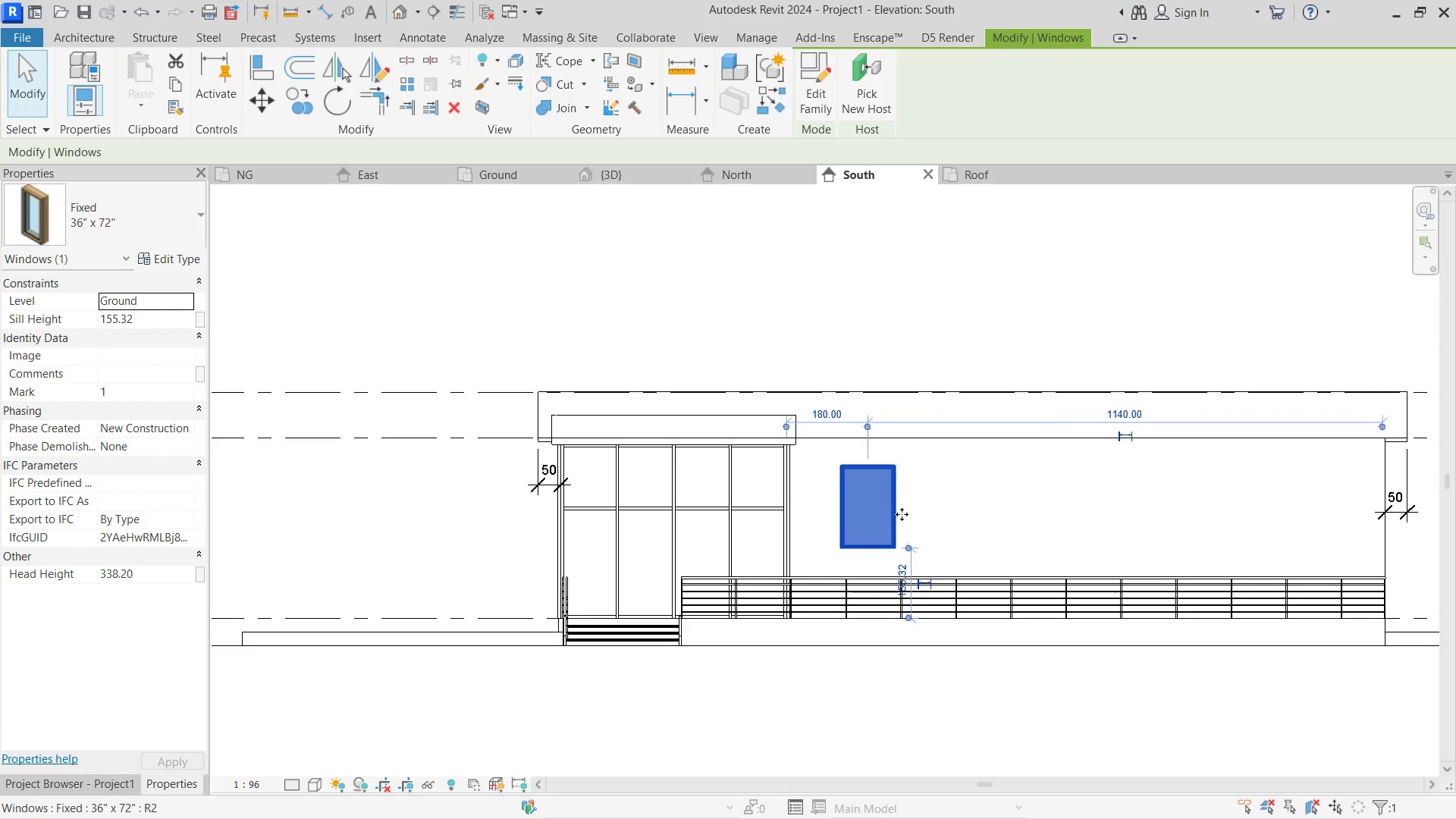 
left_click([957, 494])
 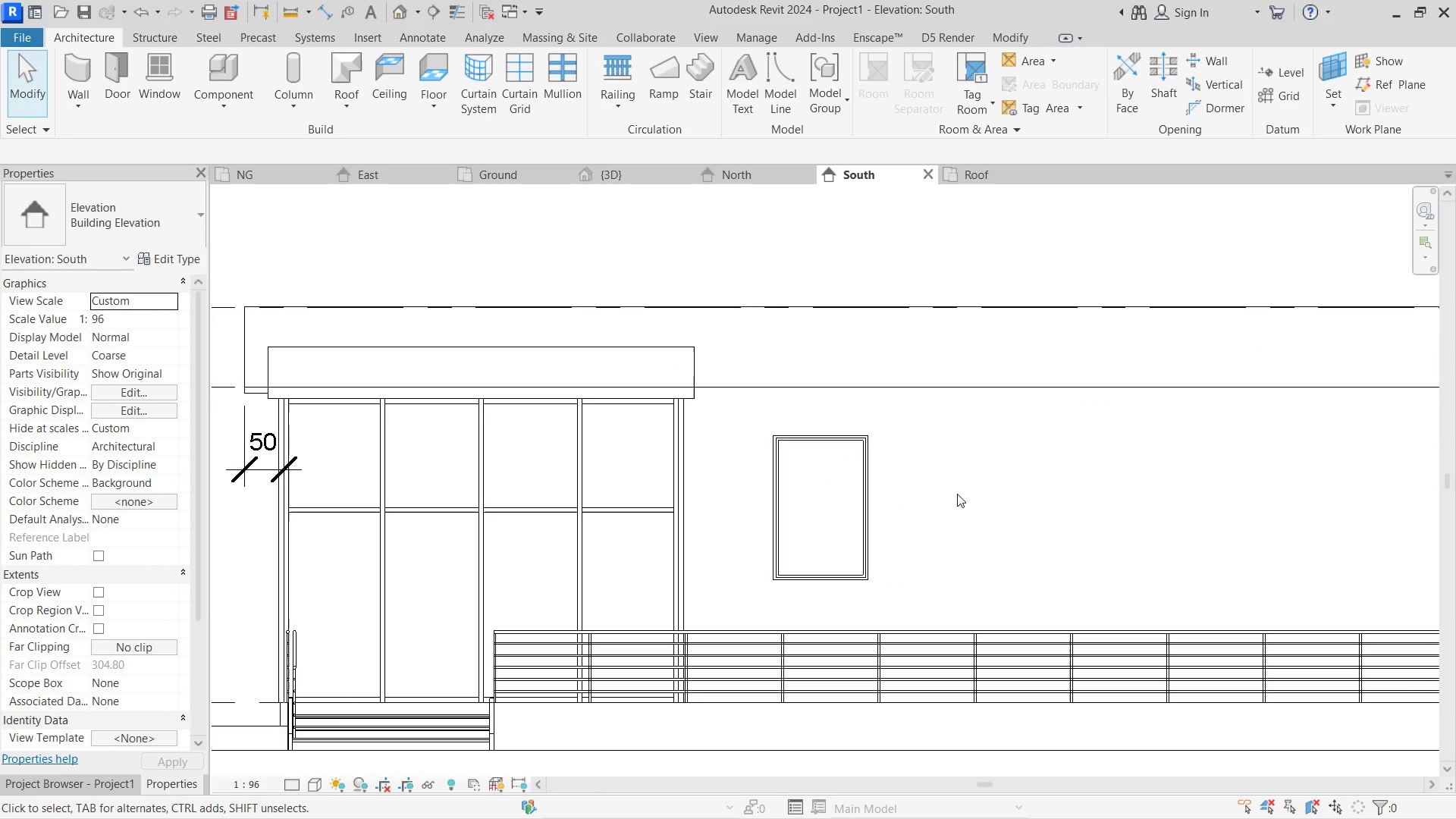 
key(D)
 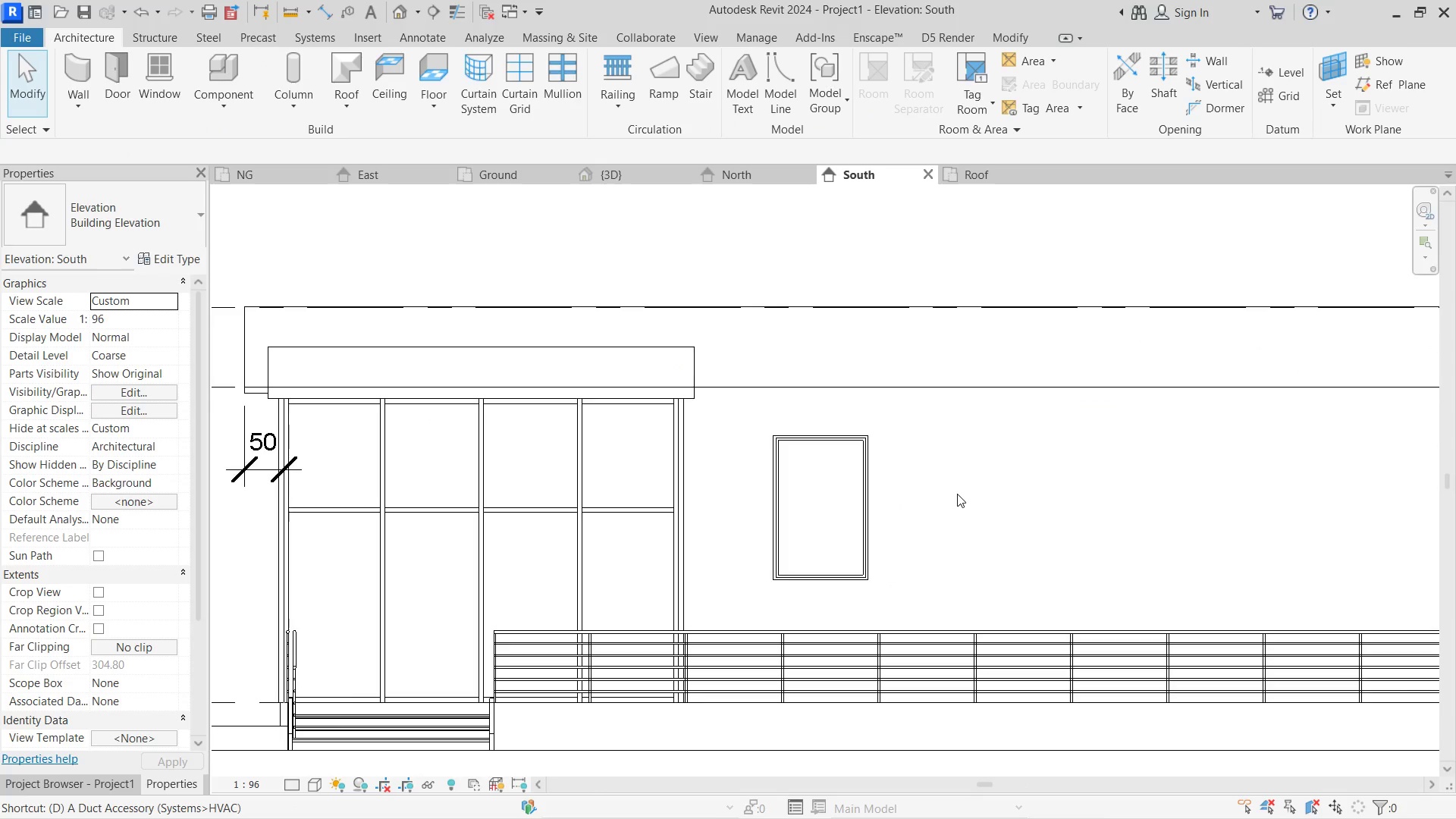 
scroll: coordinate [932, 505], scroll_direction: up, amount: 4.0
 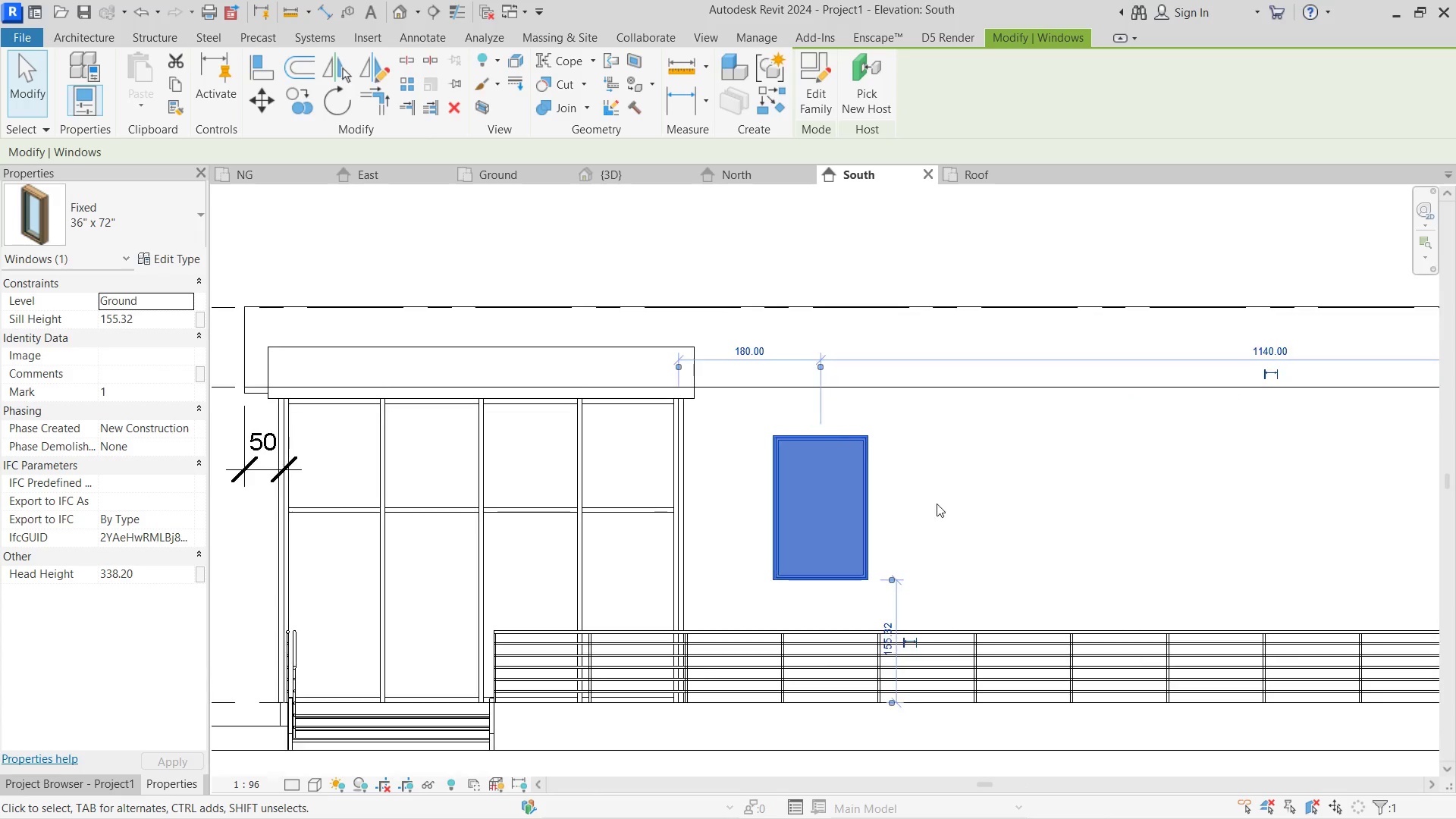 
key(I)
 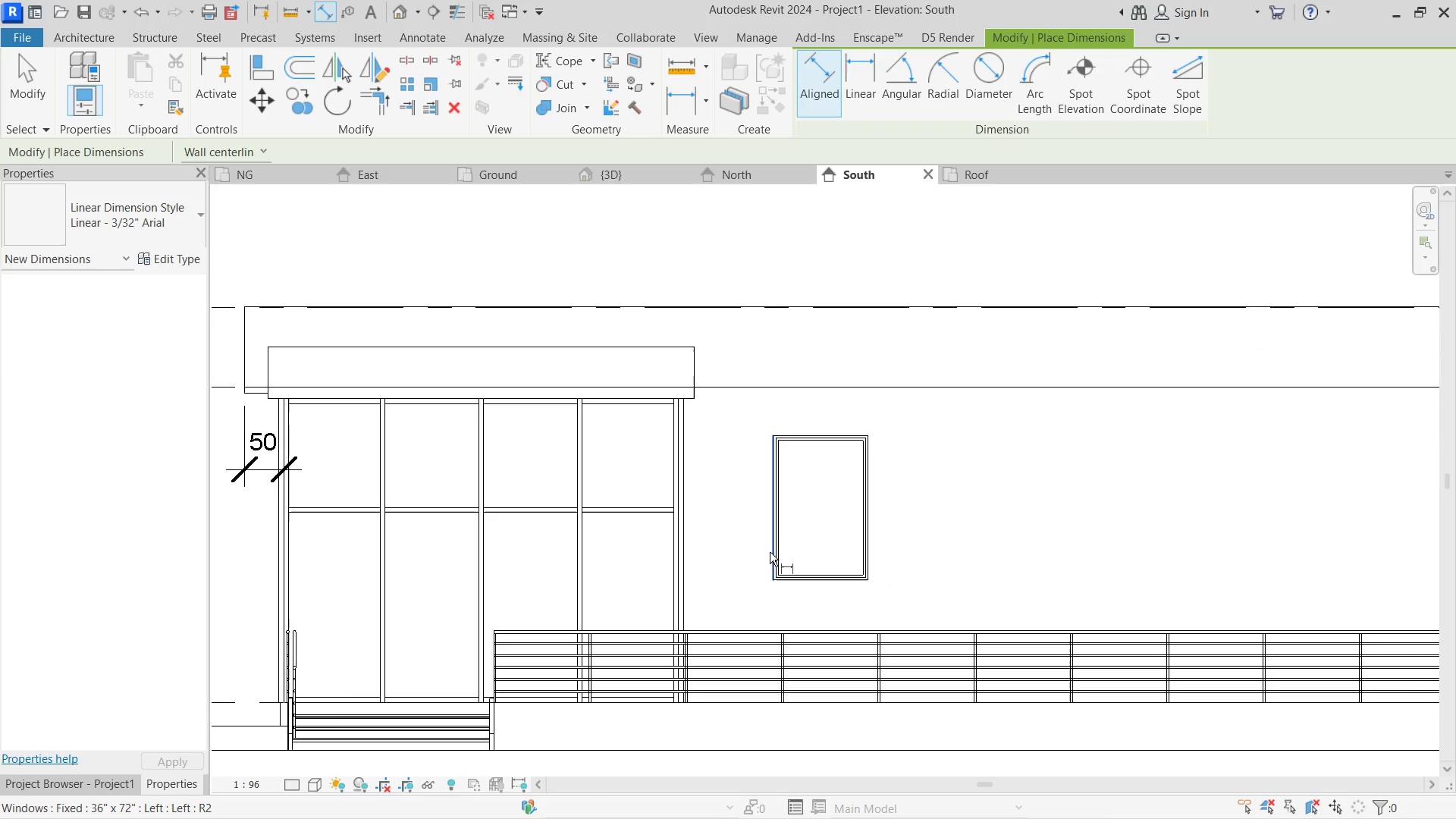 
left_click([770, 552])
 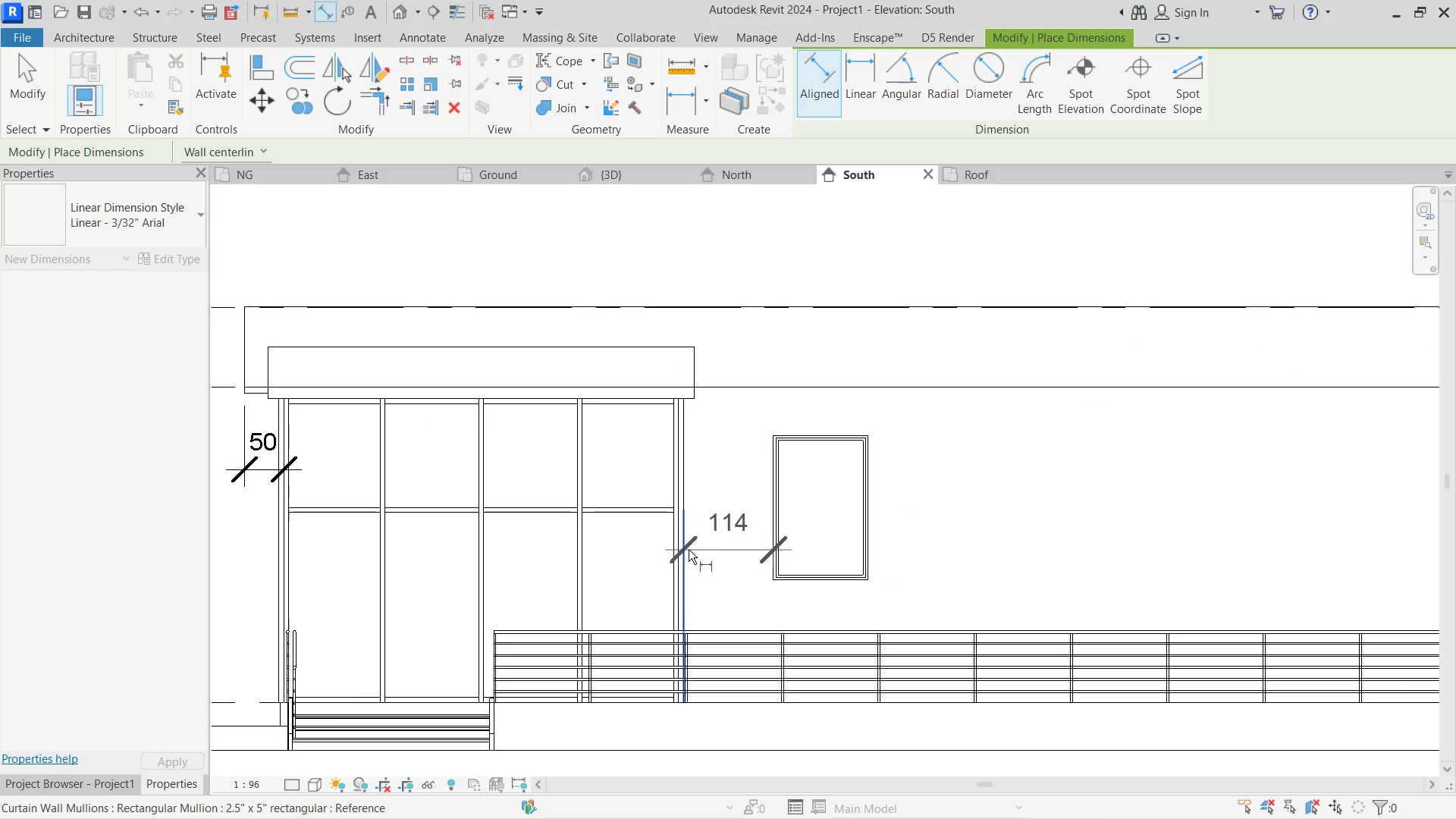 
double_click([701, 538])
 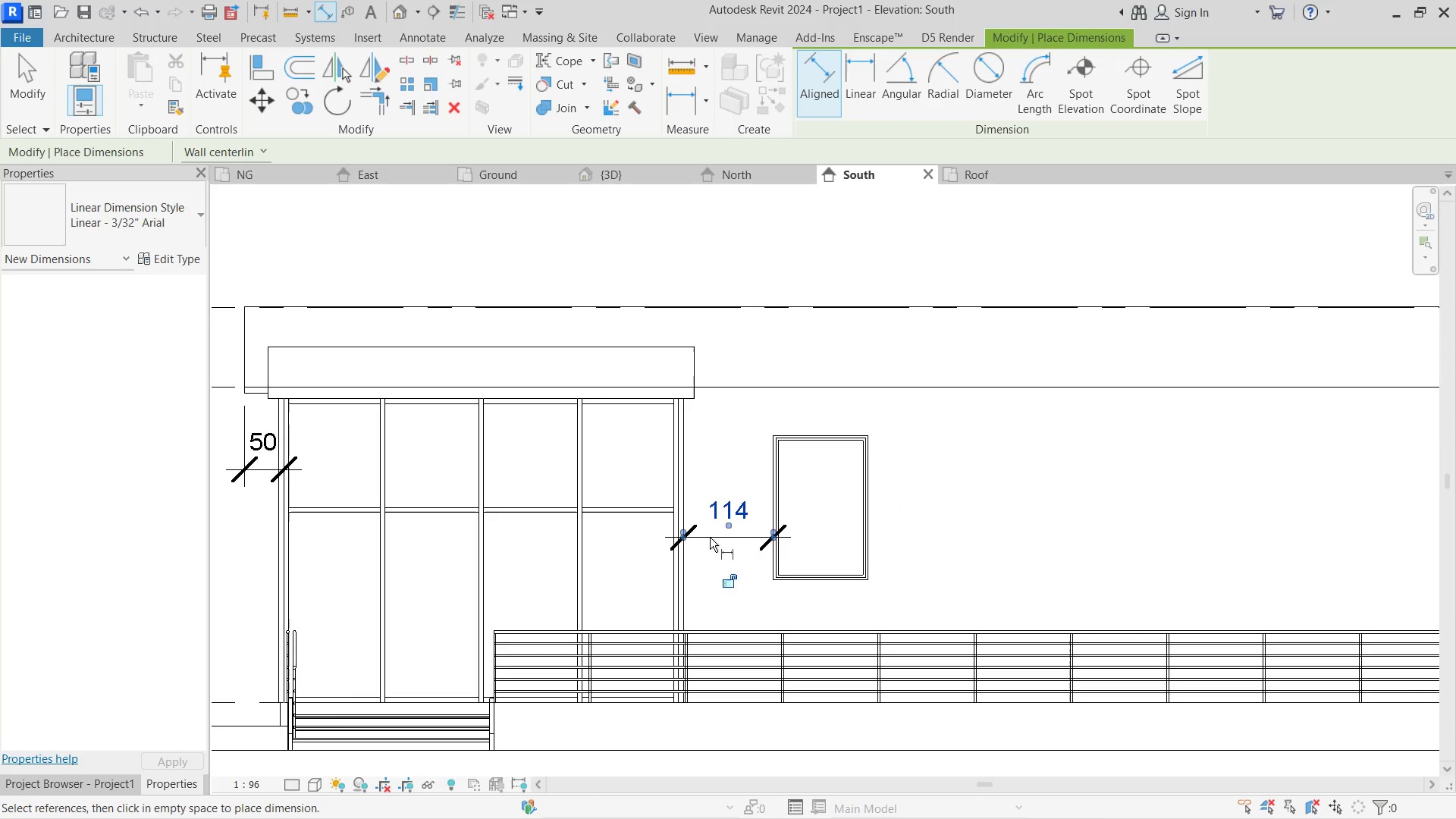 
key(Escape)
 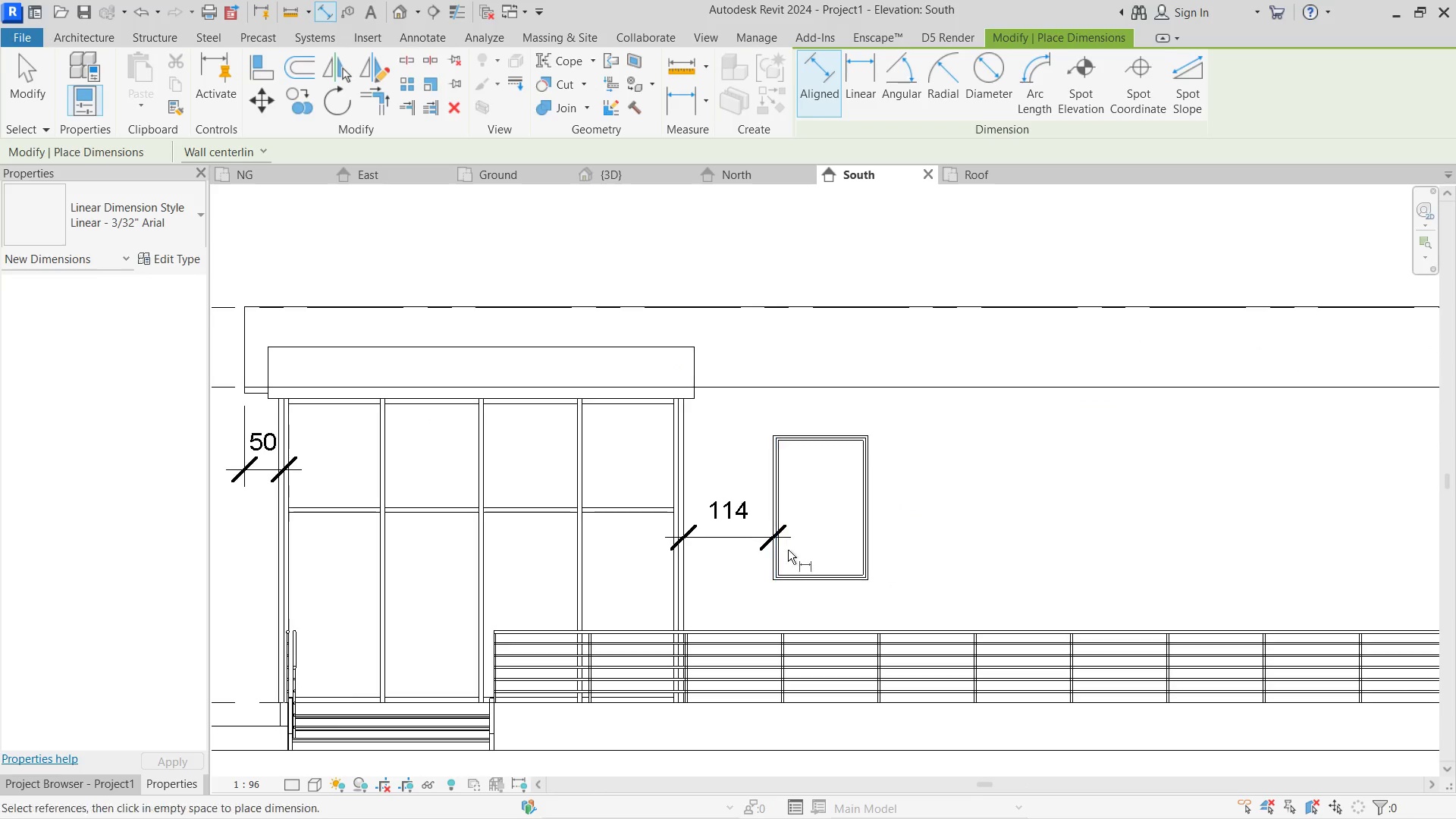 
key(Escape)
 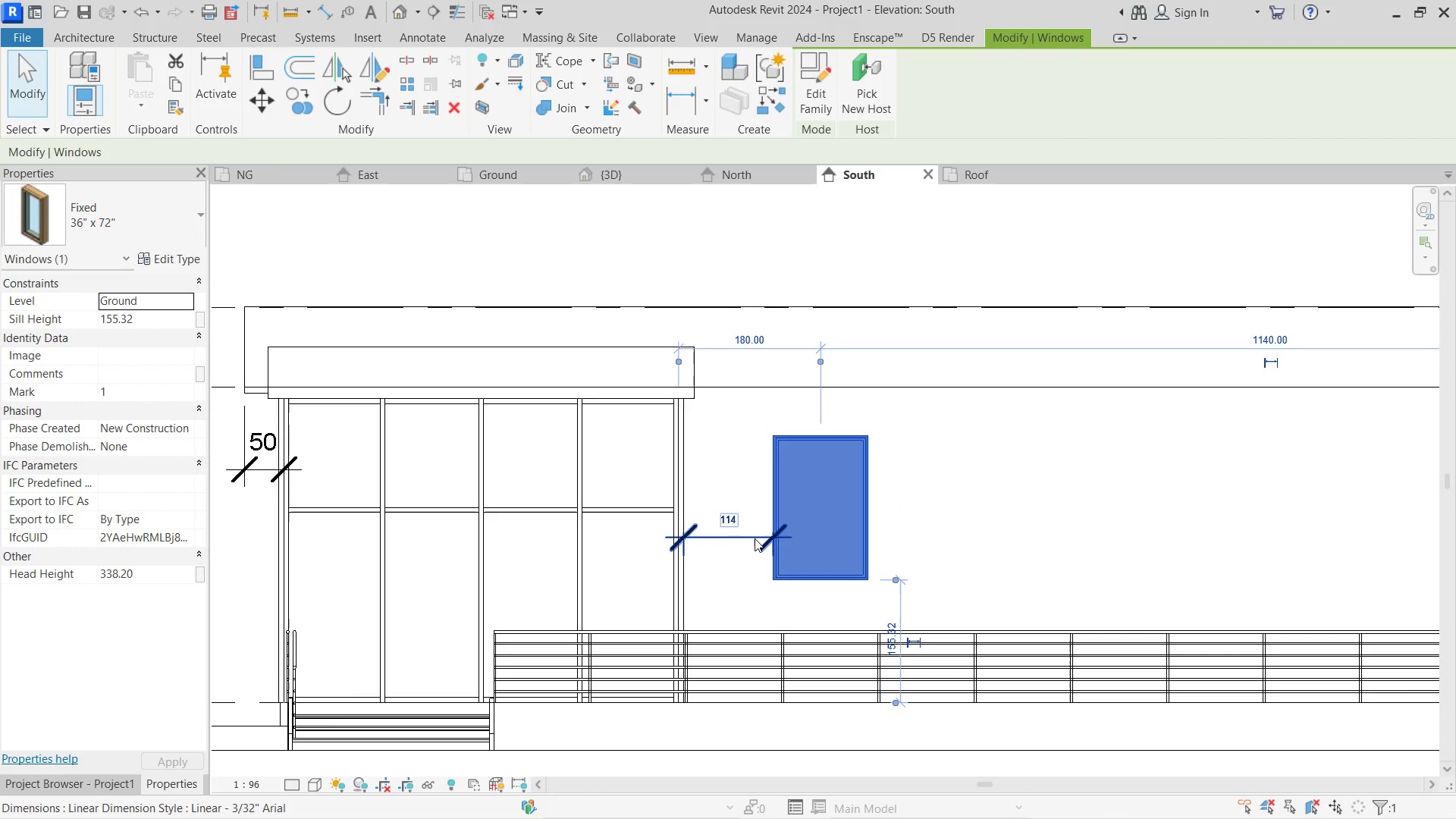 
double_click([727, 516])
 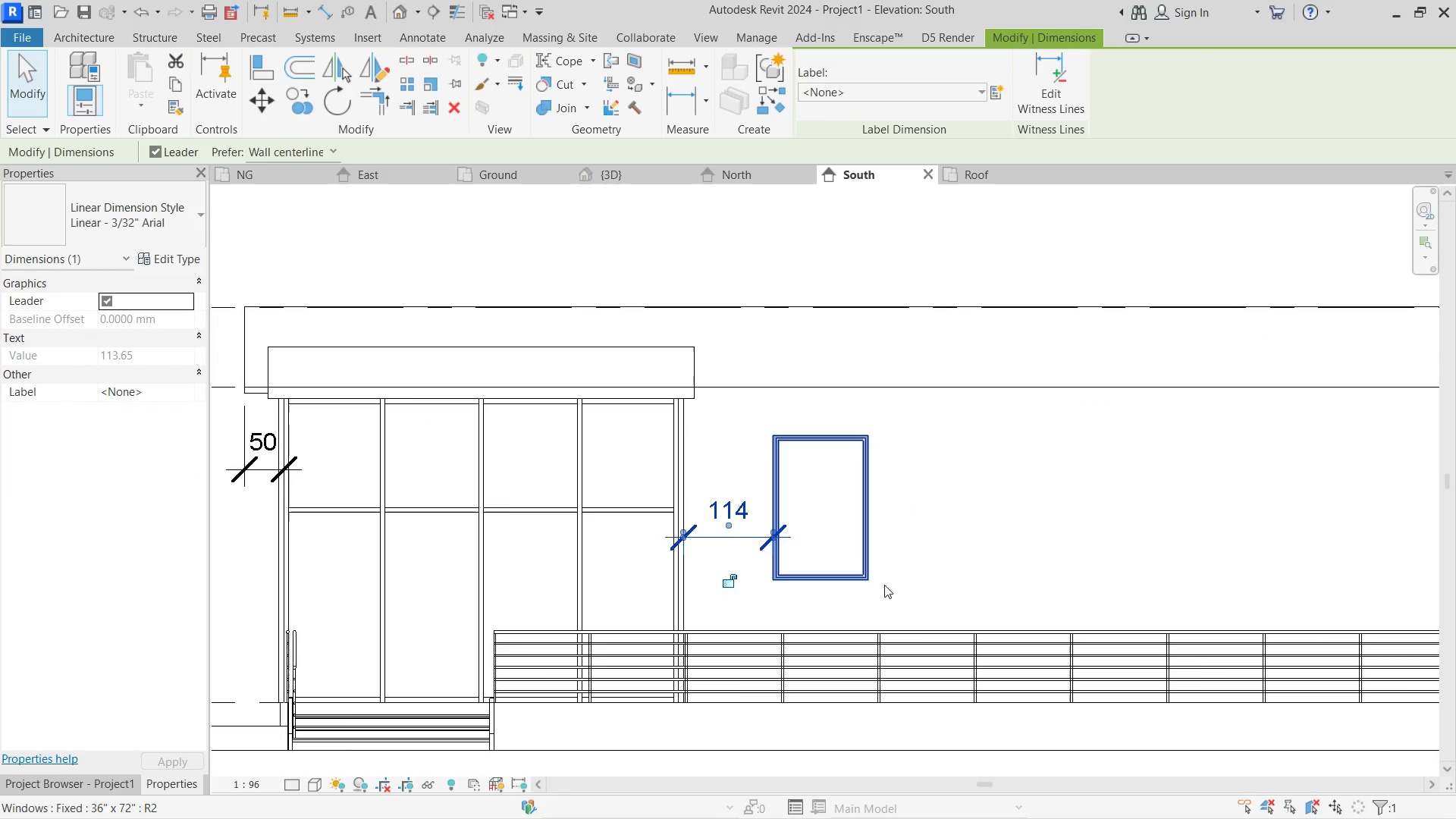 
left_click([853, 577])
 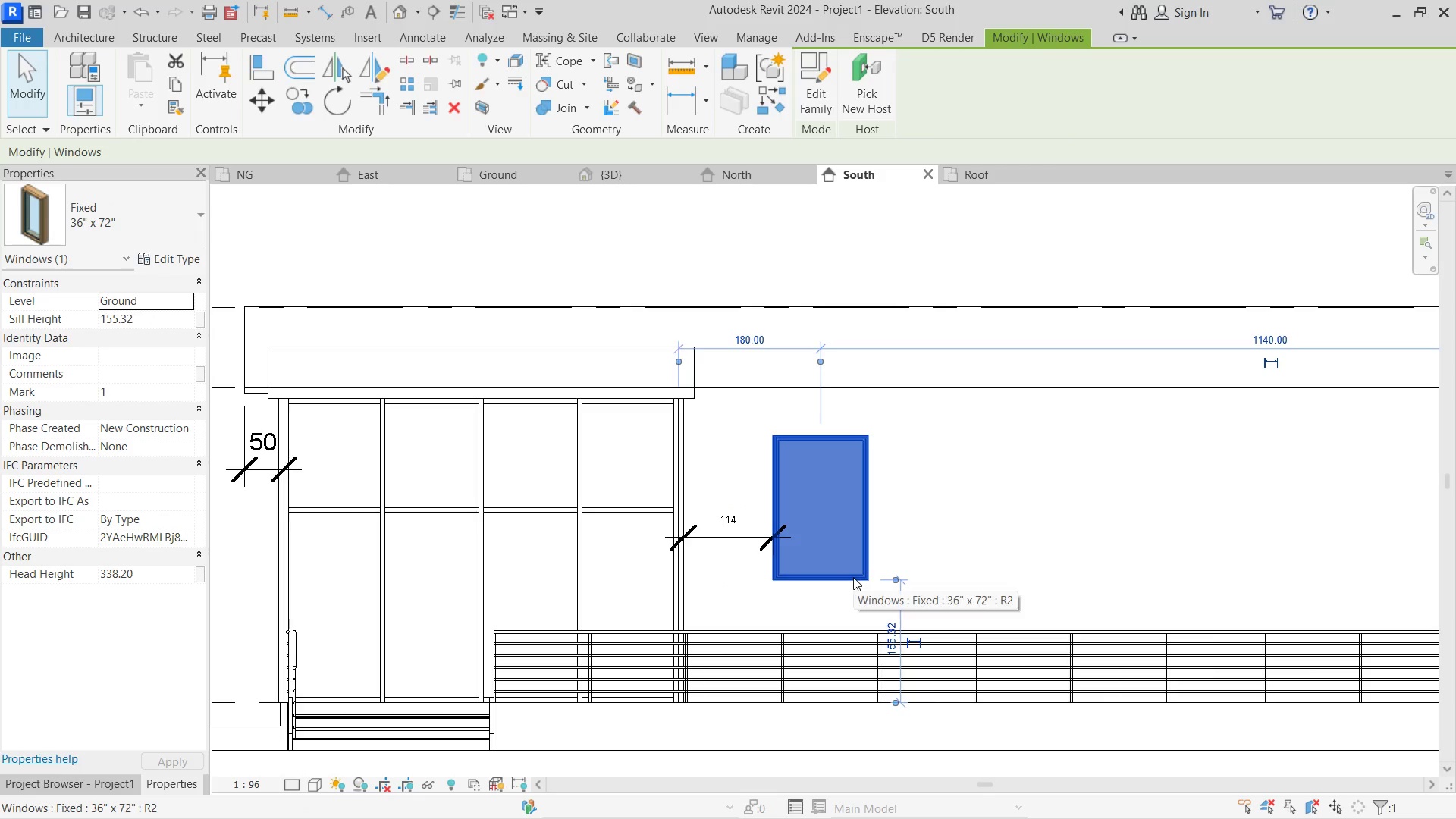 
key(ArrowLeft)
 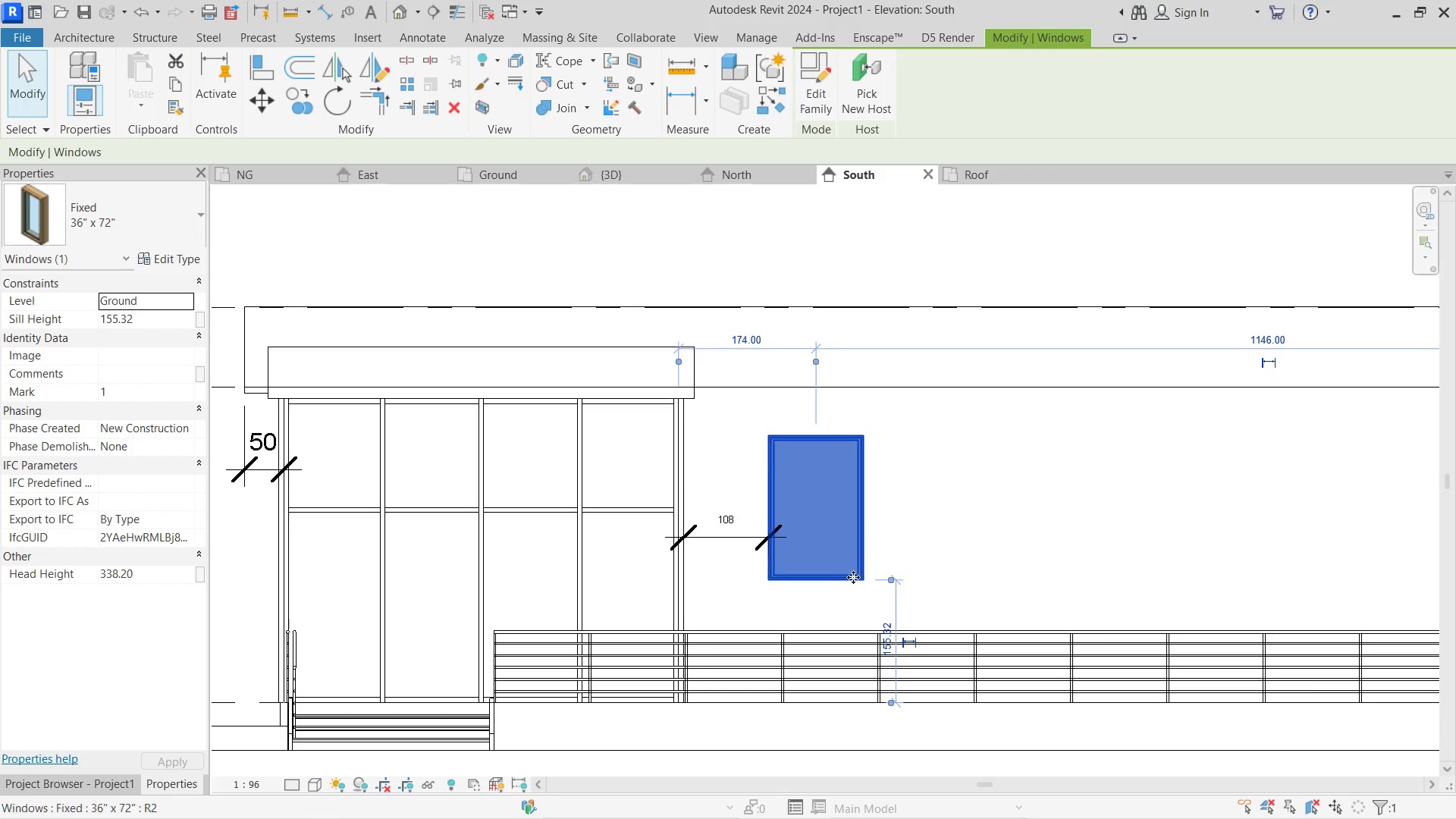 
key(ArrowLeft)
 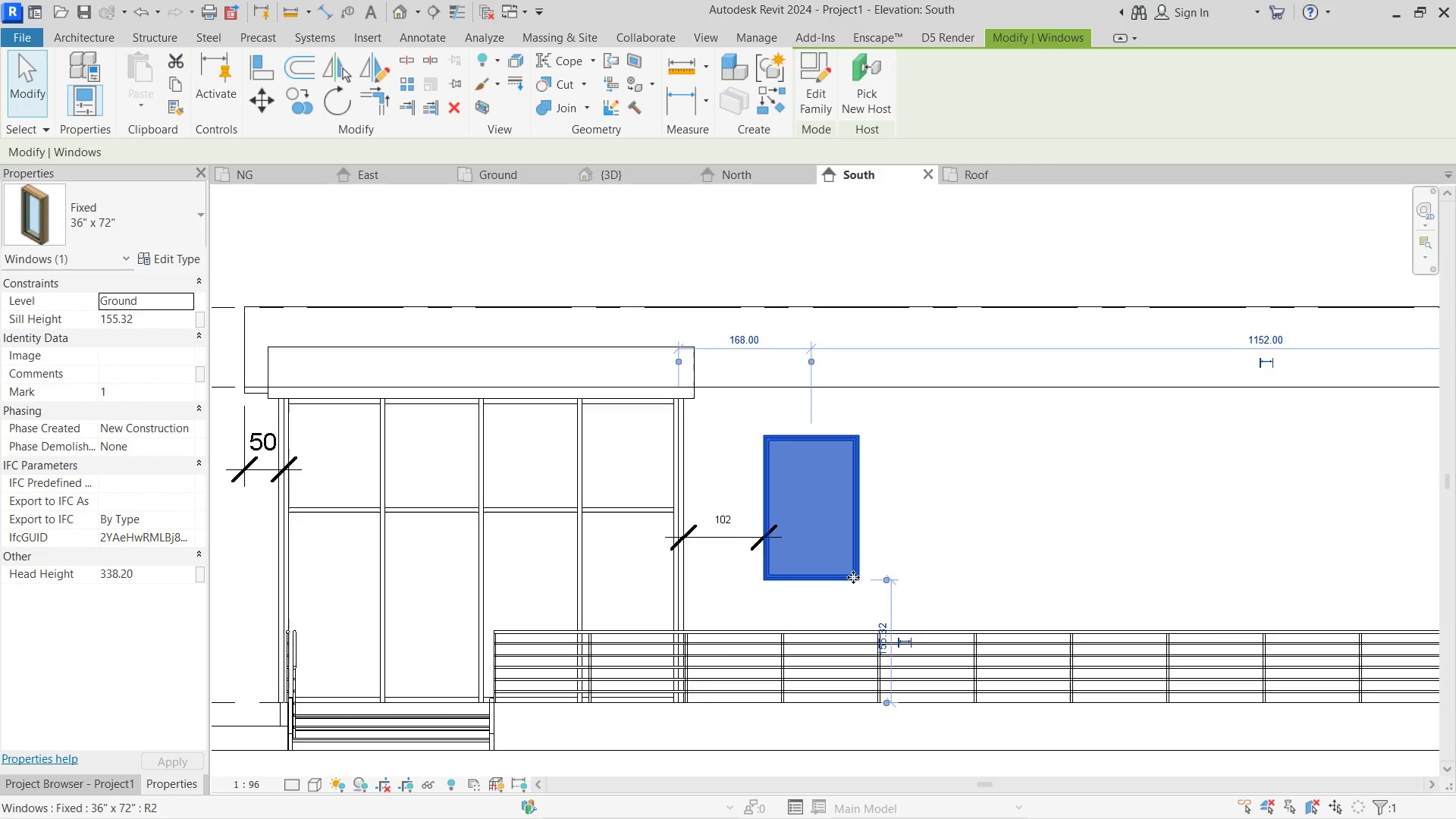 
key(ArrowLeft)
 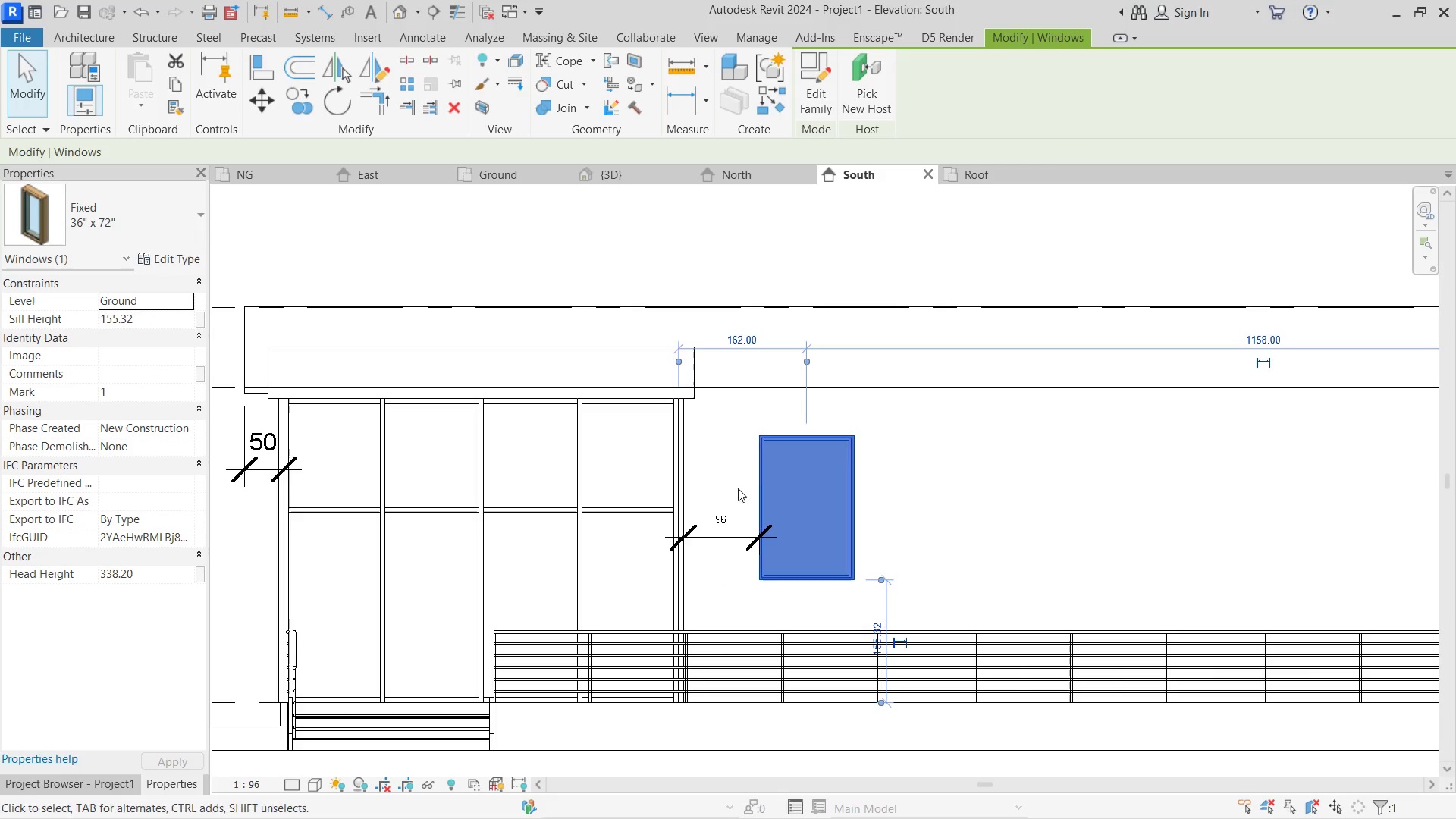 
scroll: coordinate [728, 503], scroll_direction: up, amount: 1.0
 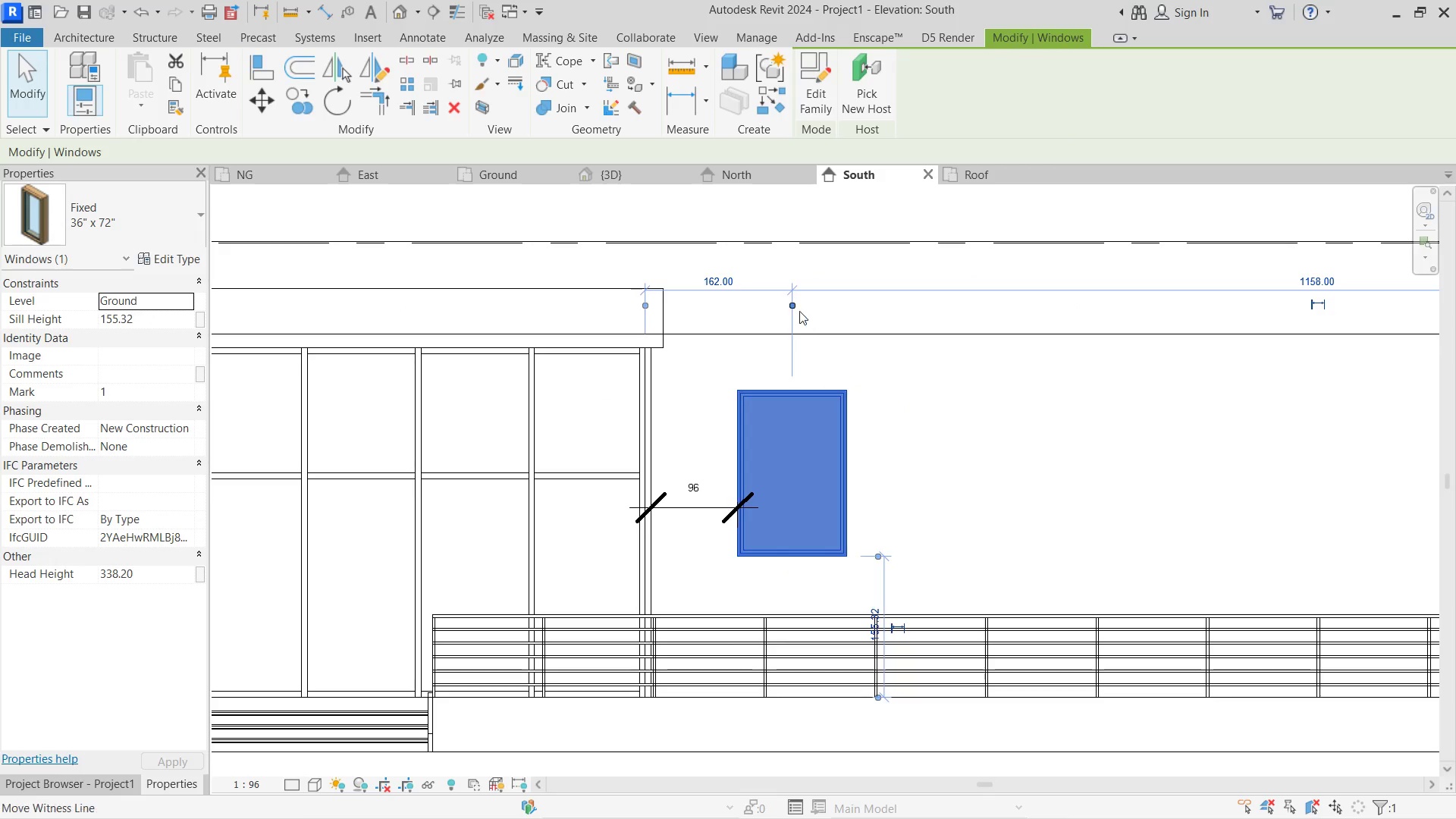 
left_click_drag(start_coordinate=[796, 307], to_coordinate=[736, 398])
 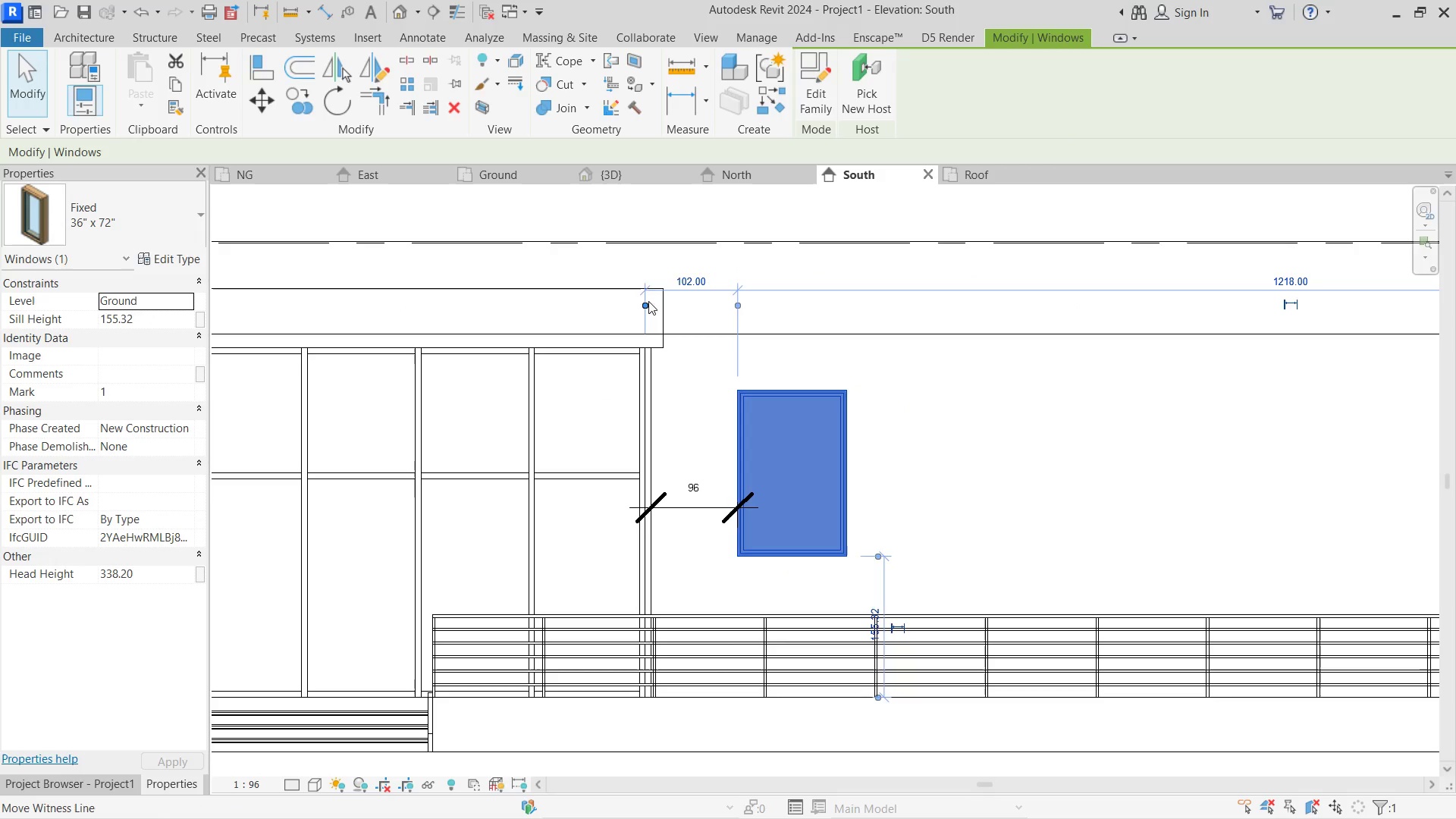 
left_click_drag(start_coordinate=[648, 301], to_coordinate=[655, 378])
 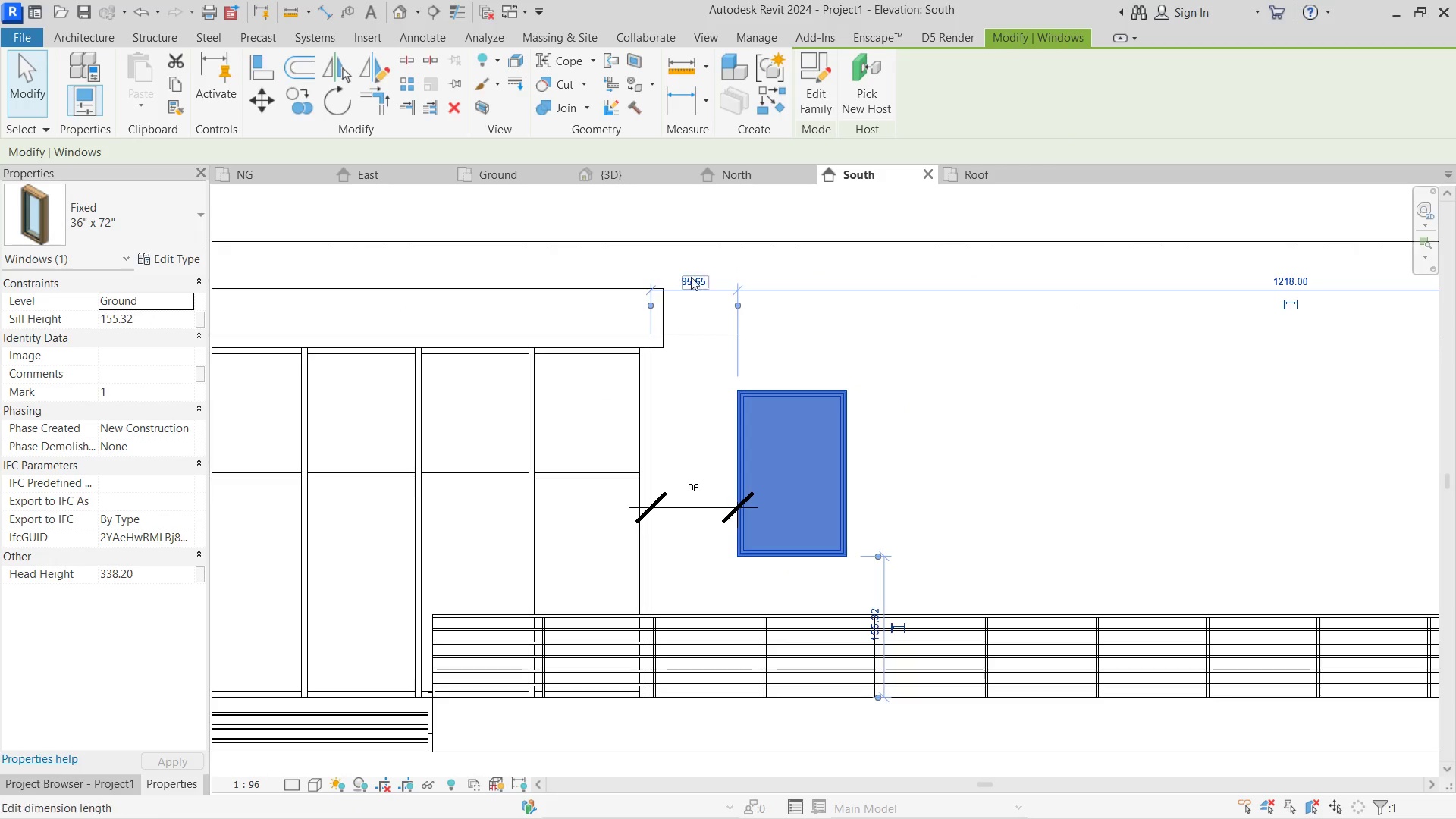 
left_click([691, 271])
 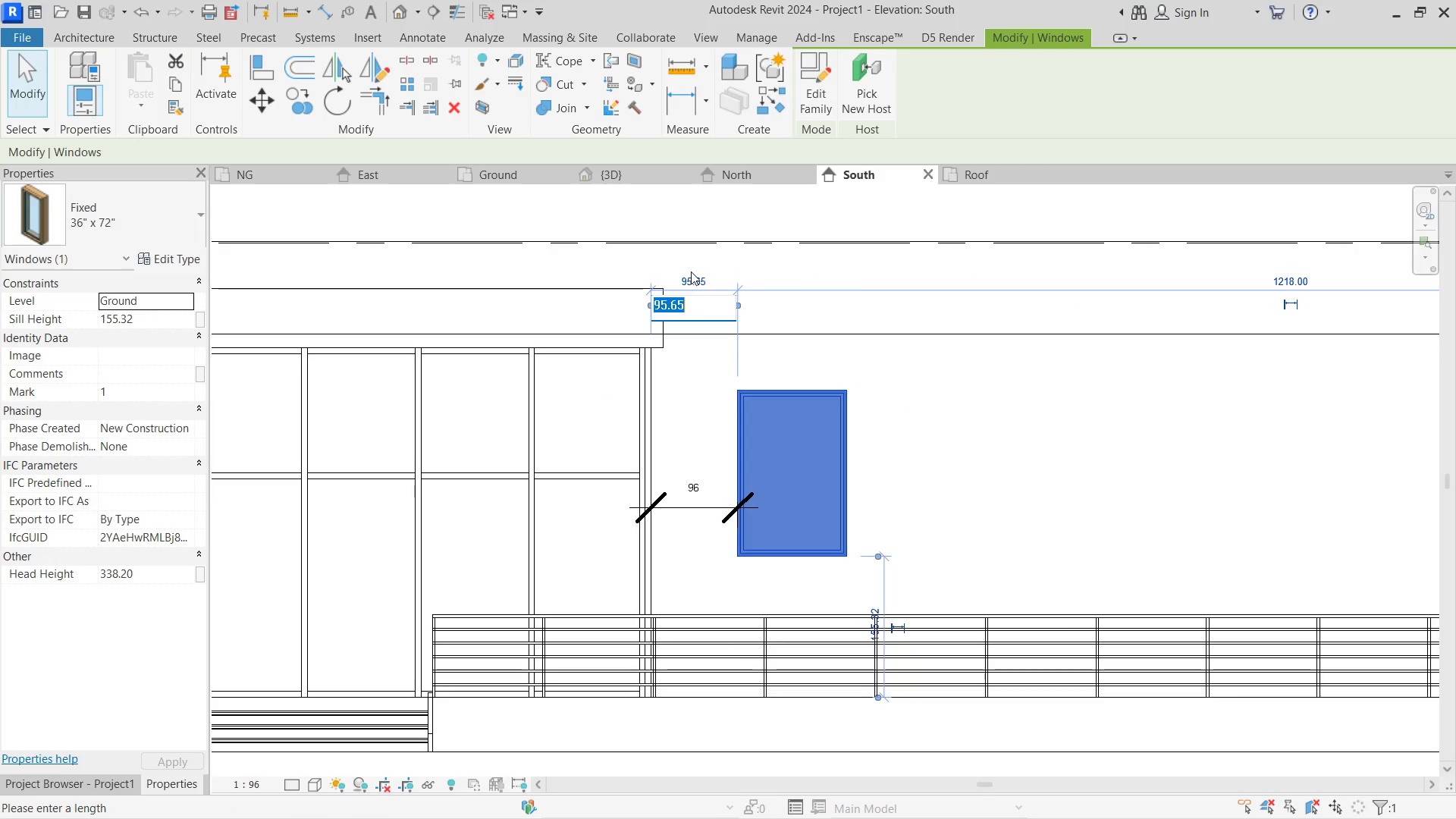 
key(Numpad1)
 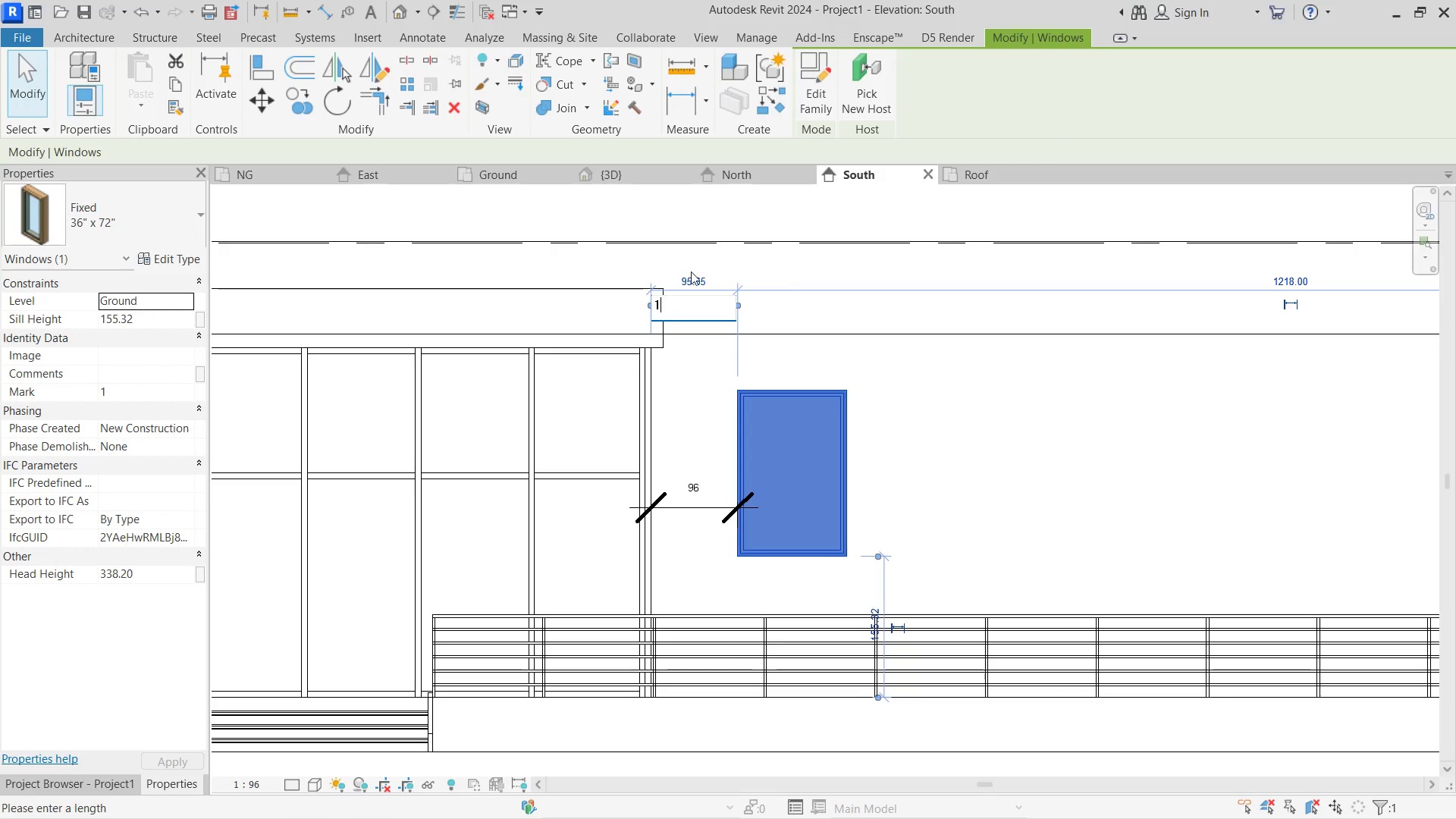 
key(Numpad0)
 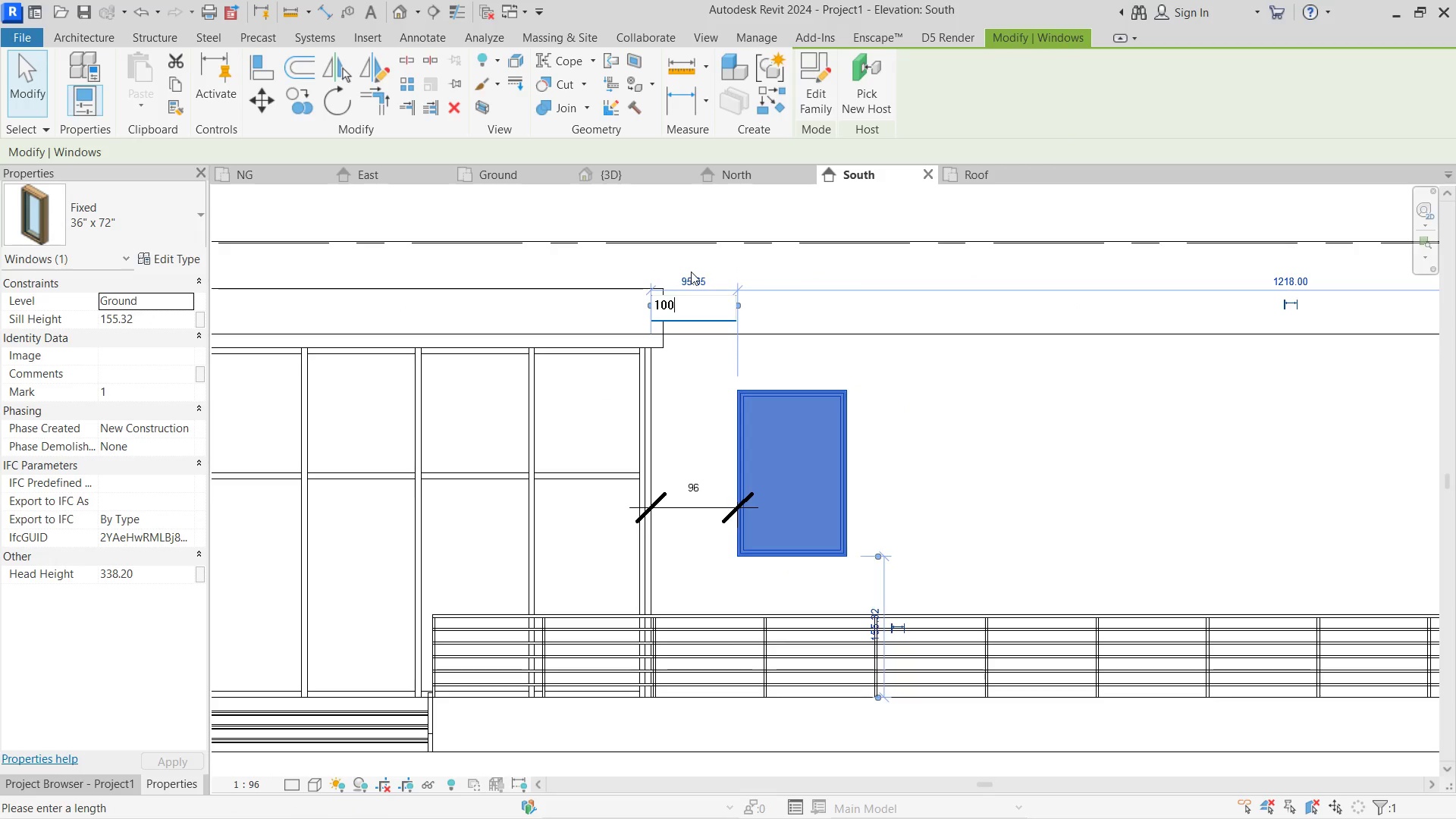 
key(Numpad0)
 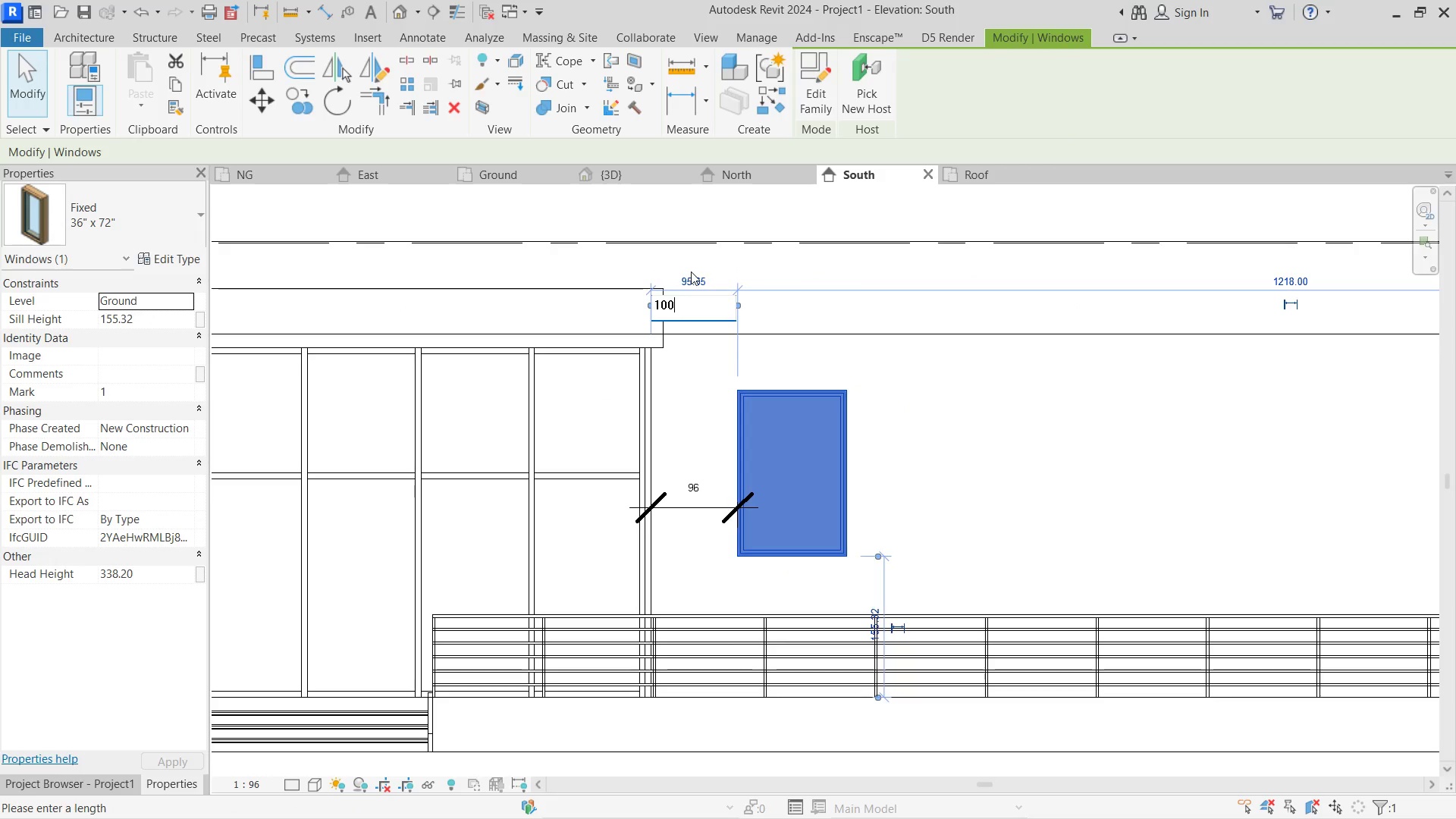 
key(NumpadEnter)
 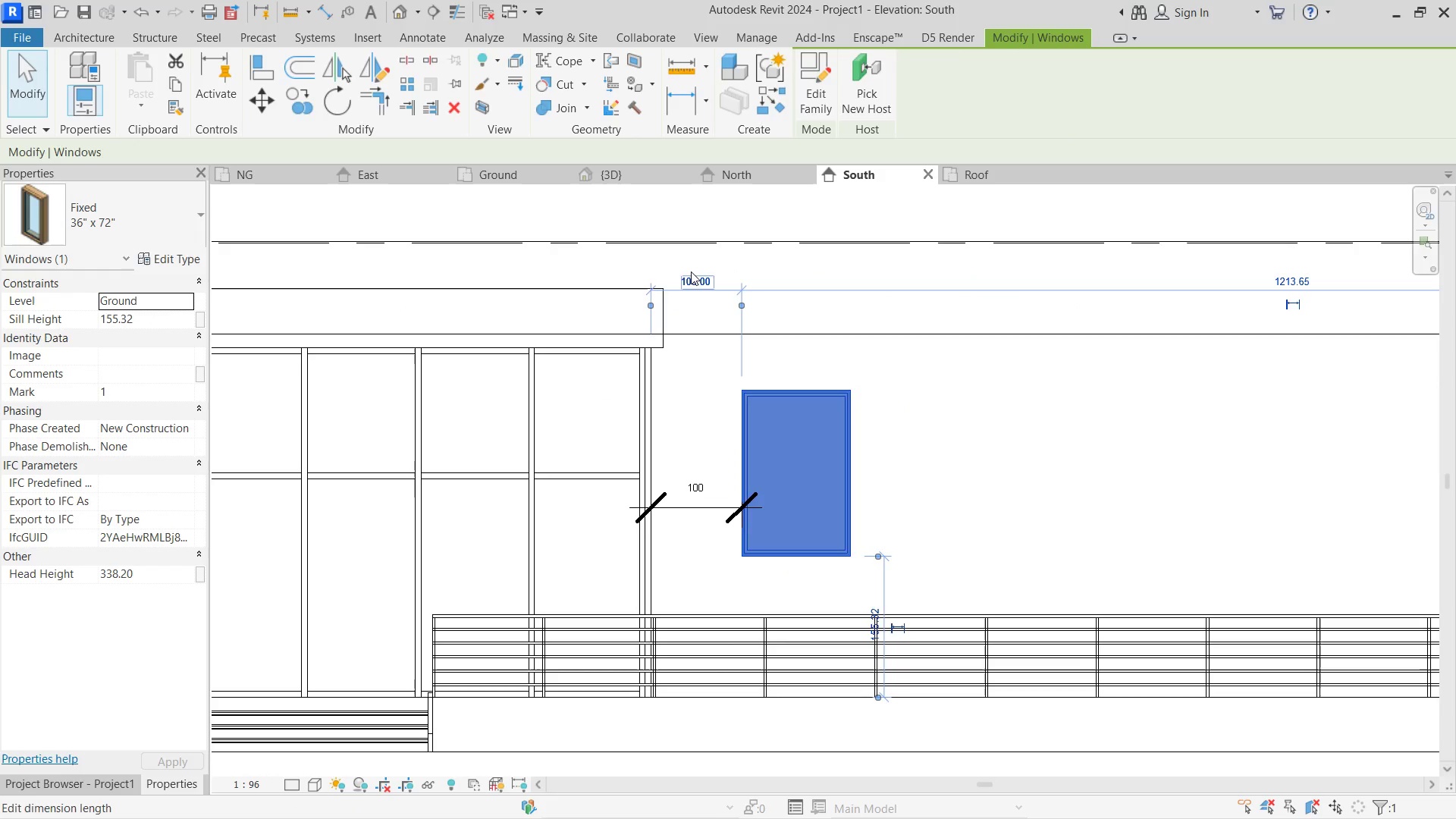 
key(Escape)
 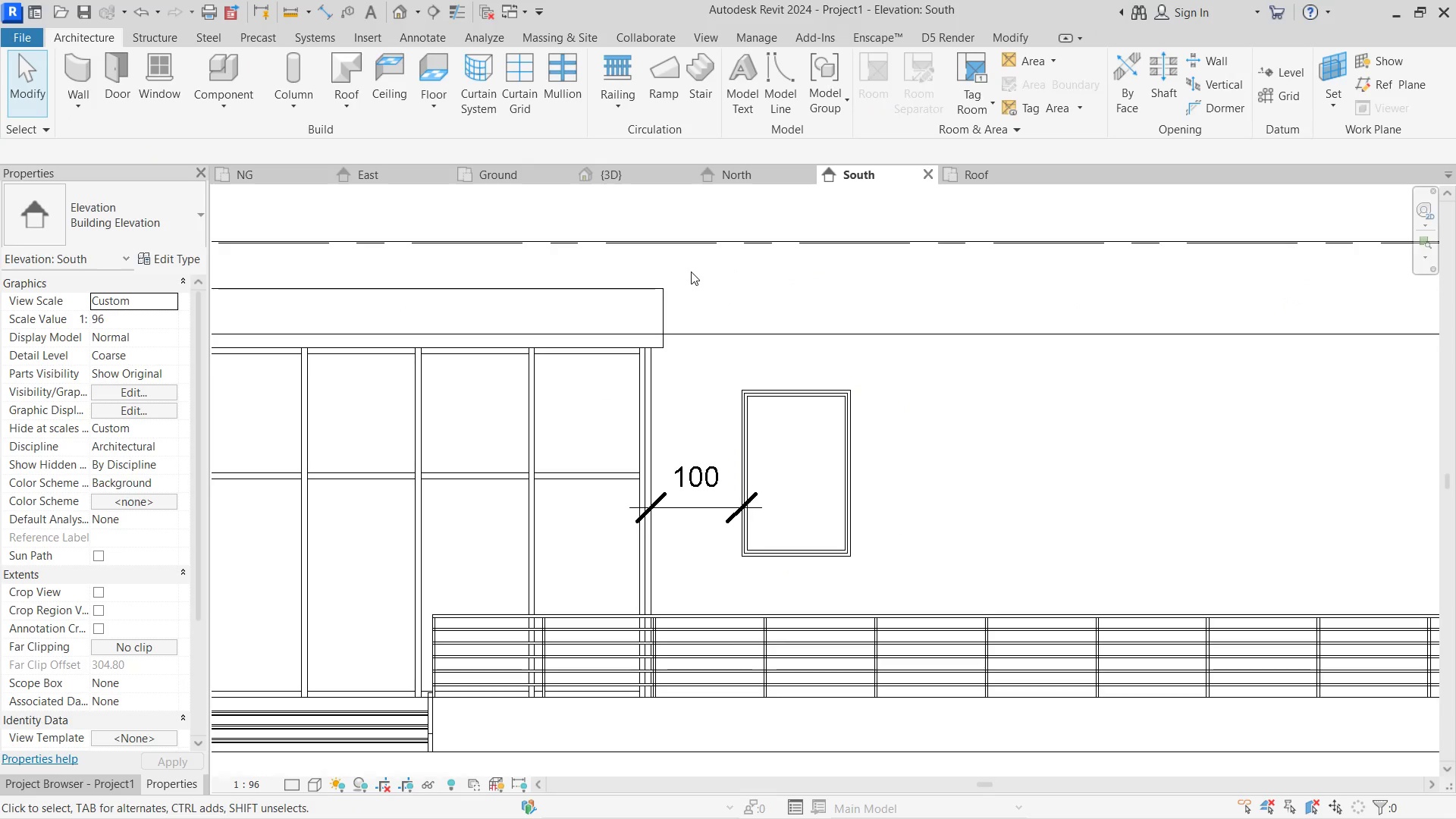 
key(Escape)
 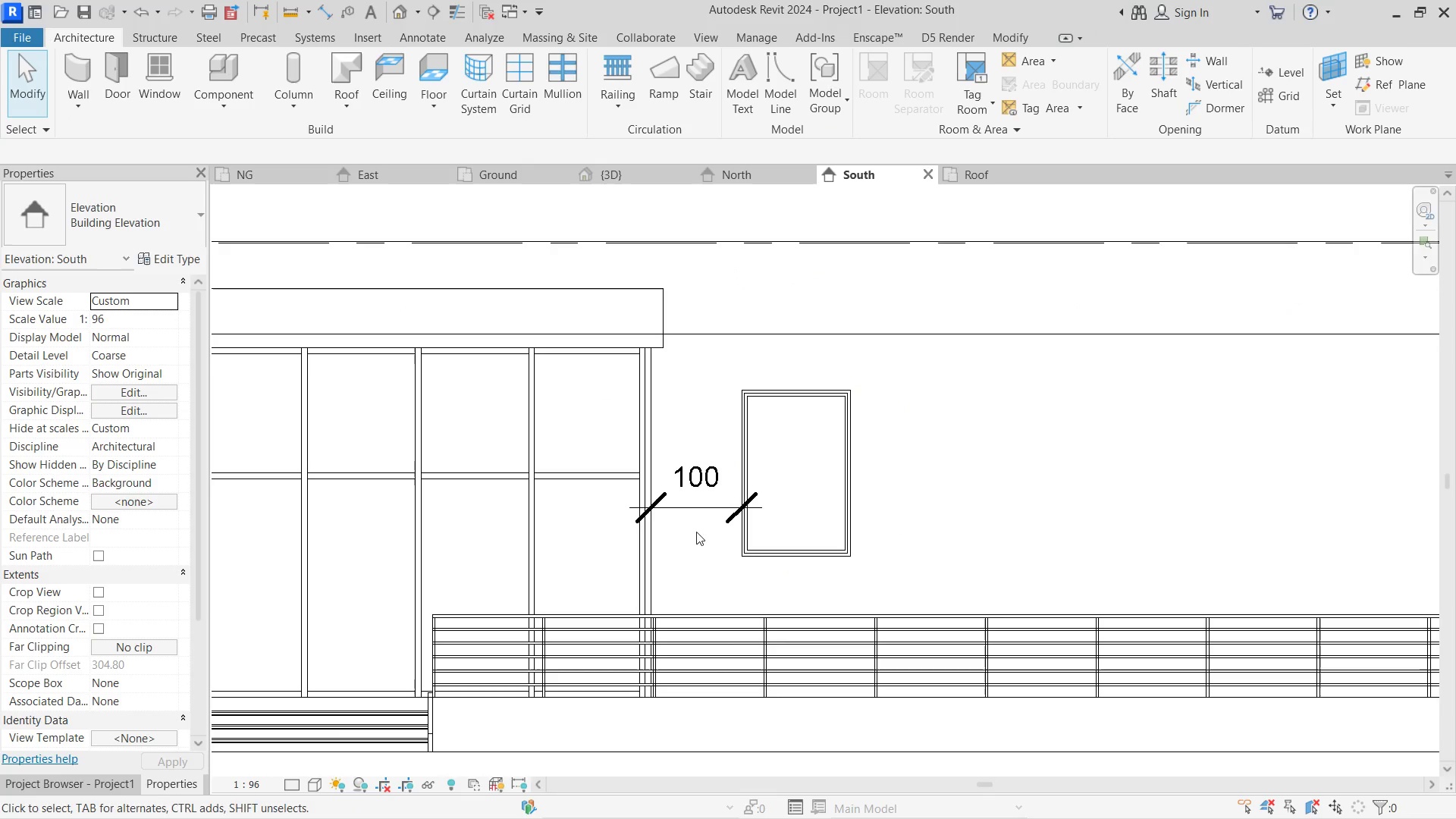 
left_click([701, 515])
 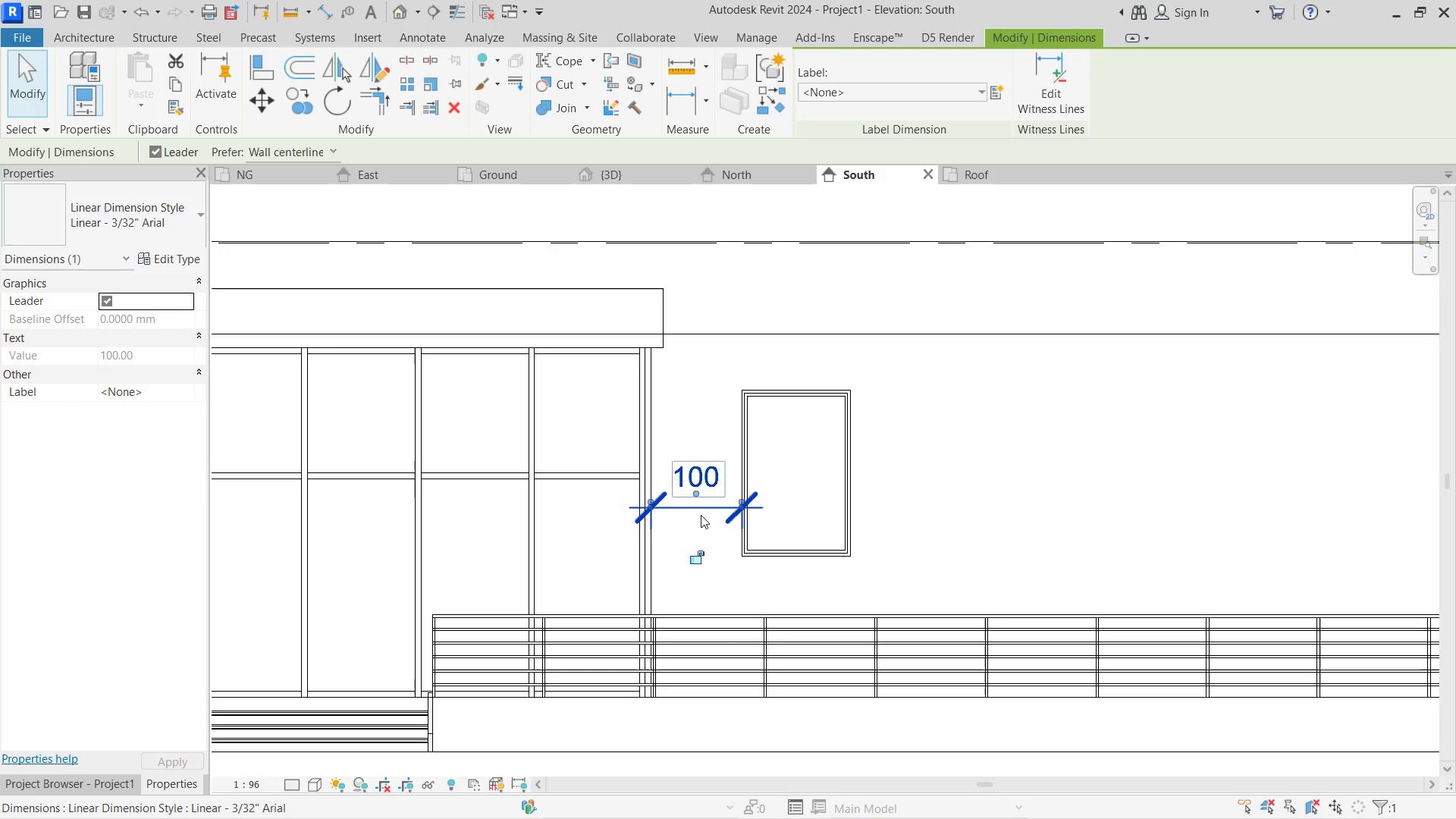 
key(Delete)
 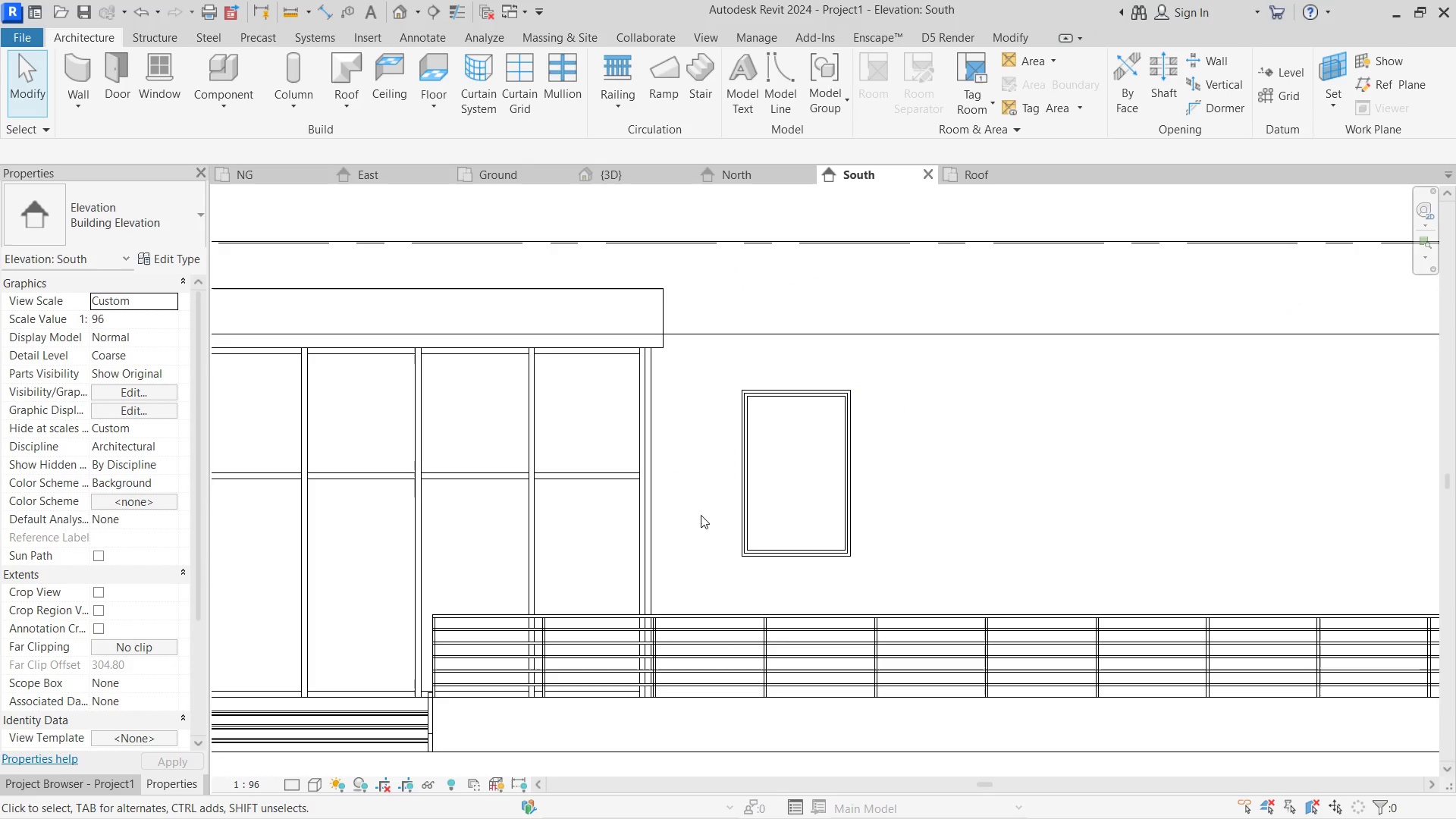 
scroll: coordinate [676, 496], scroll_direction: up, amount: 3.0
 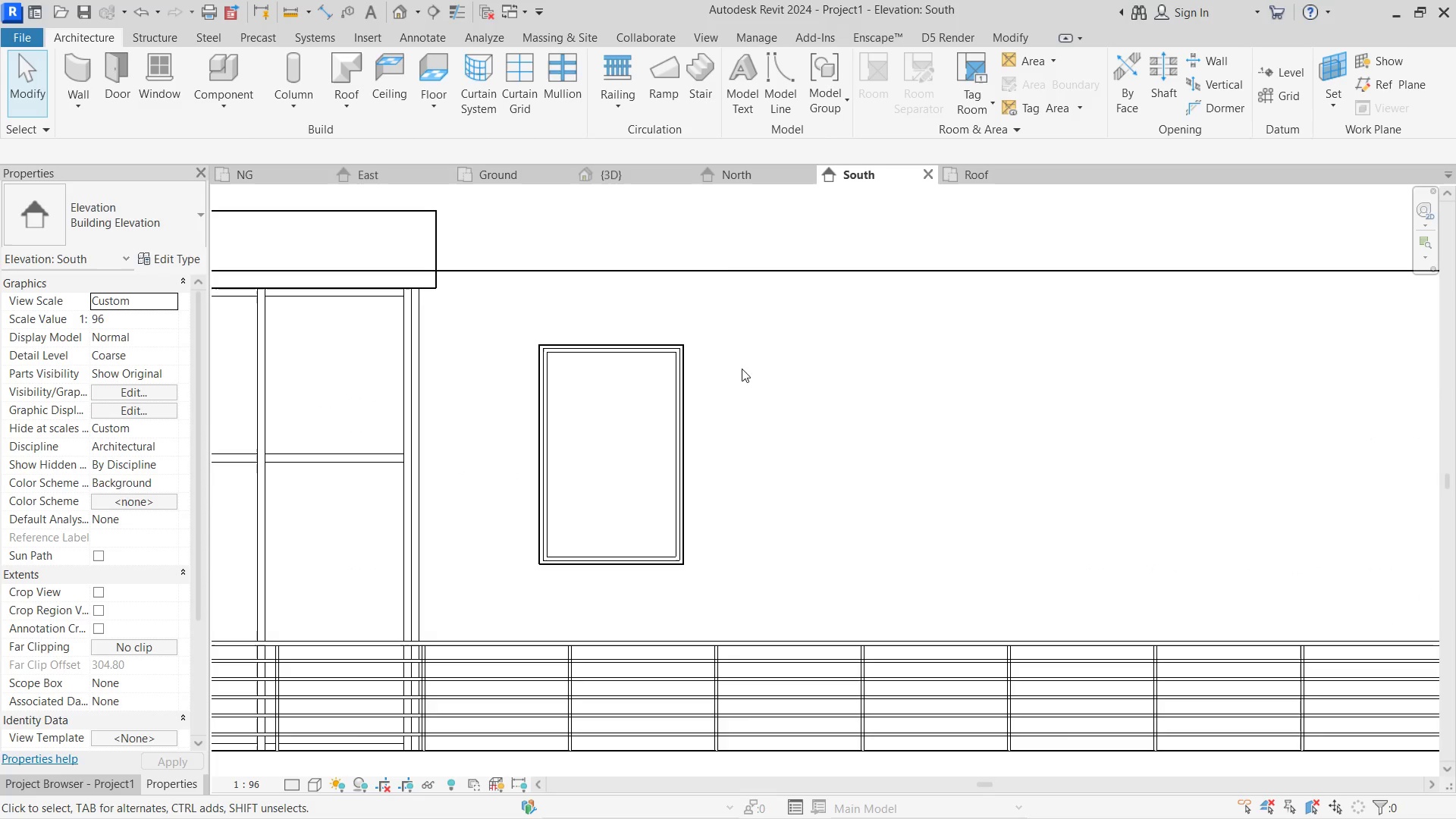 
left_click([632, 353])
 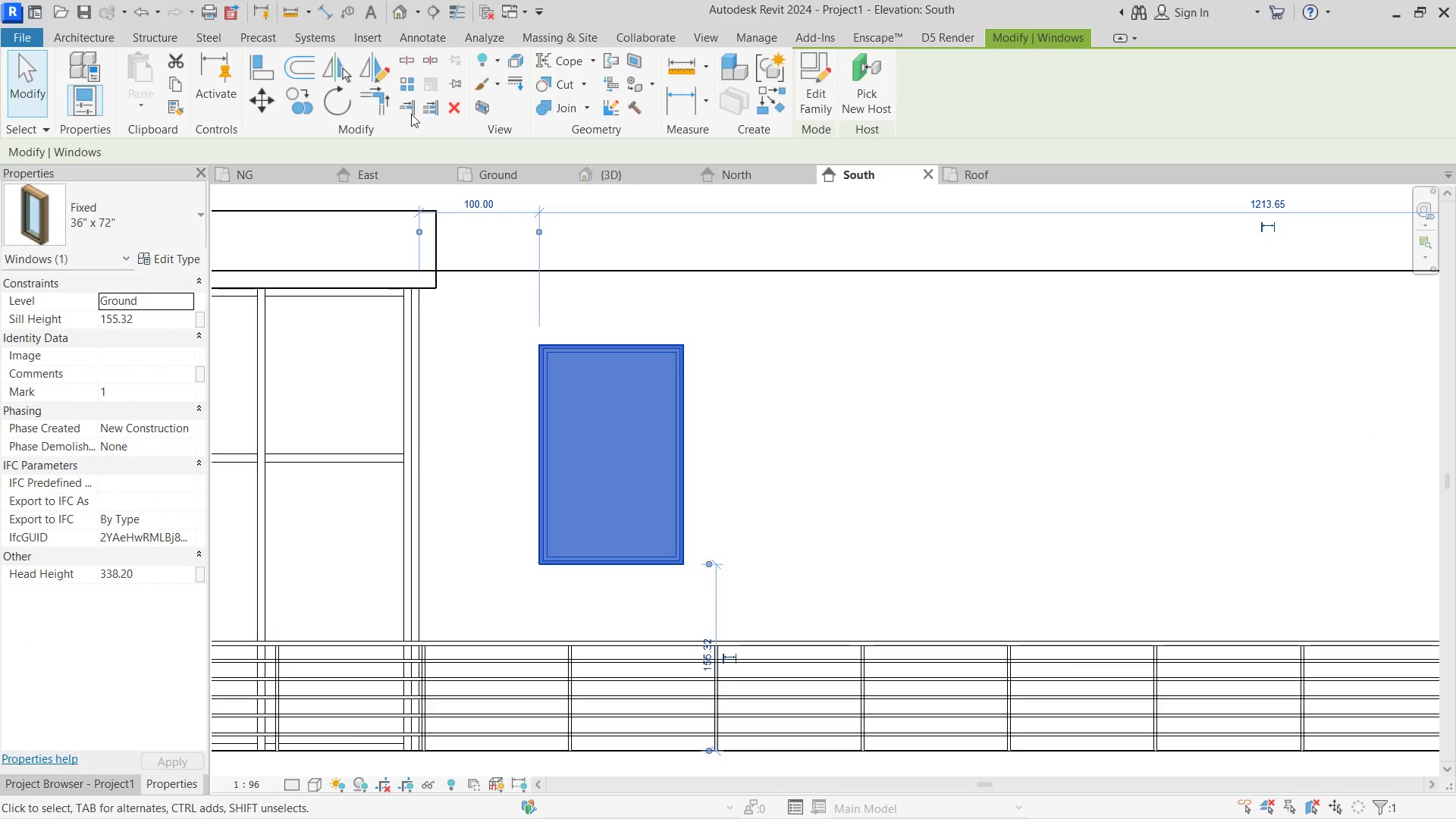 
left_click([403, 82])
 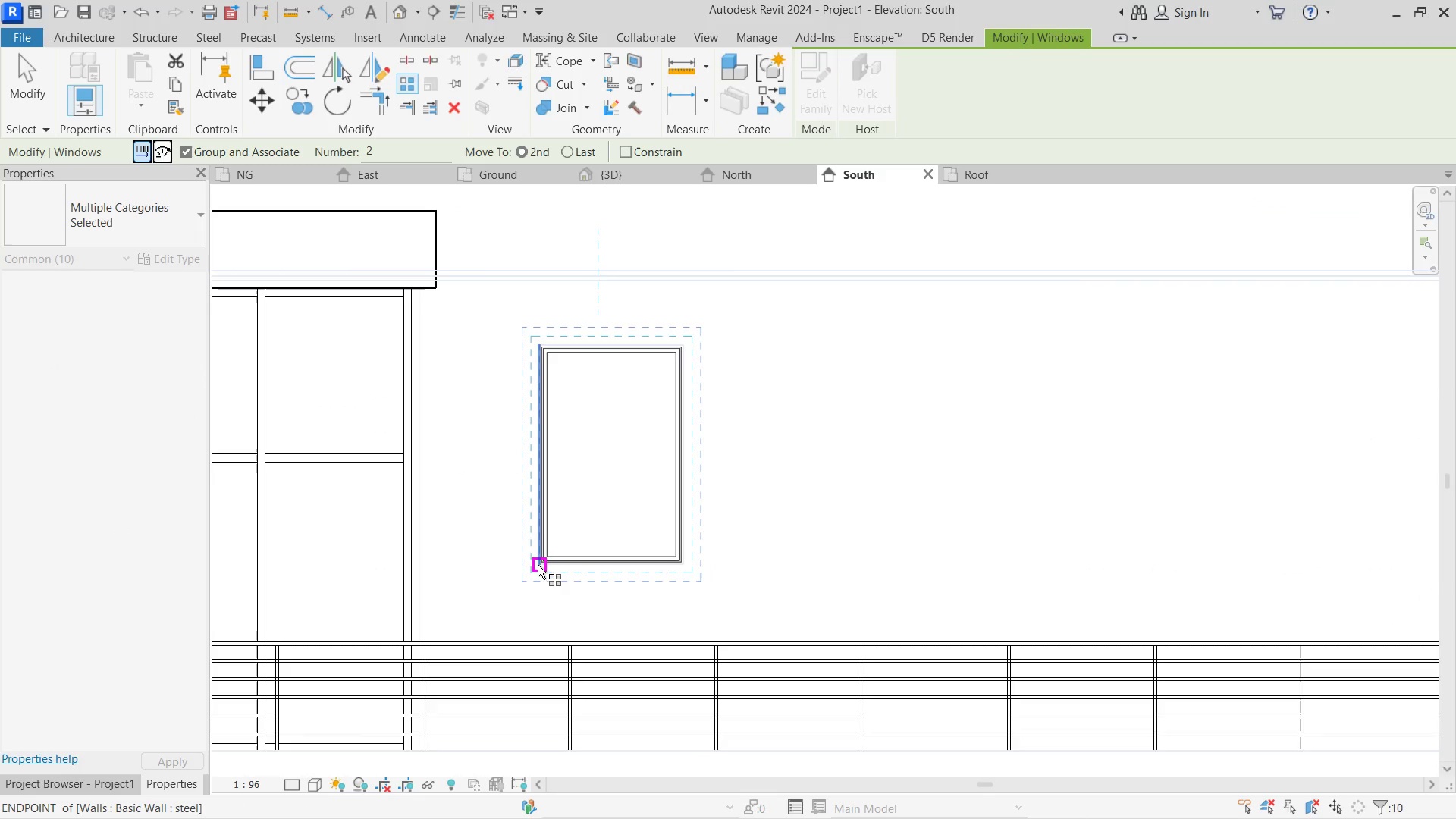 
left_click([538, 565])
 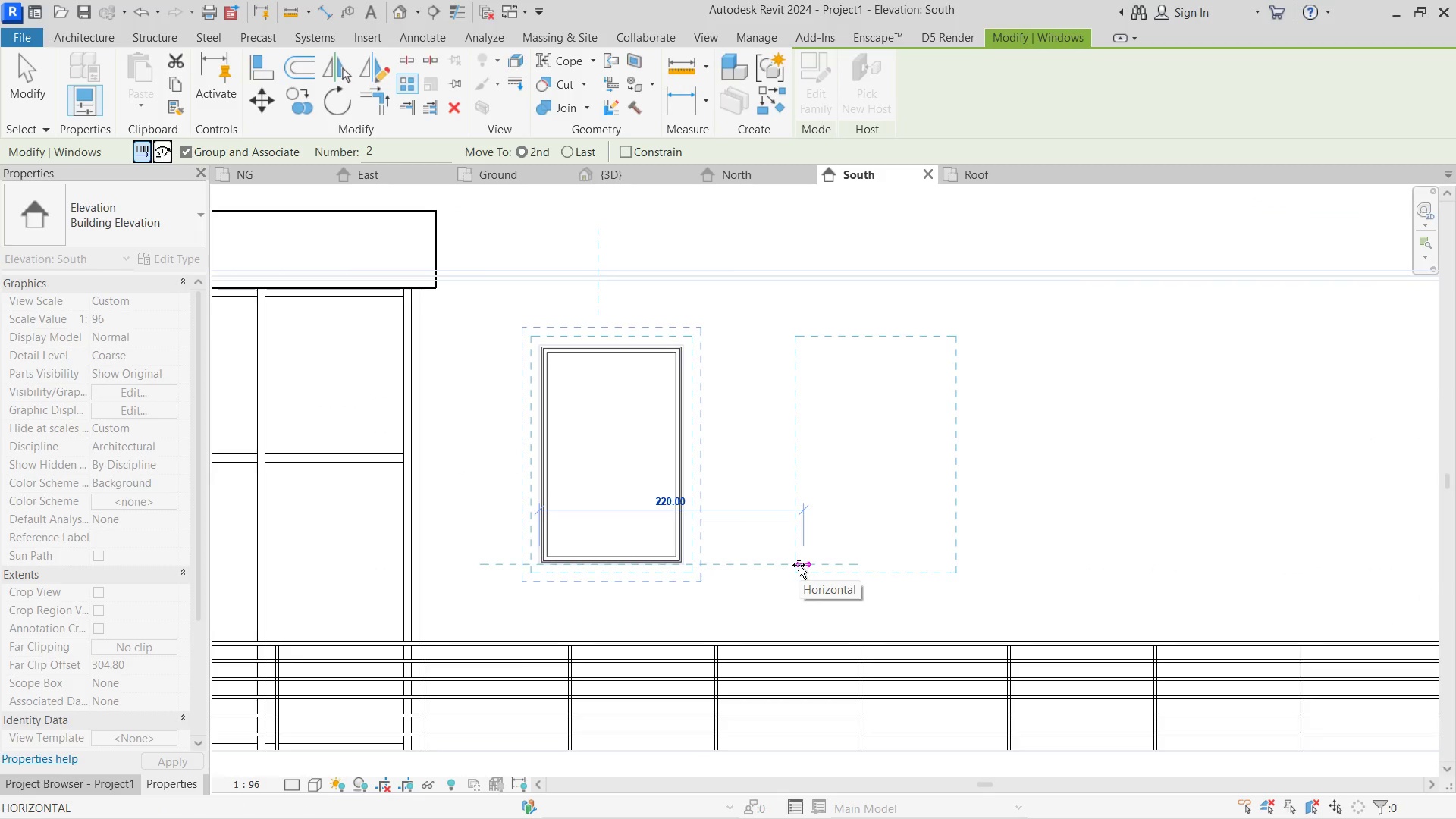 
key(Numpad1)
 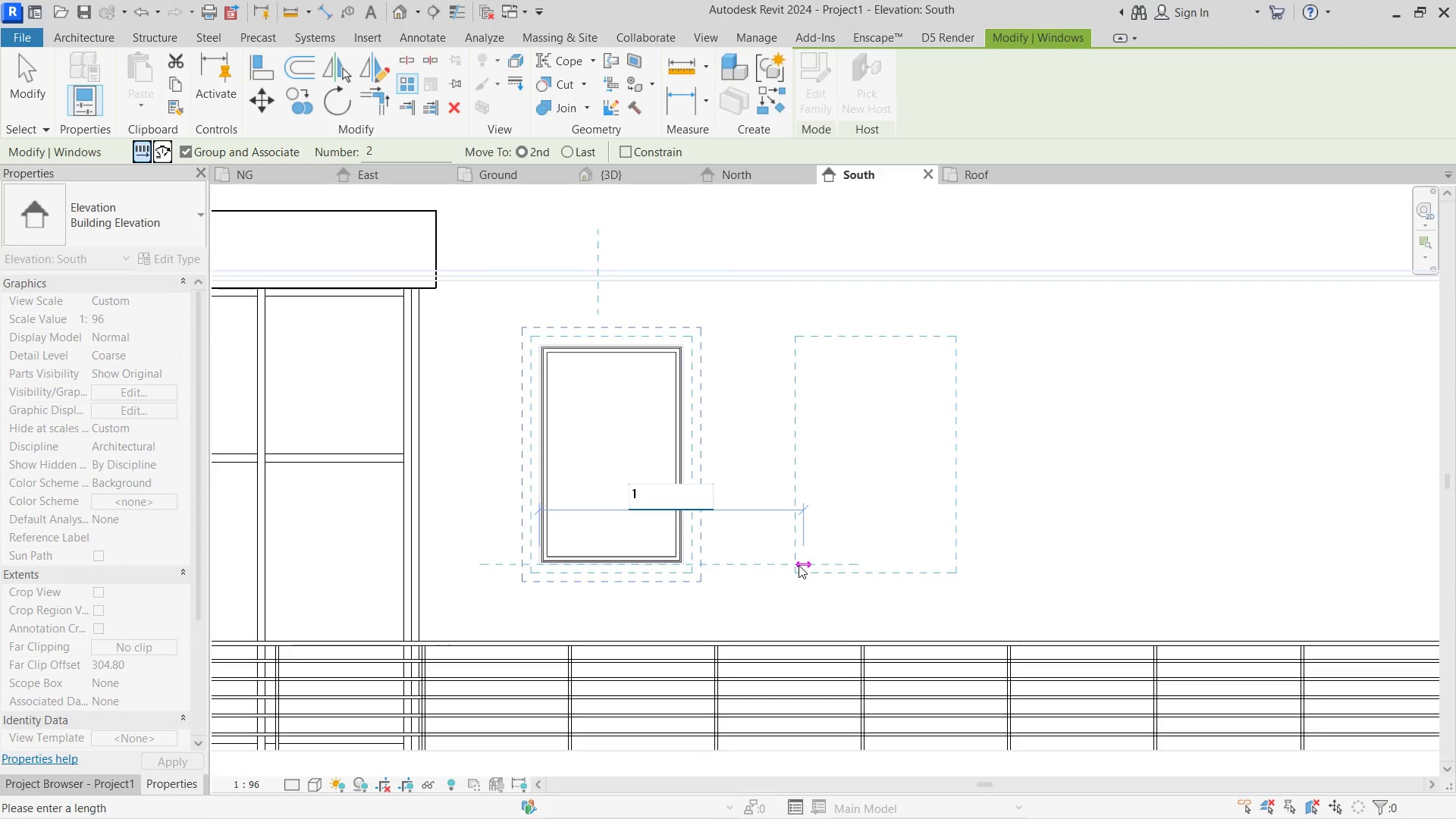 
key(Backspace)
 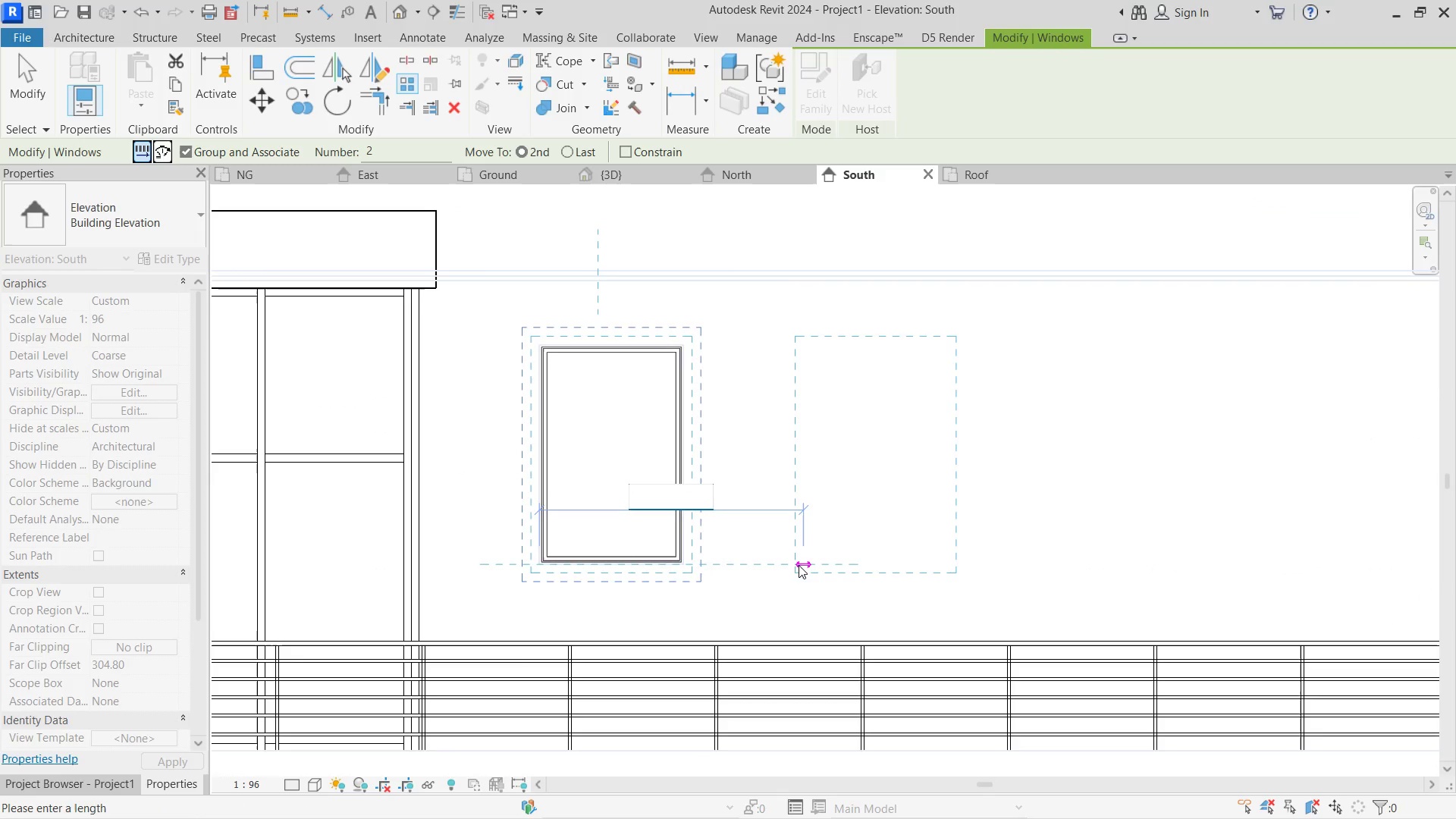 
key(Numpad2)
 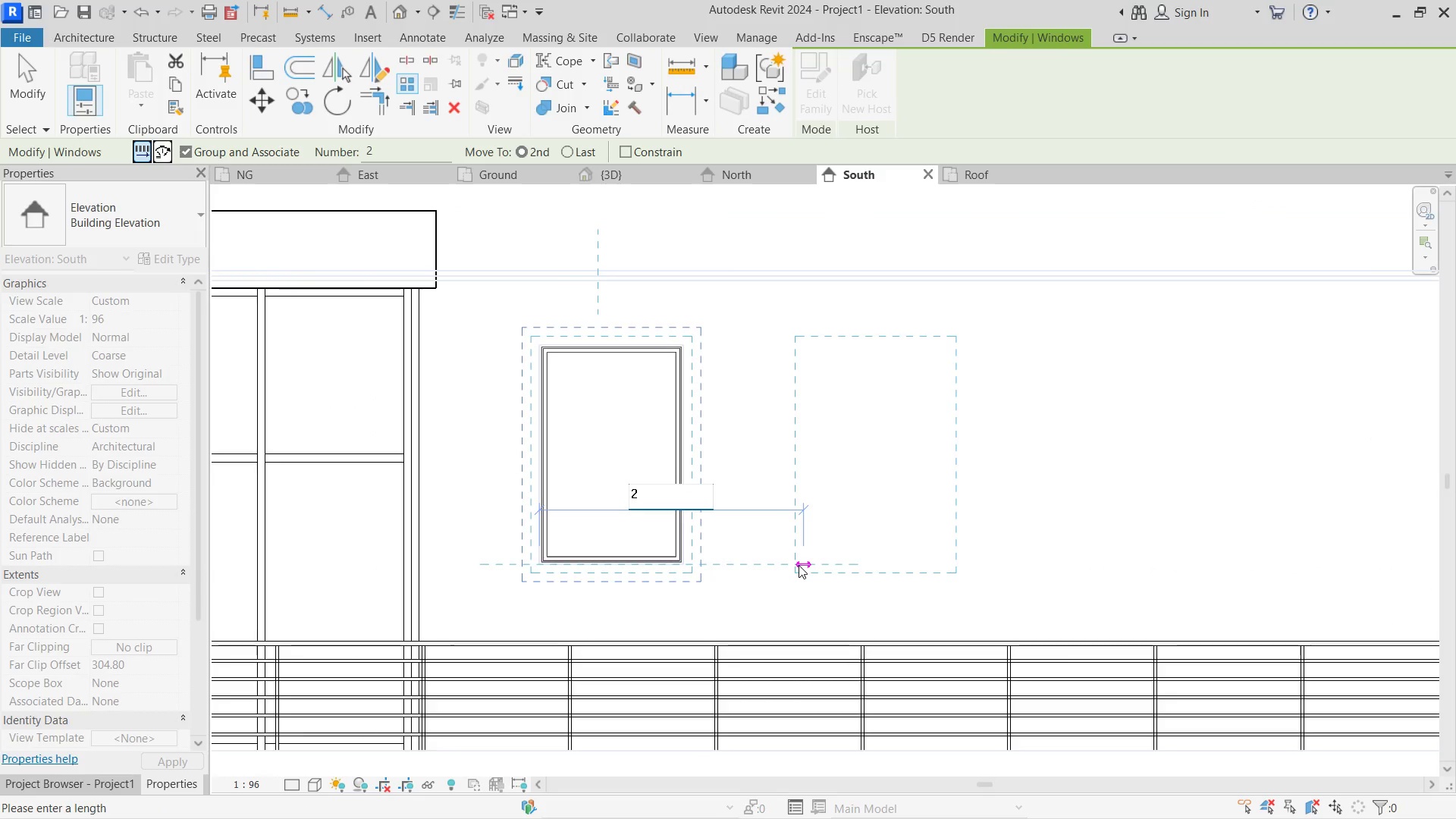 
key(Numpad2)
 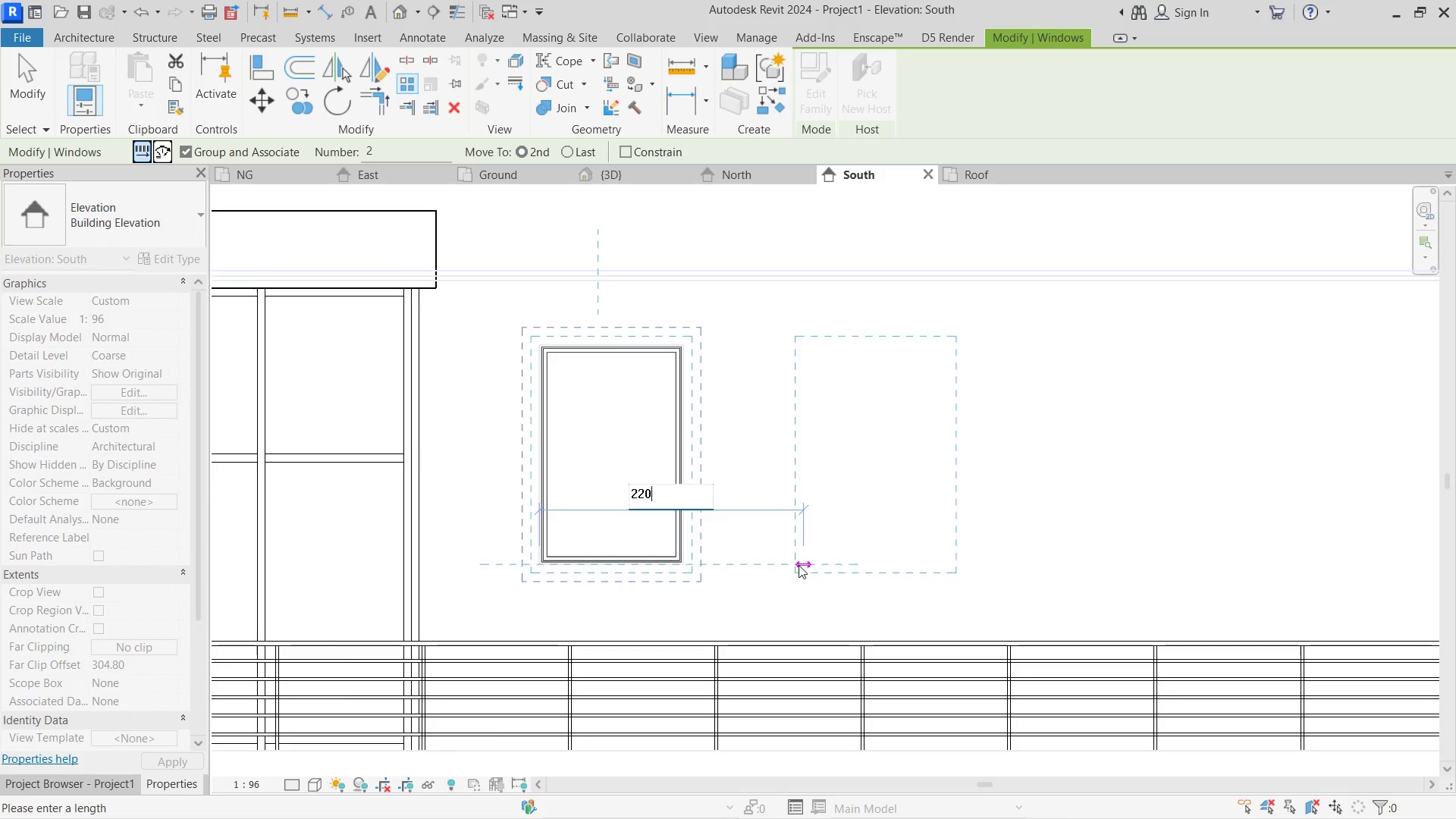 
key(Numpad0)
 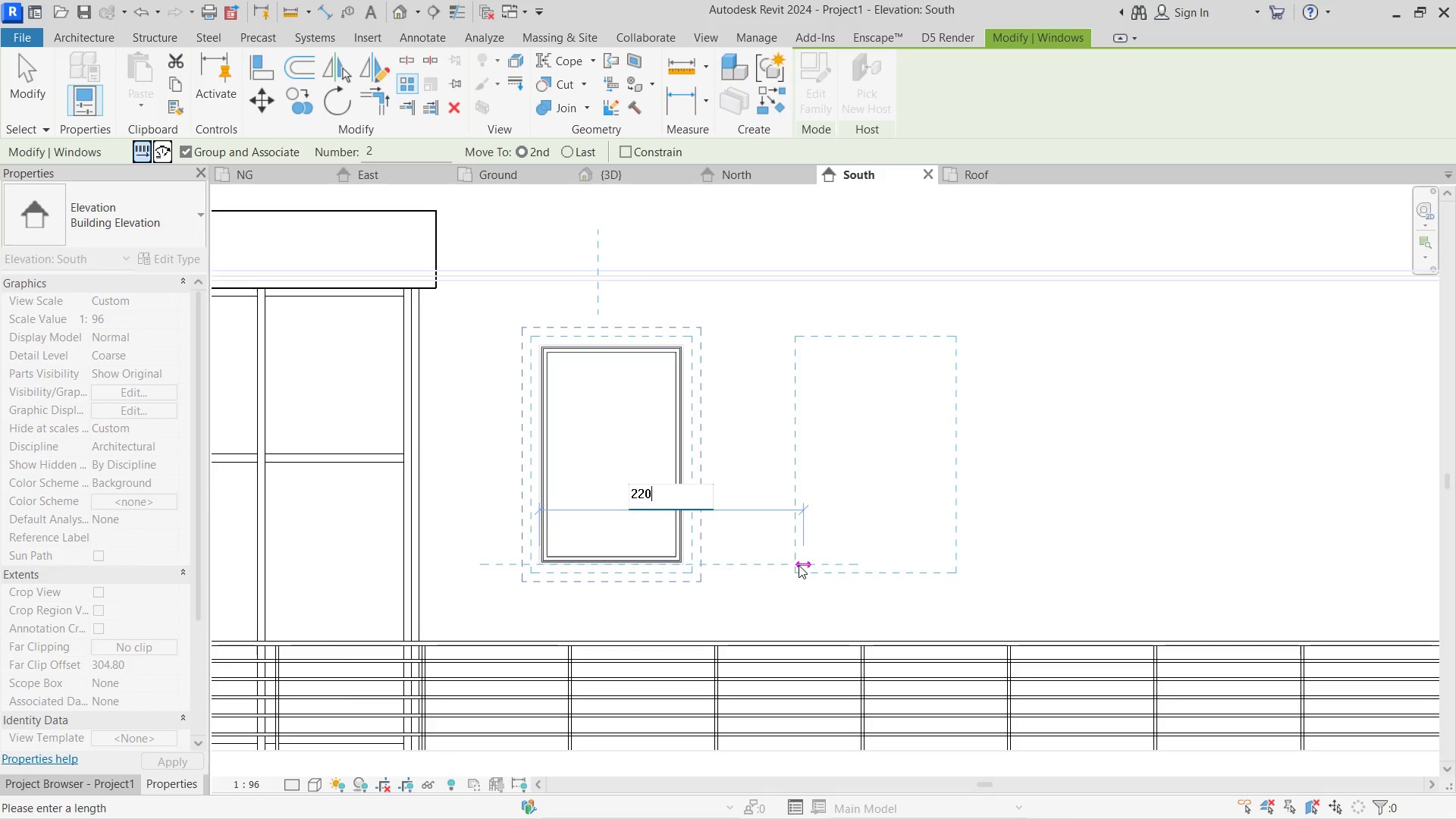 
key(NumpadEnter)
 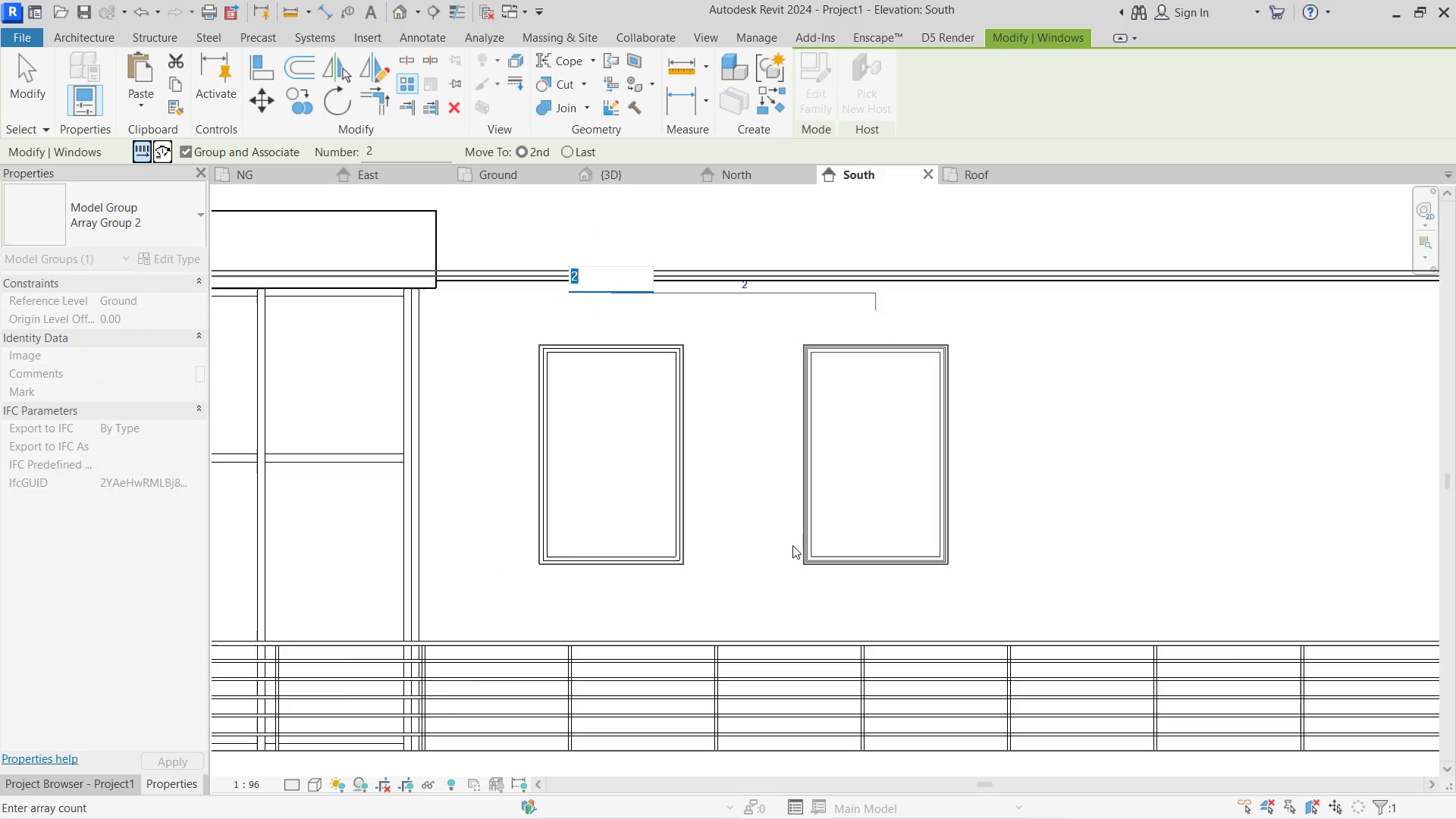 
scroll: coordinate [752, 495], scroll_direction: down, amount: 9.0
 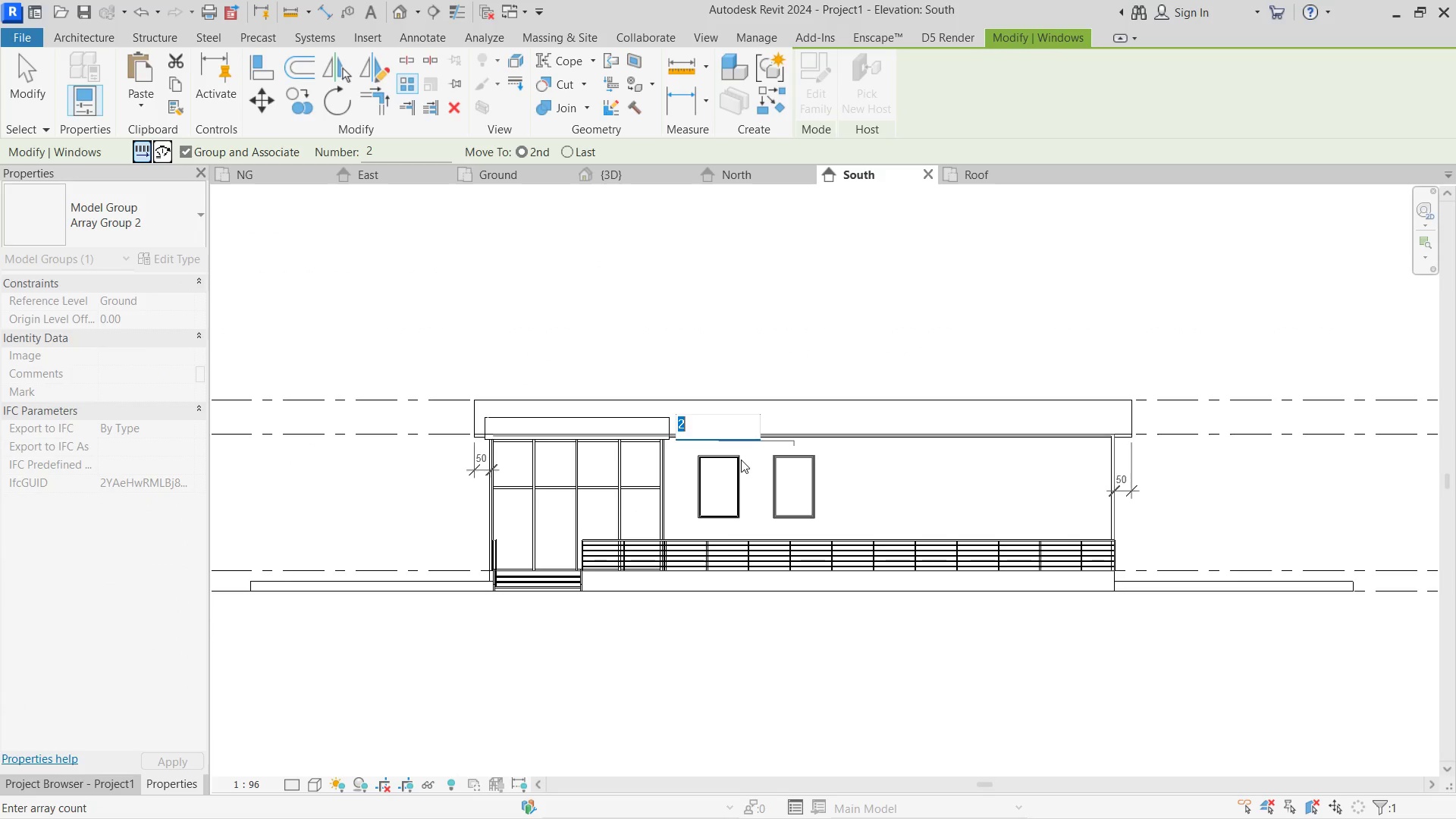 
scroll: coordinate [741, 460], scroll_direction: up, amount: 4.0
 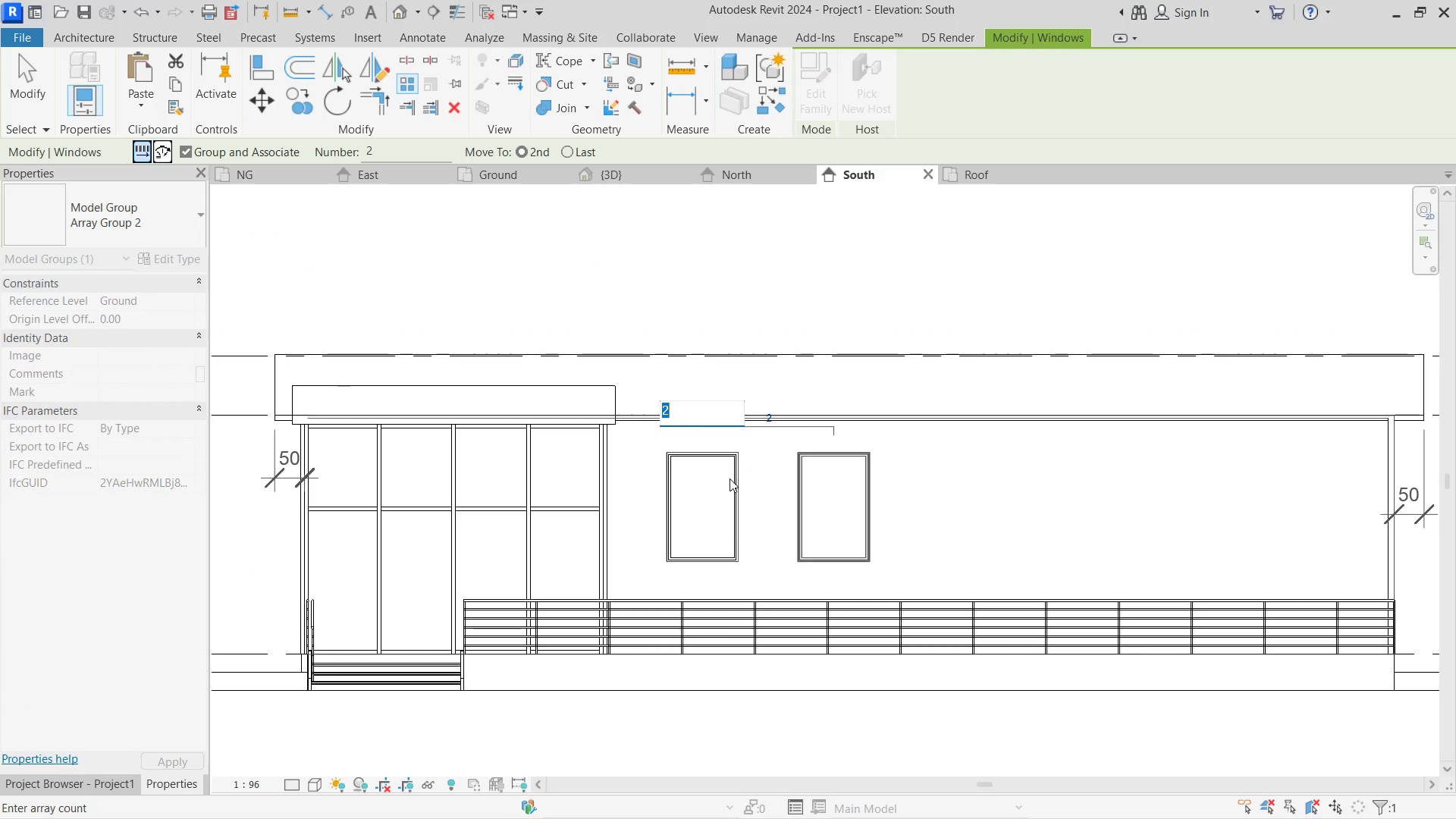 
wait(5.69)
 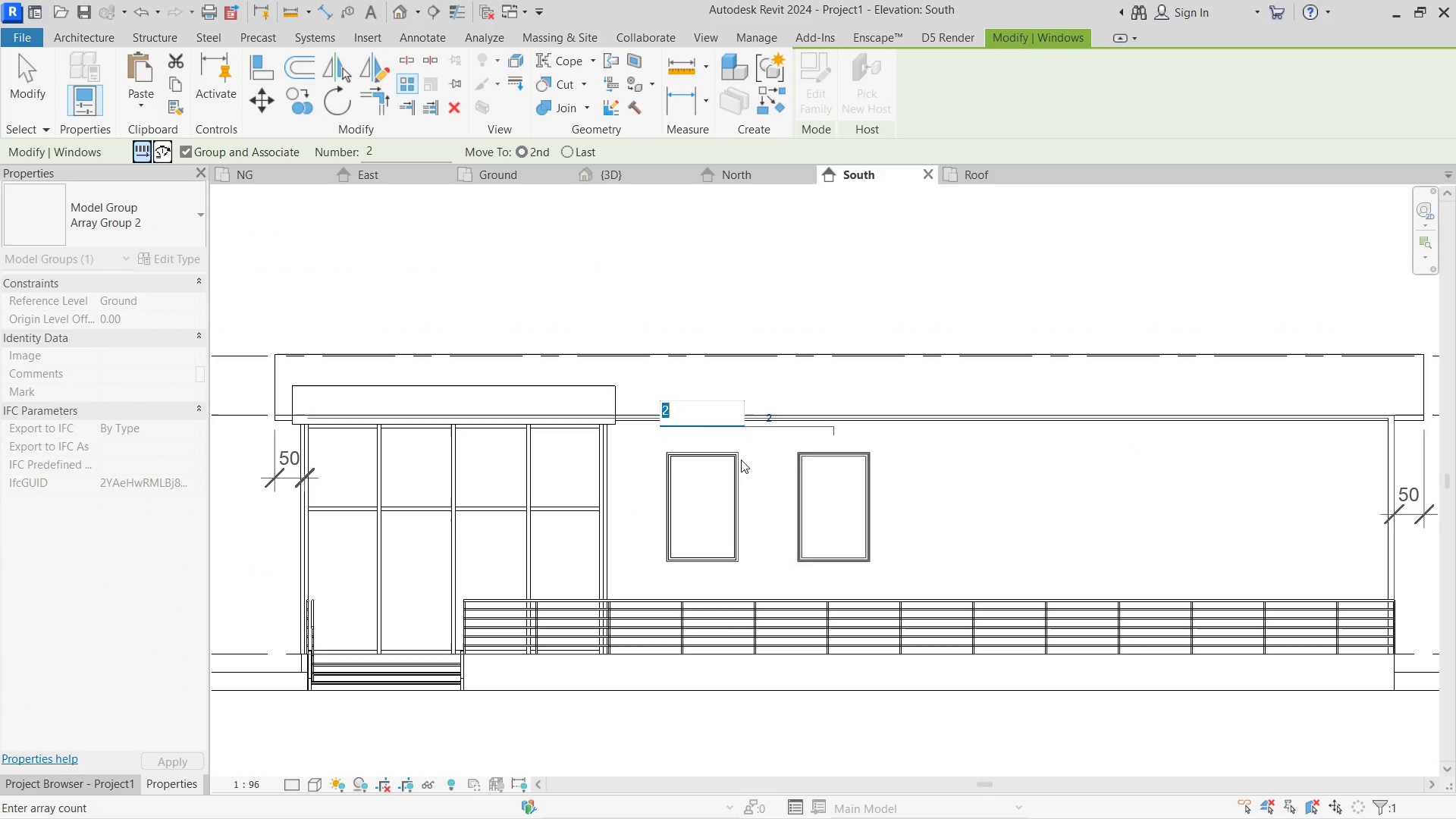 
key(Numpad7)
 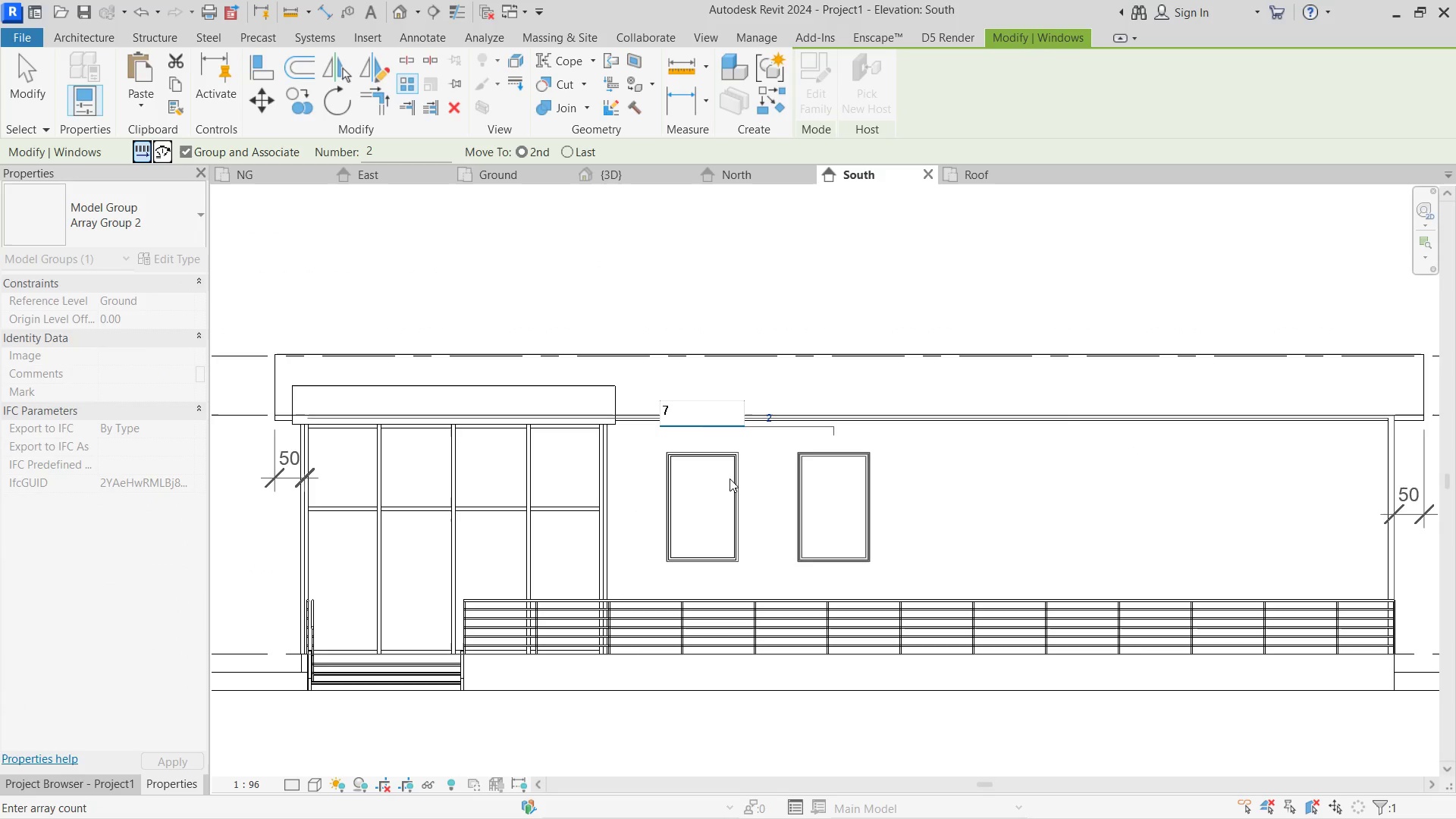 
key(NumpadEnter)
 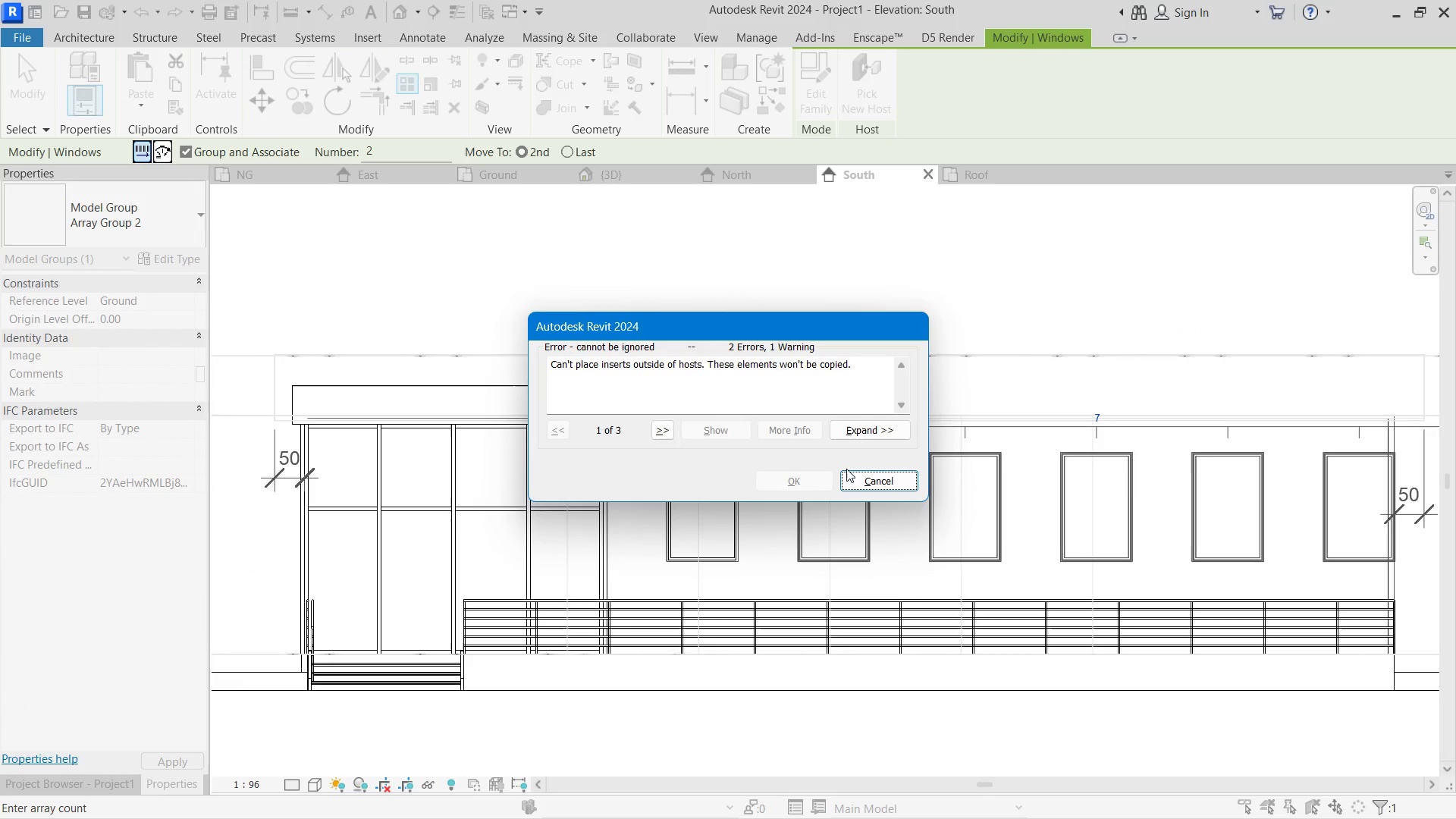 
key(Escape)
 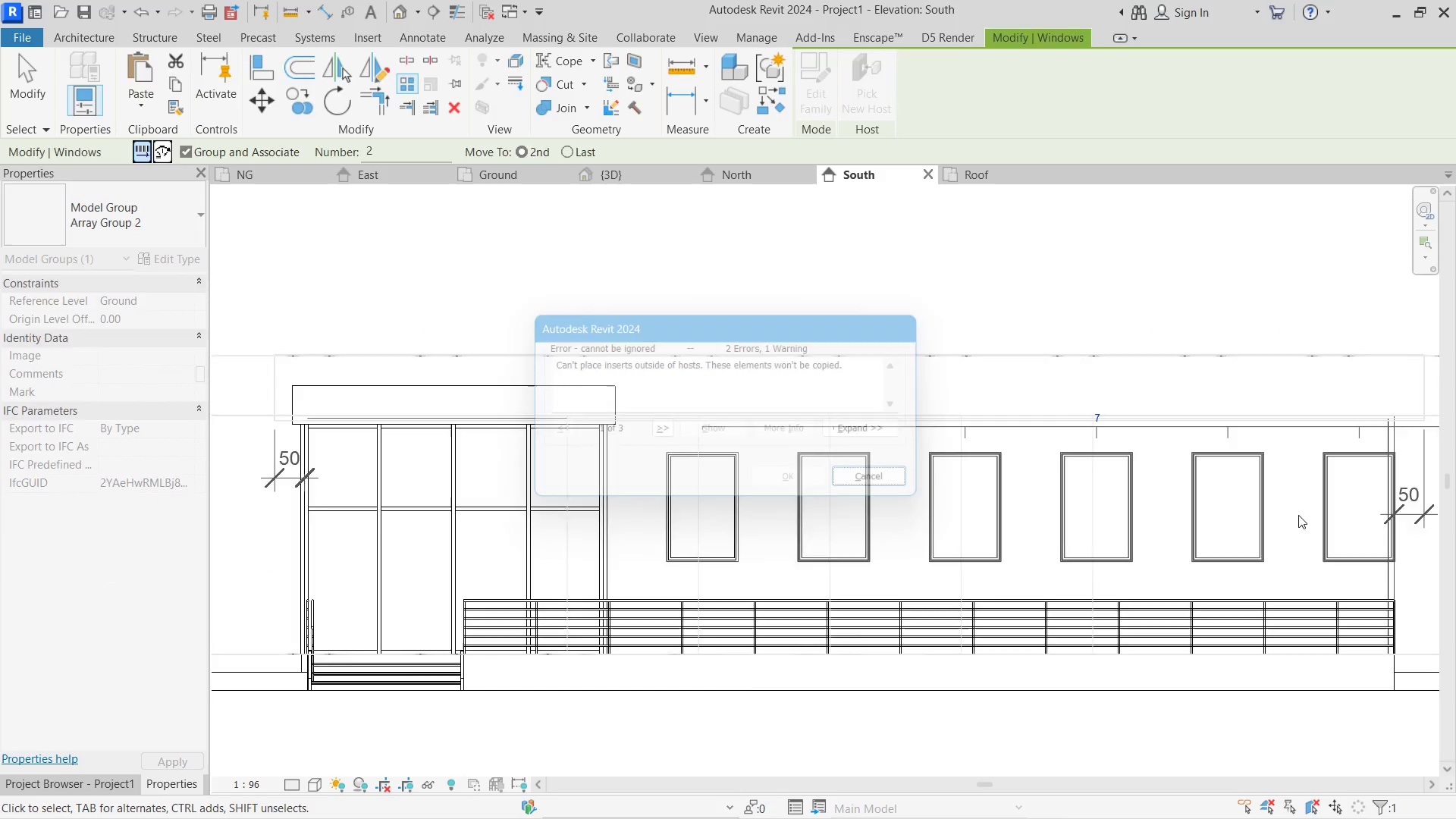 
key(Escape)
 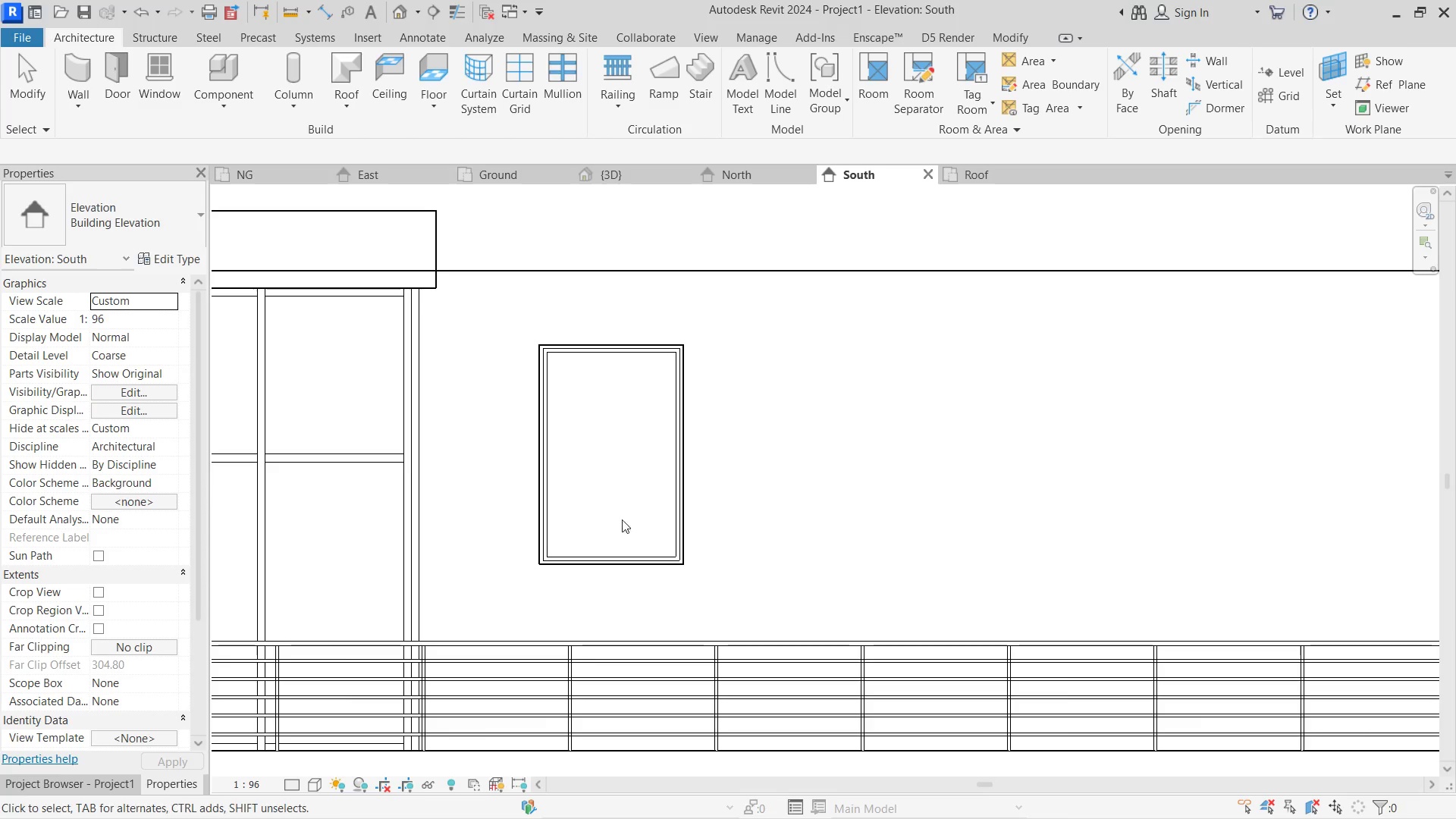 
scroll: coordinate [406, 463], scroll_direction: down, amount: 5.0
 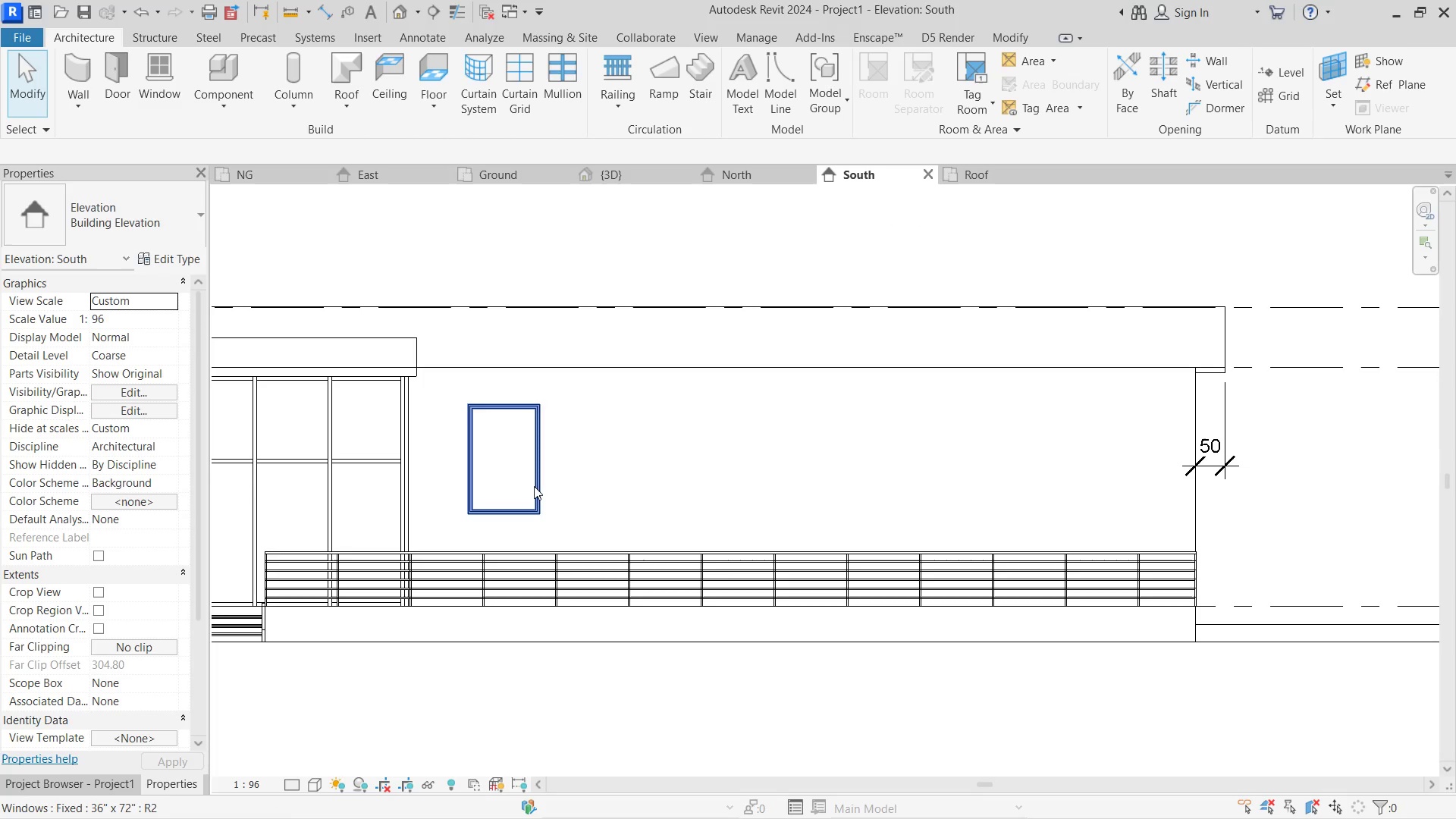 
left_click([534, 486])
 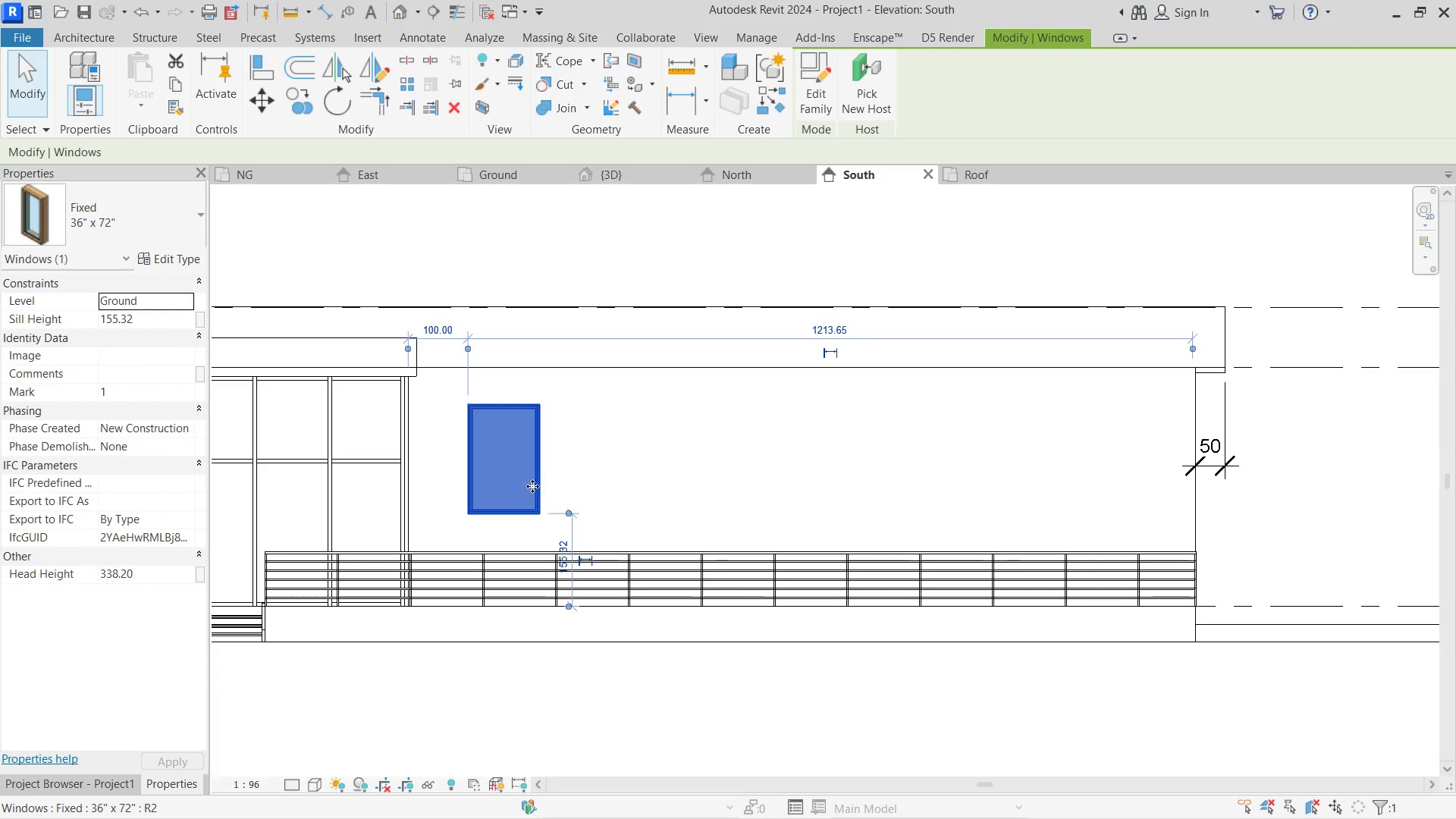 
scroll: coordinate [444, 471], scroll_direction: up, amount: 3.0
 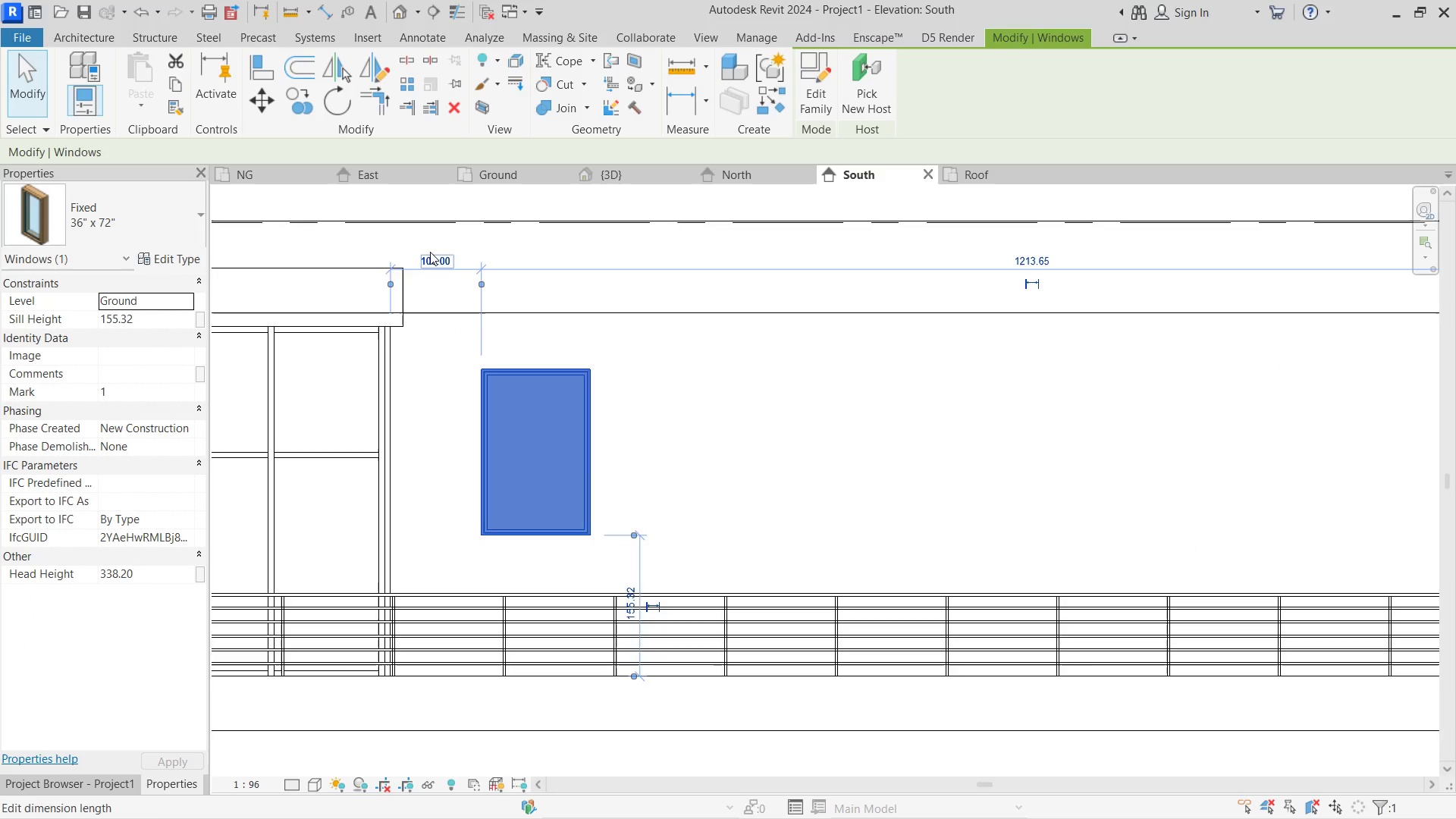 
left_click([430, 252])
 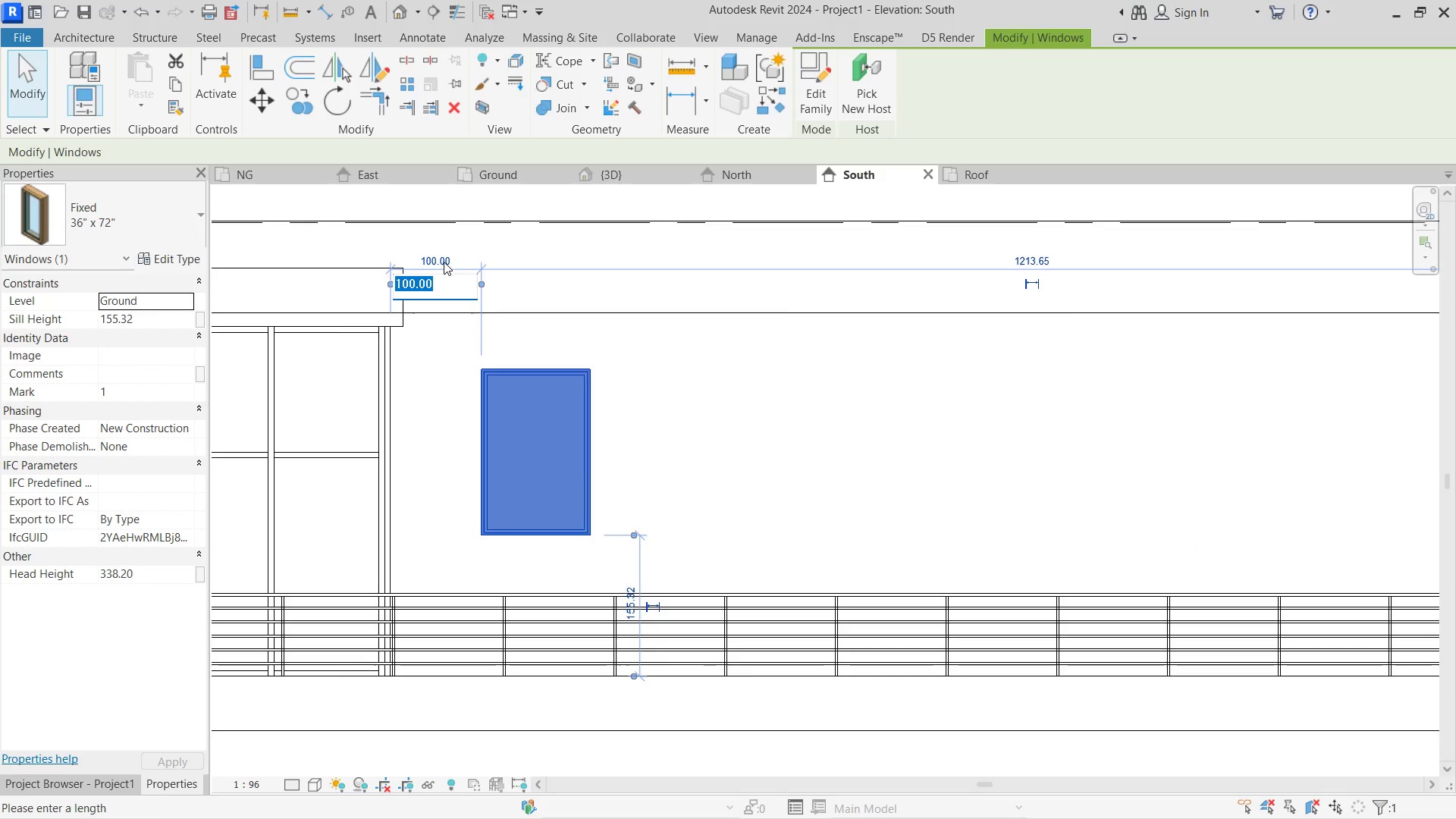 
key(Numpad1)
 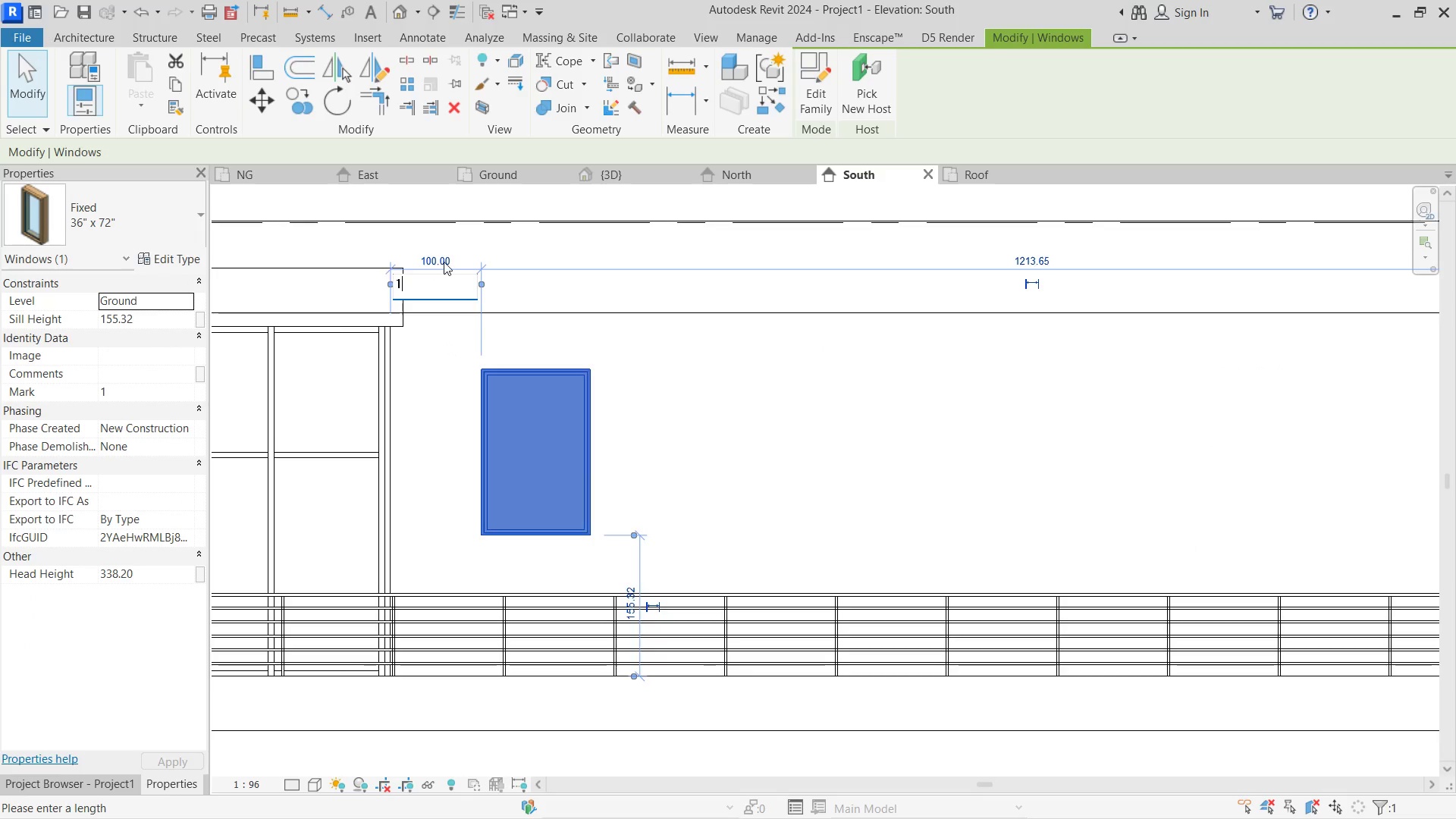 
key(Numpad5)
 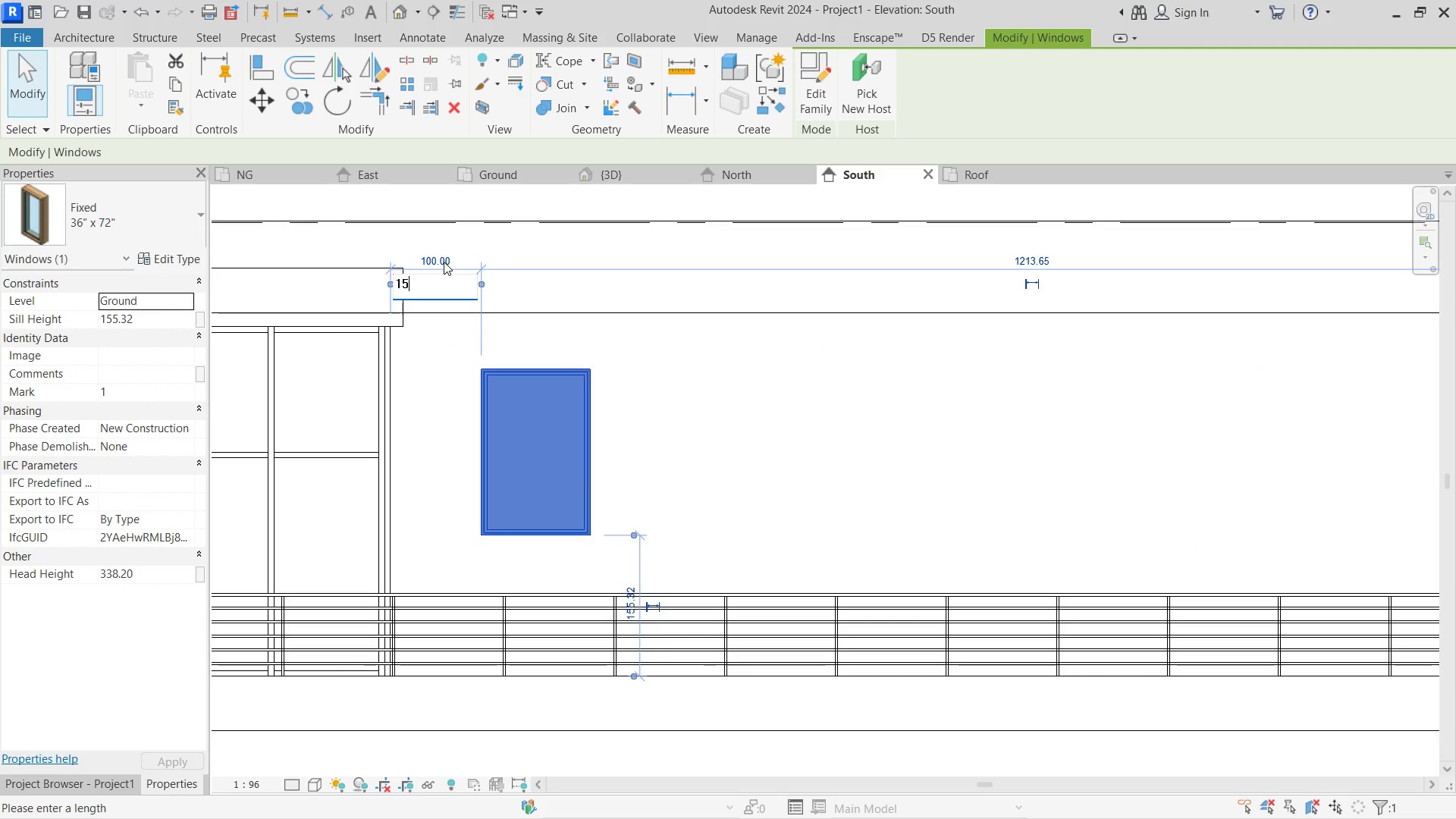 
key(Numpad0)
 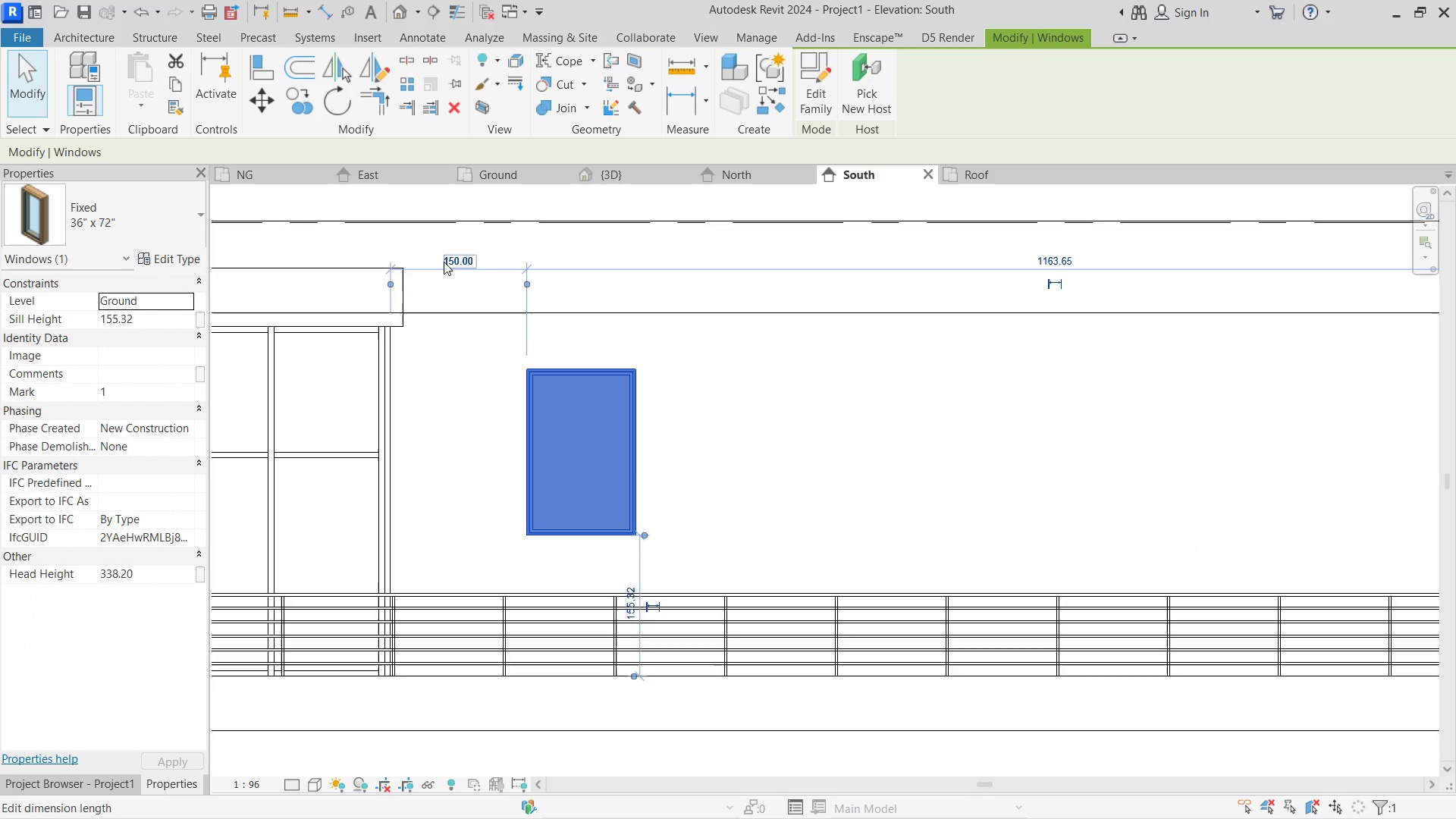 
key(NumpadEnter)
 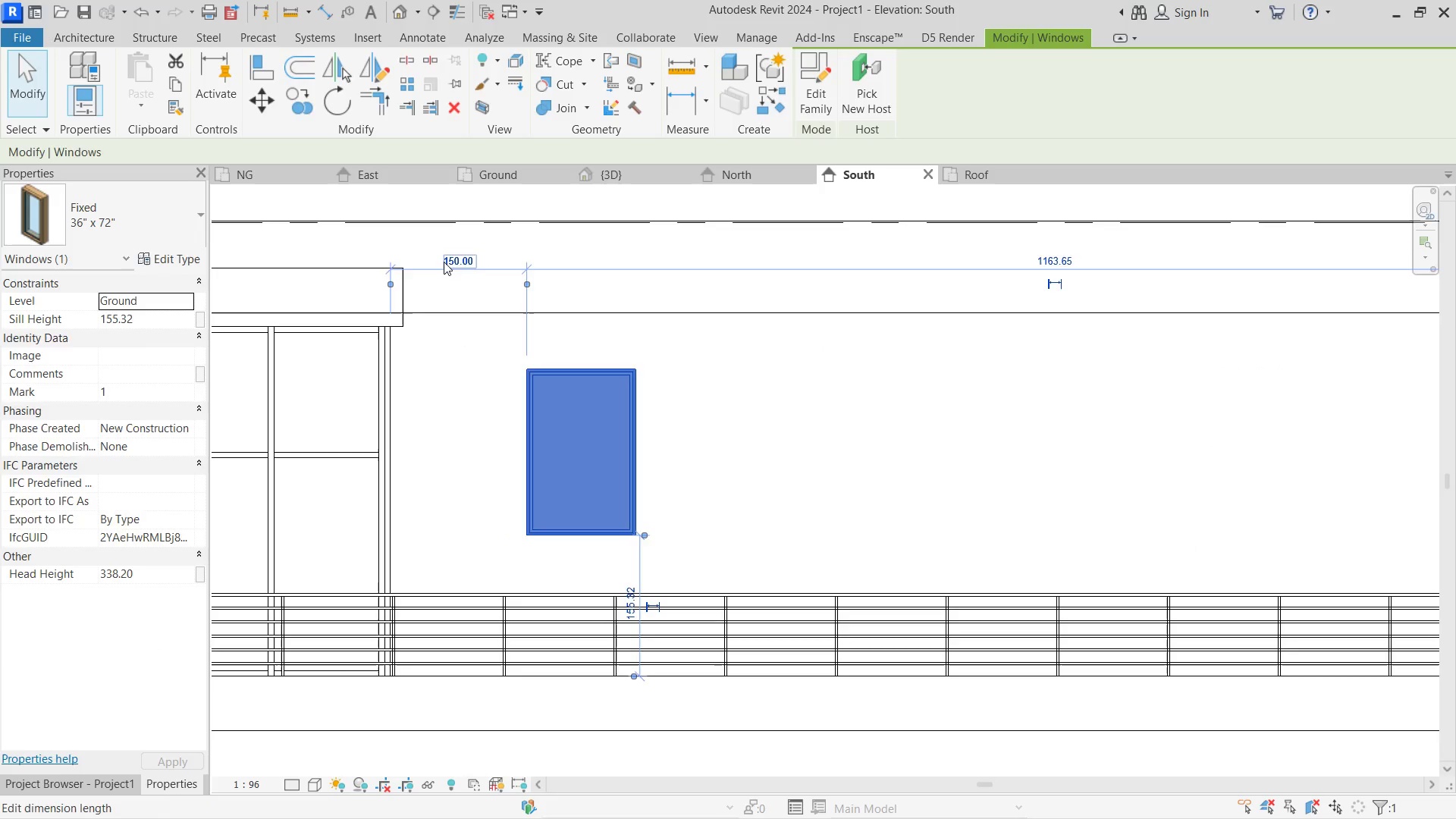 
key(Escape)
 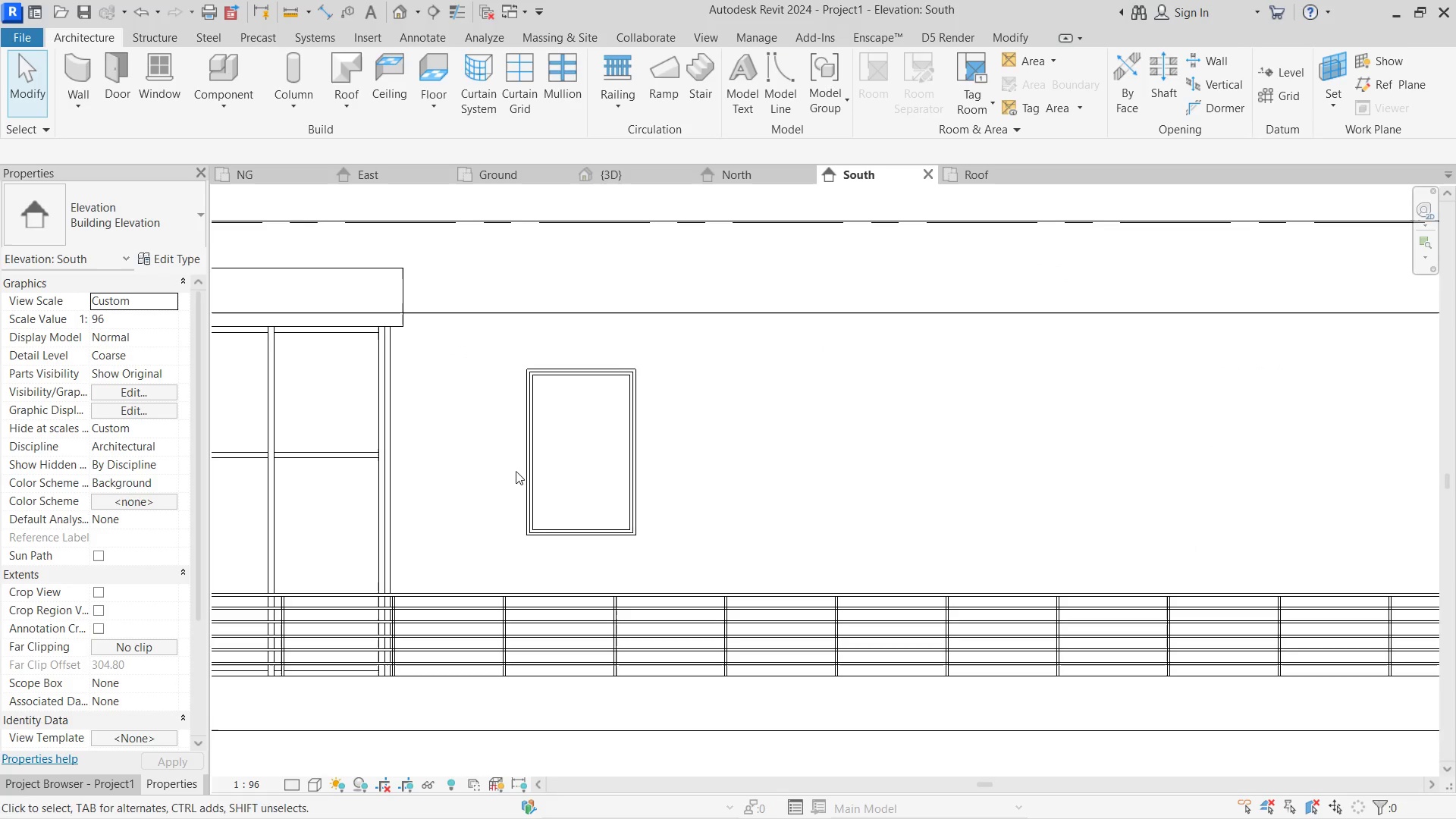 
left_click([526, 471])
 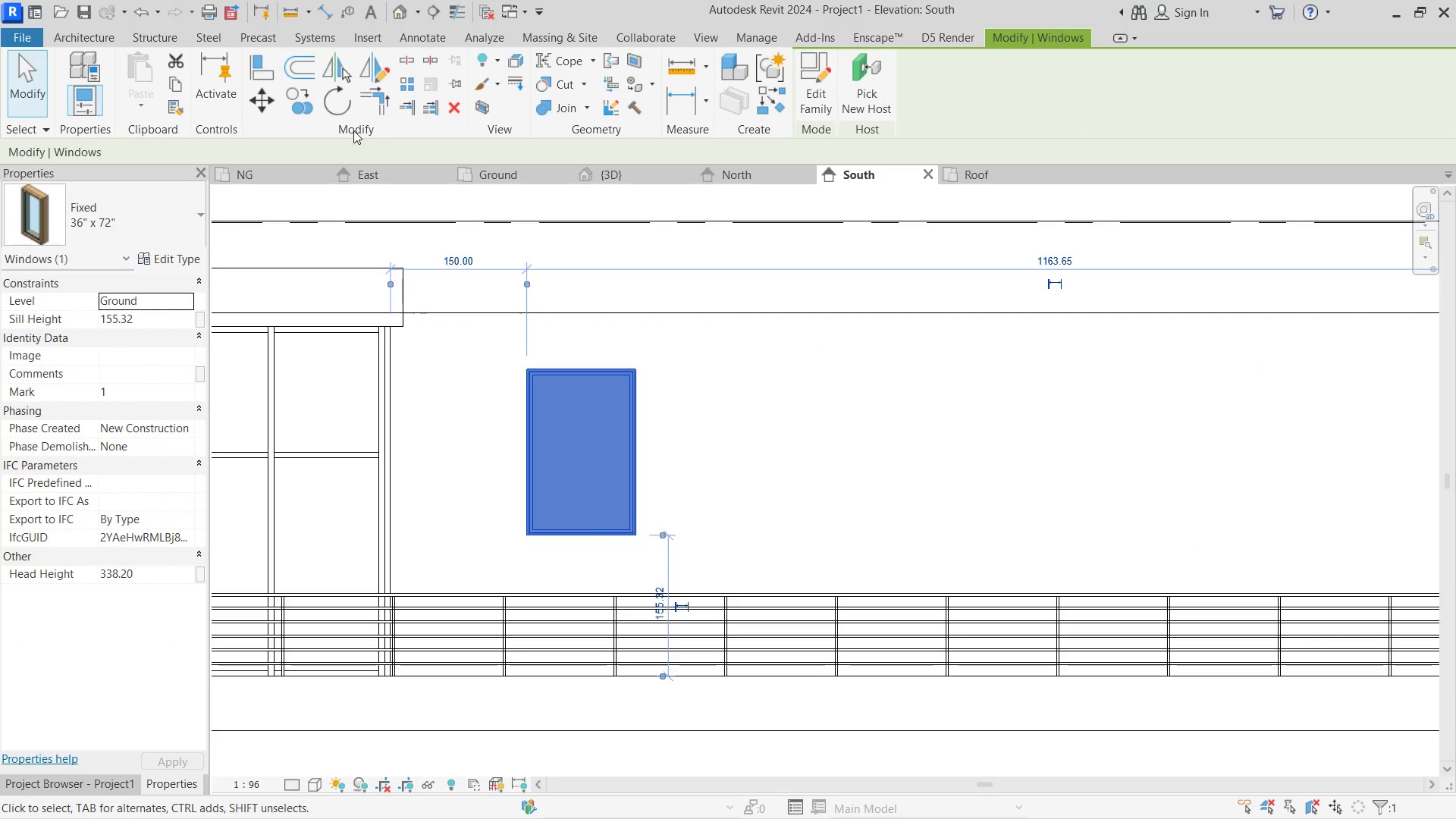 
left_click([397, 83])
 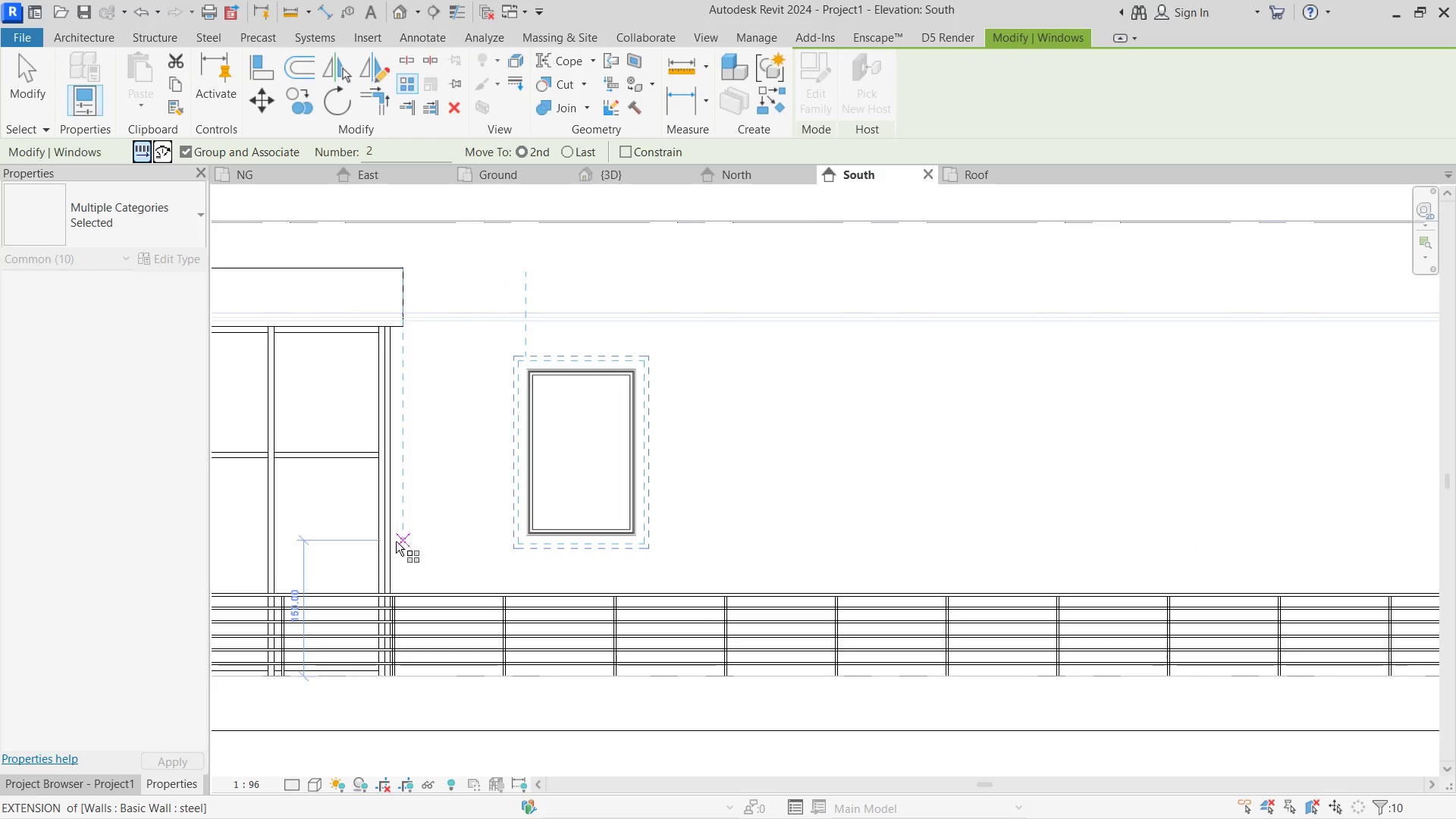 
left_click([392, 541])
 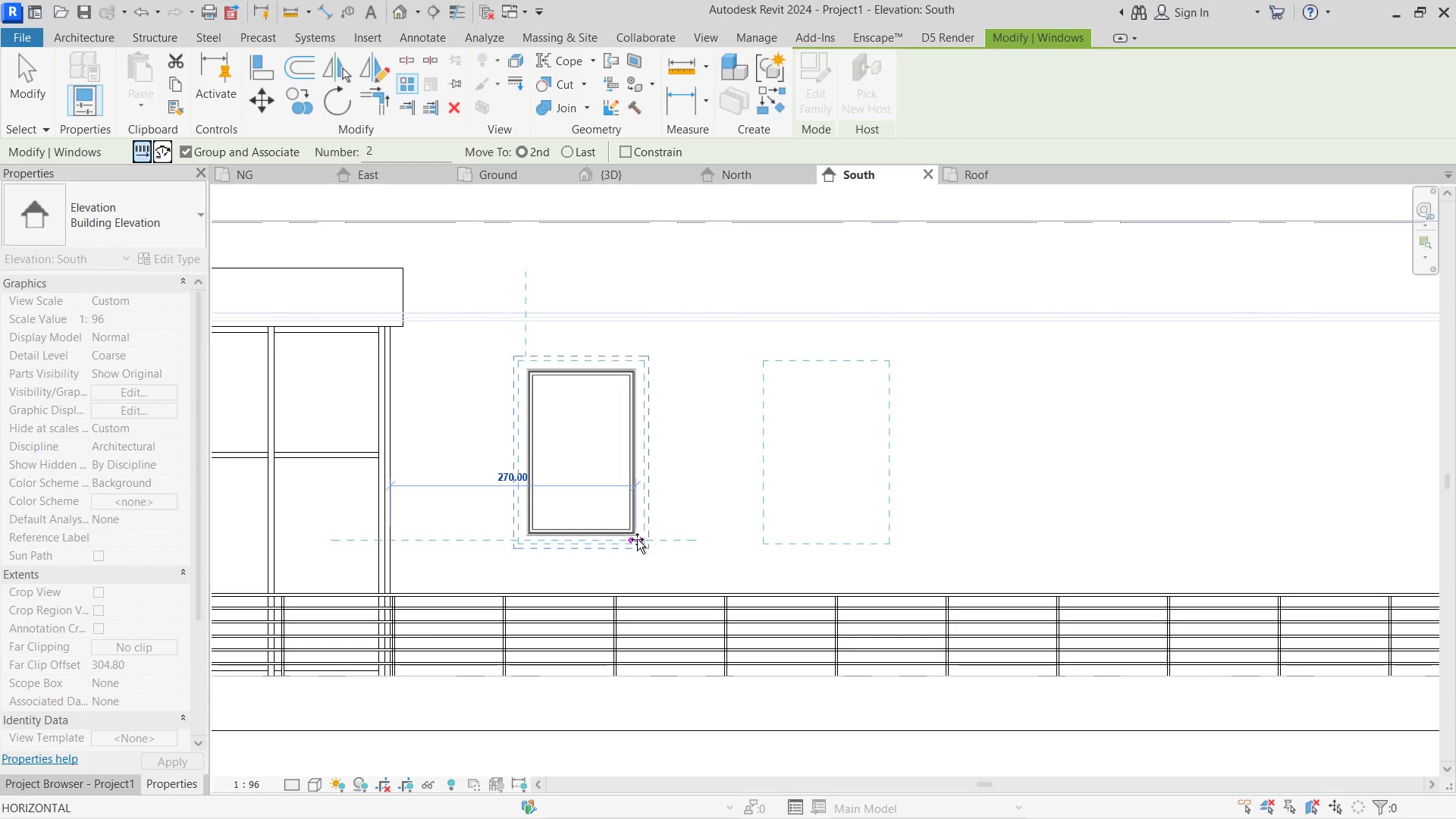 
left_click([636, 538])
 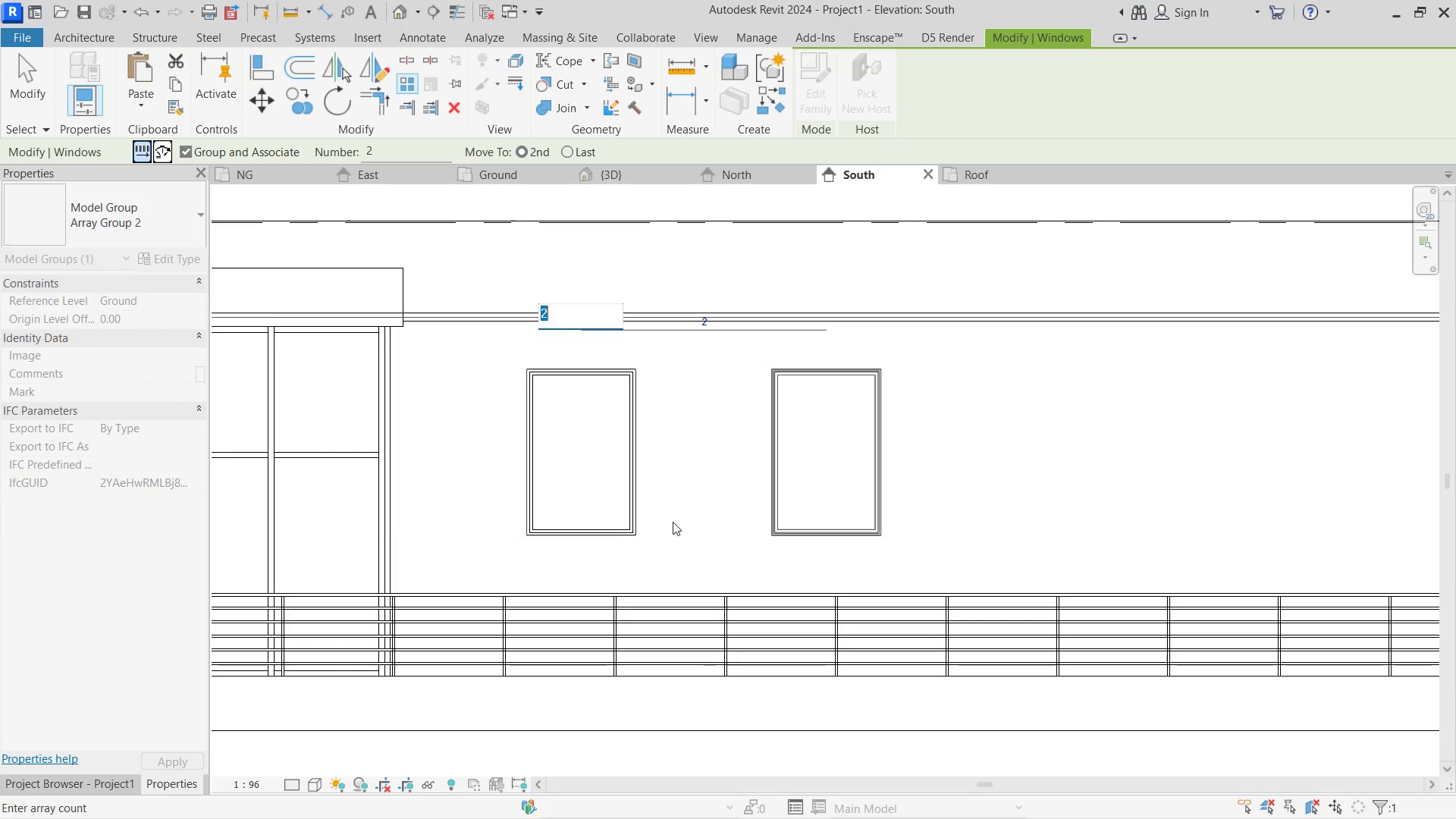 
scroll: coordinate [704, 486], scroll_direction: down, amount: 7.0
 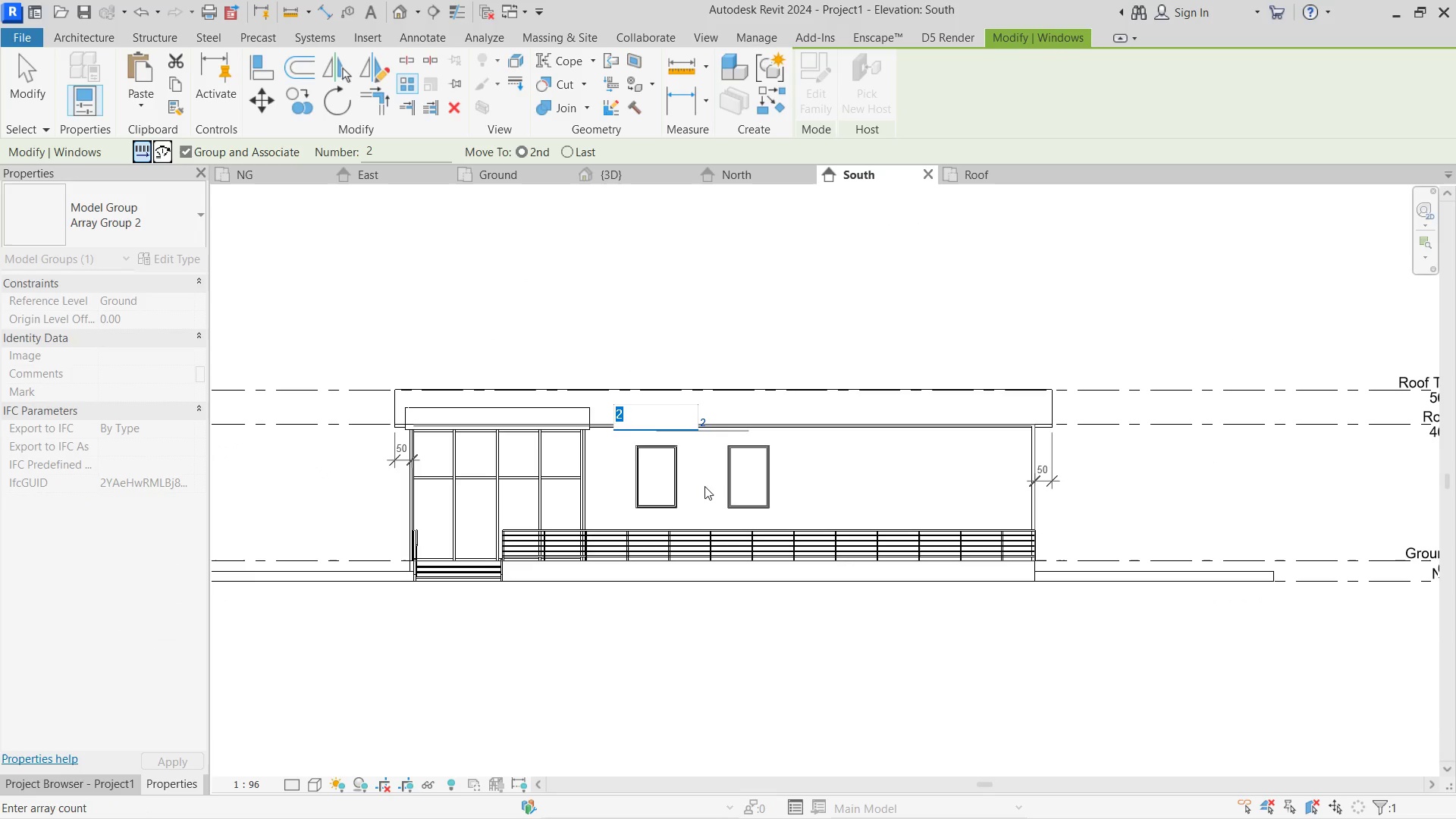 
key(NumpadEnter)
 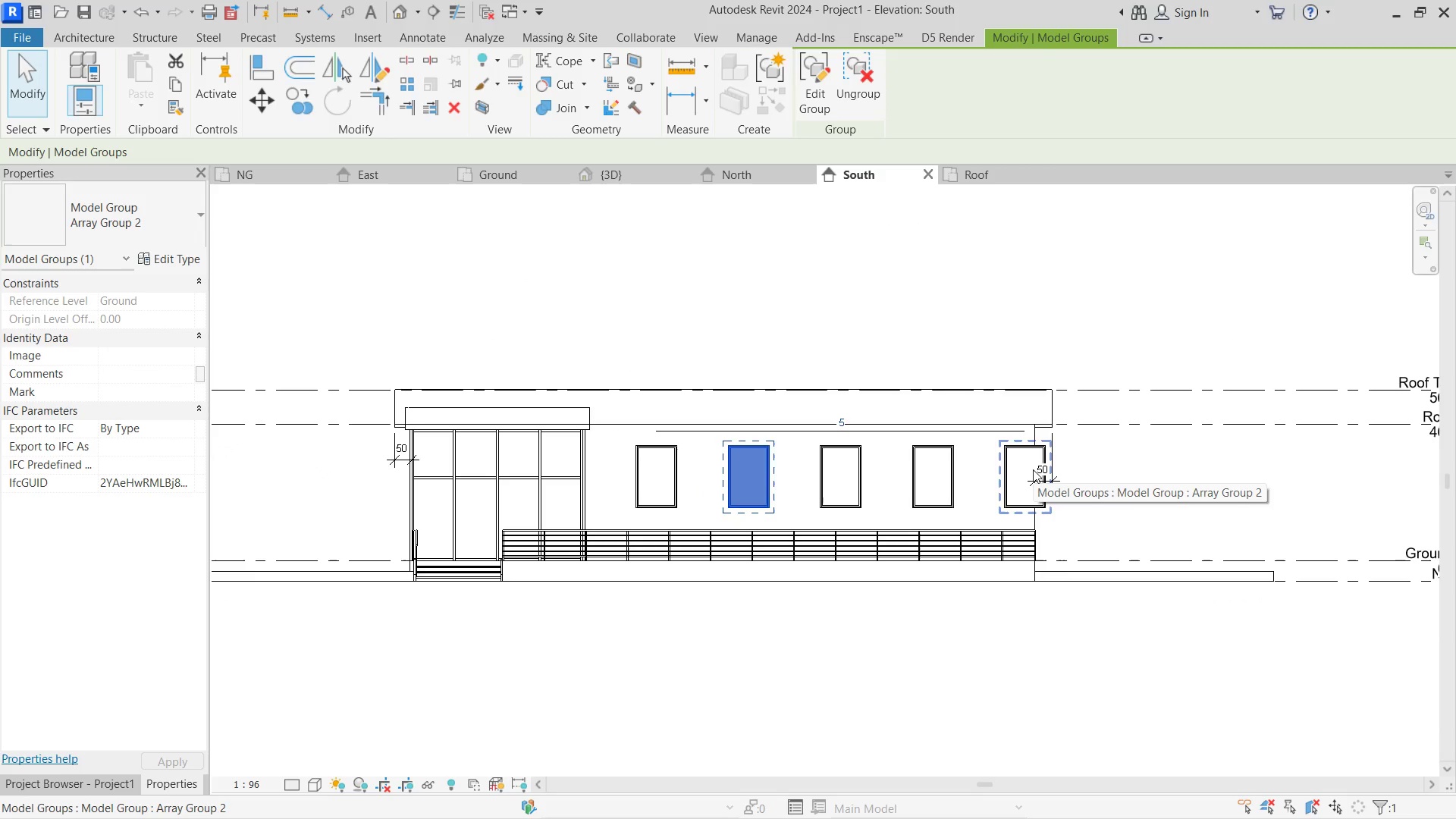 
key(ArrowDown)
 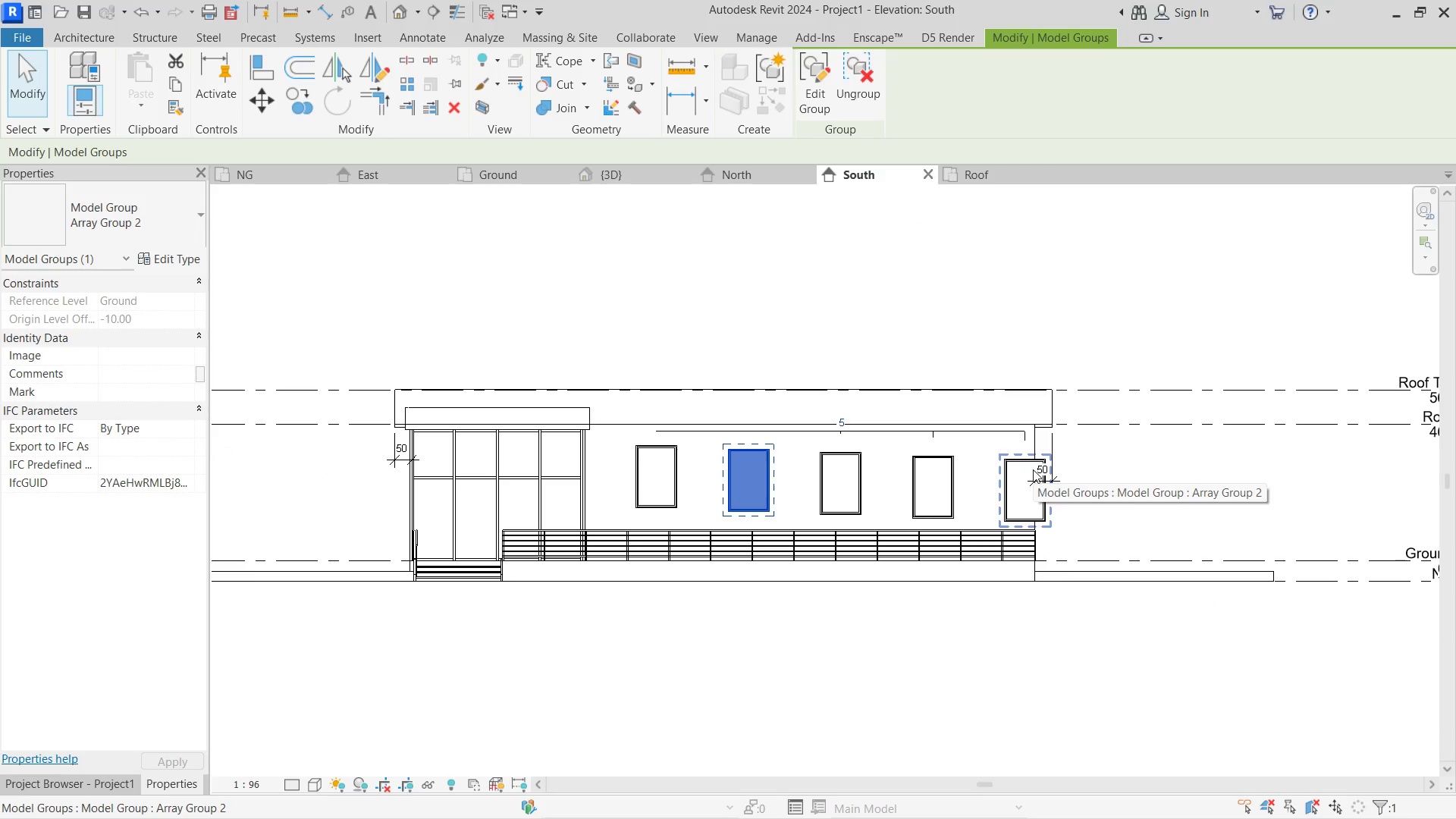 
key(ArrowUp)
 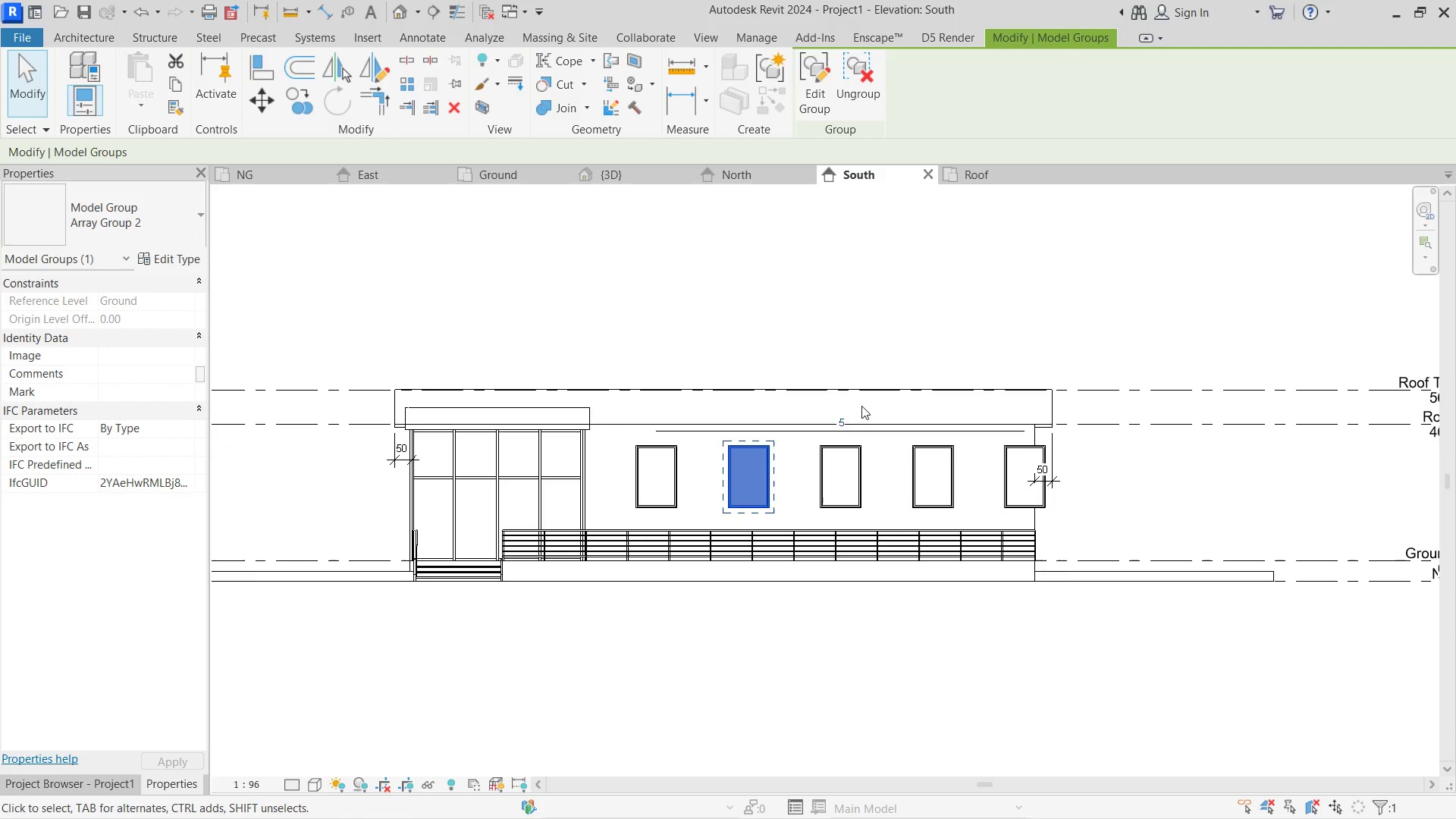 
left_click([835, 416])
 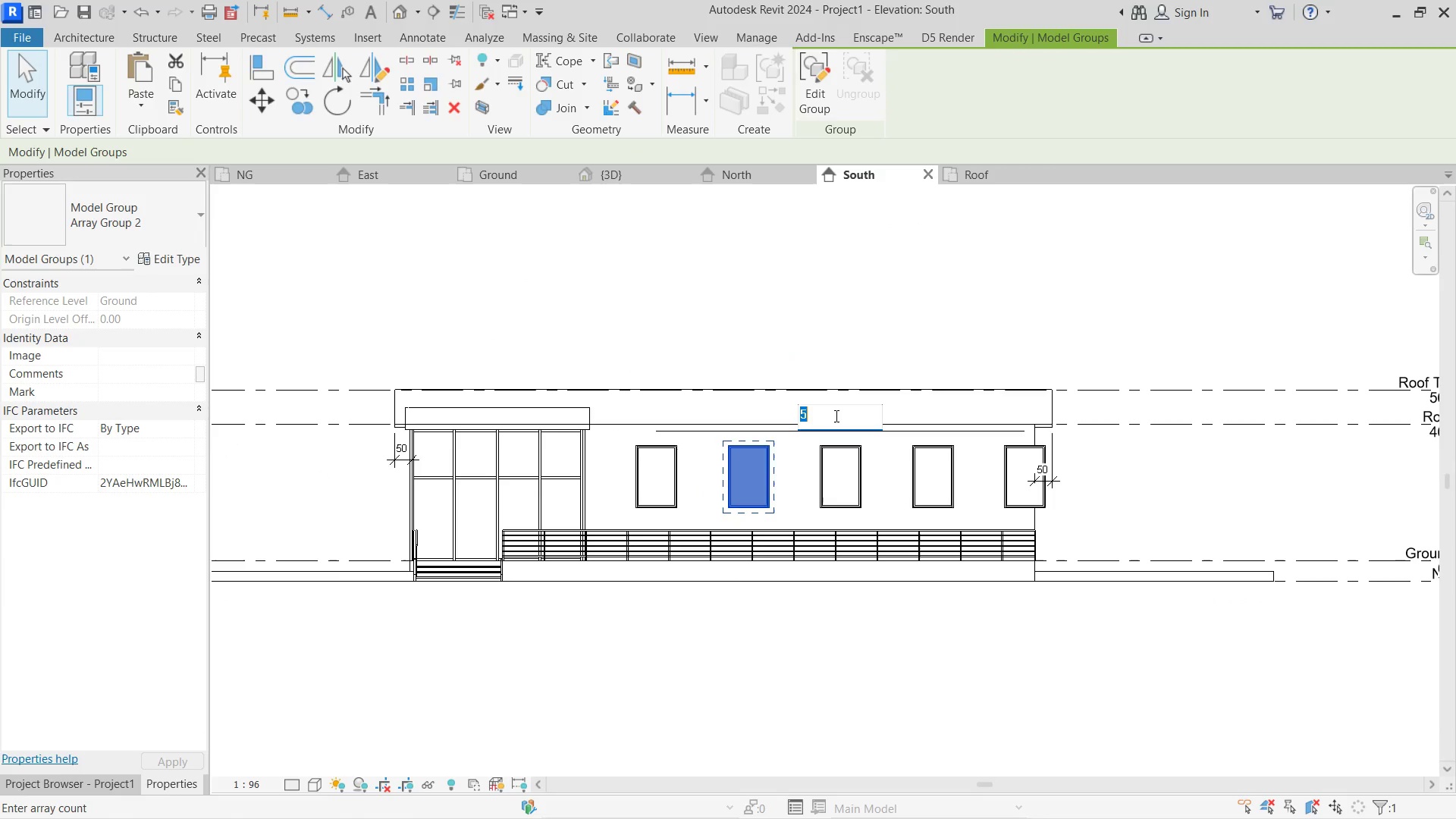 
key(Numpad4)
 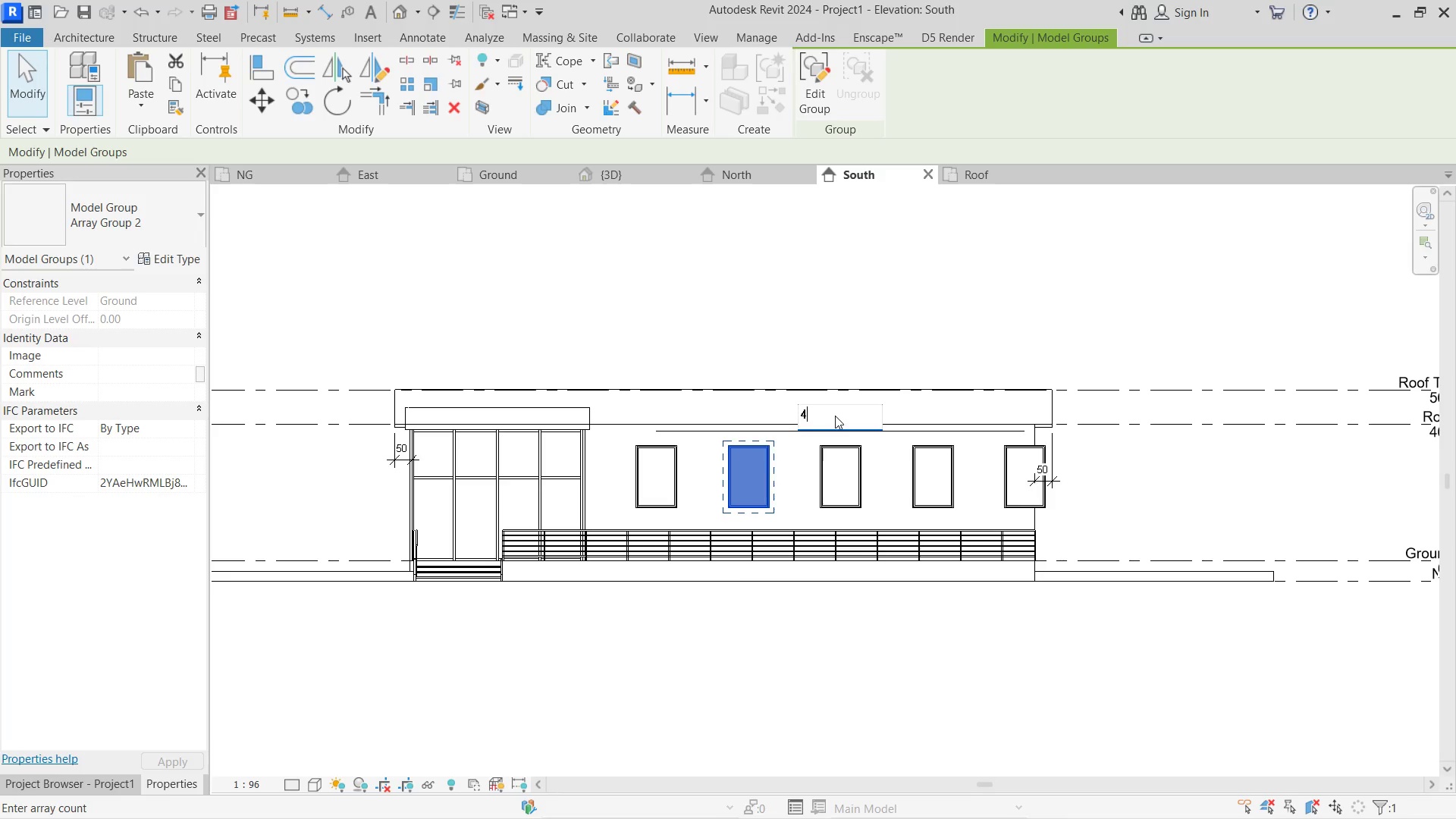 
key(NumpadEnter)
 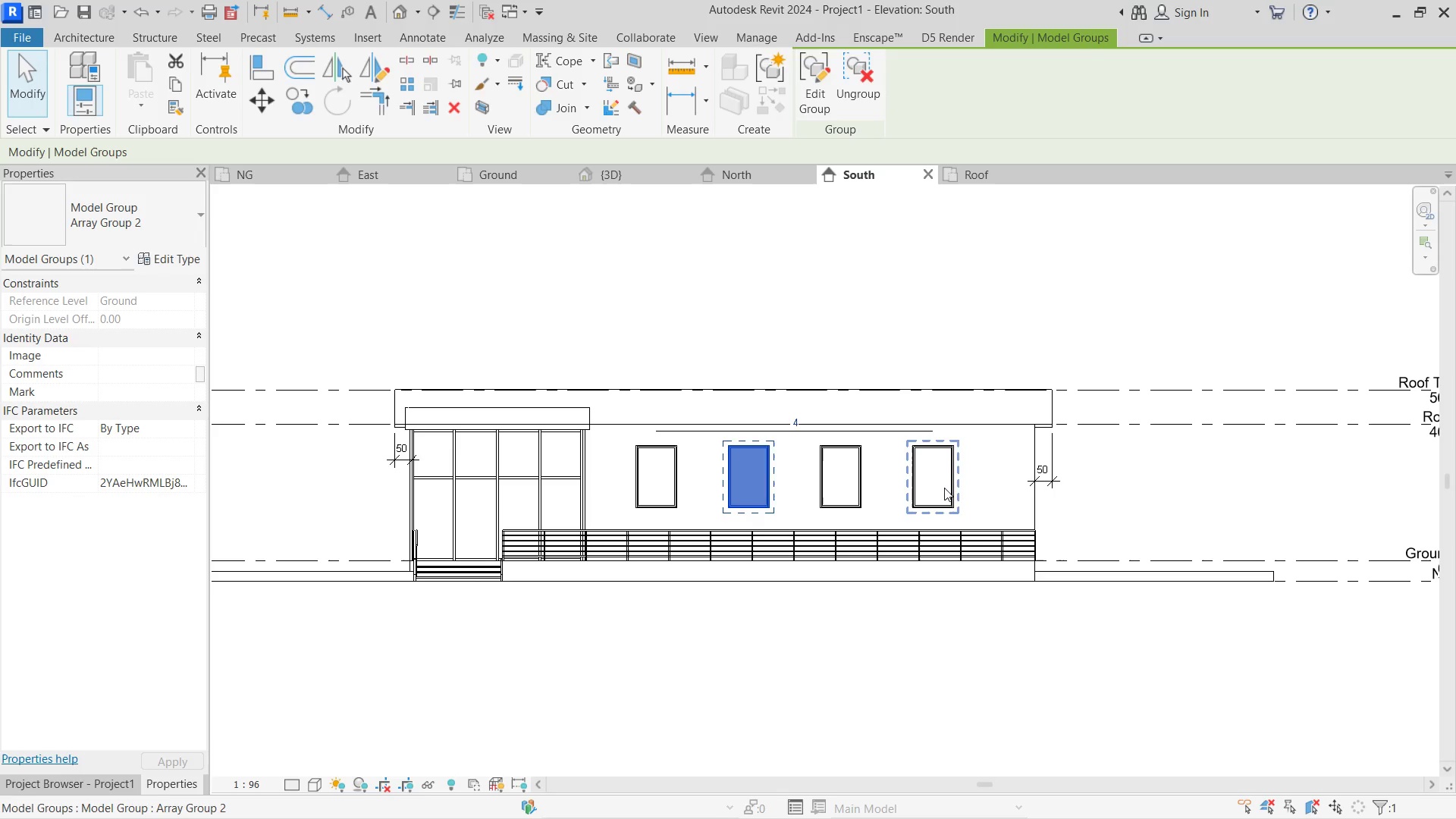 
left_click([950, 484])
 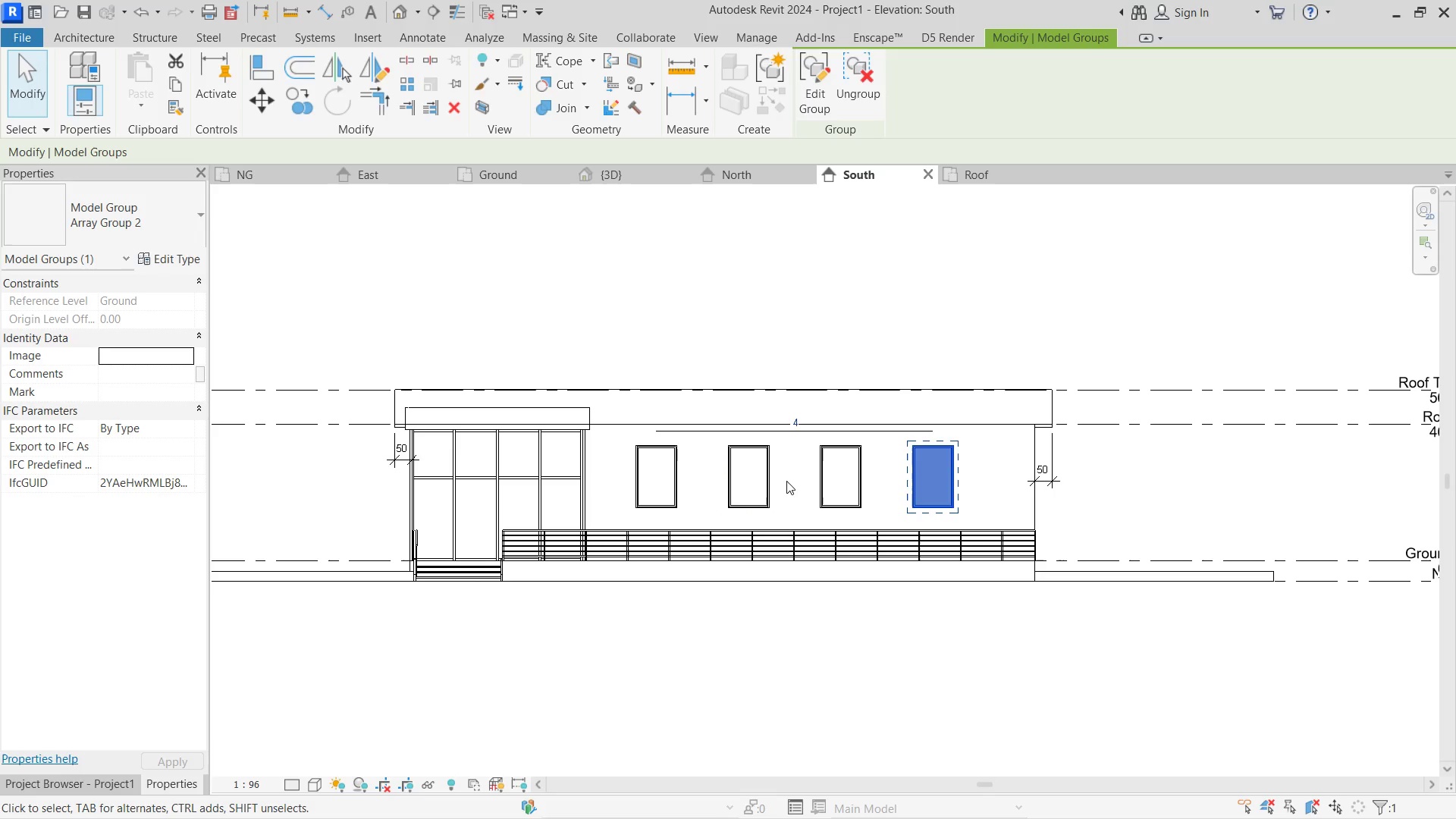 
key(ArrowRight)
 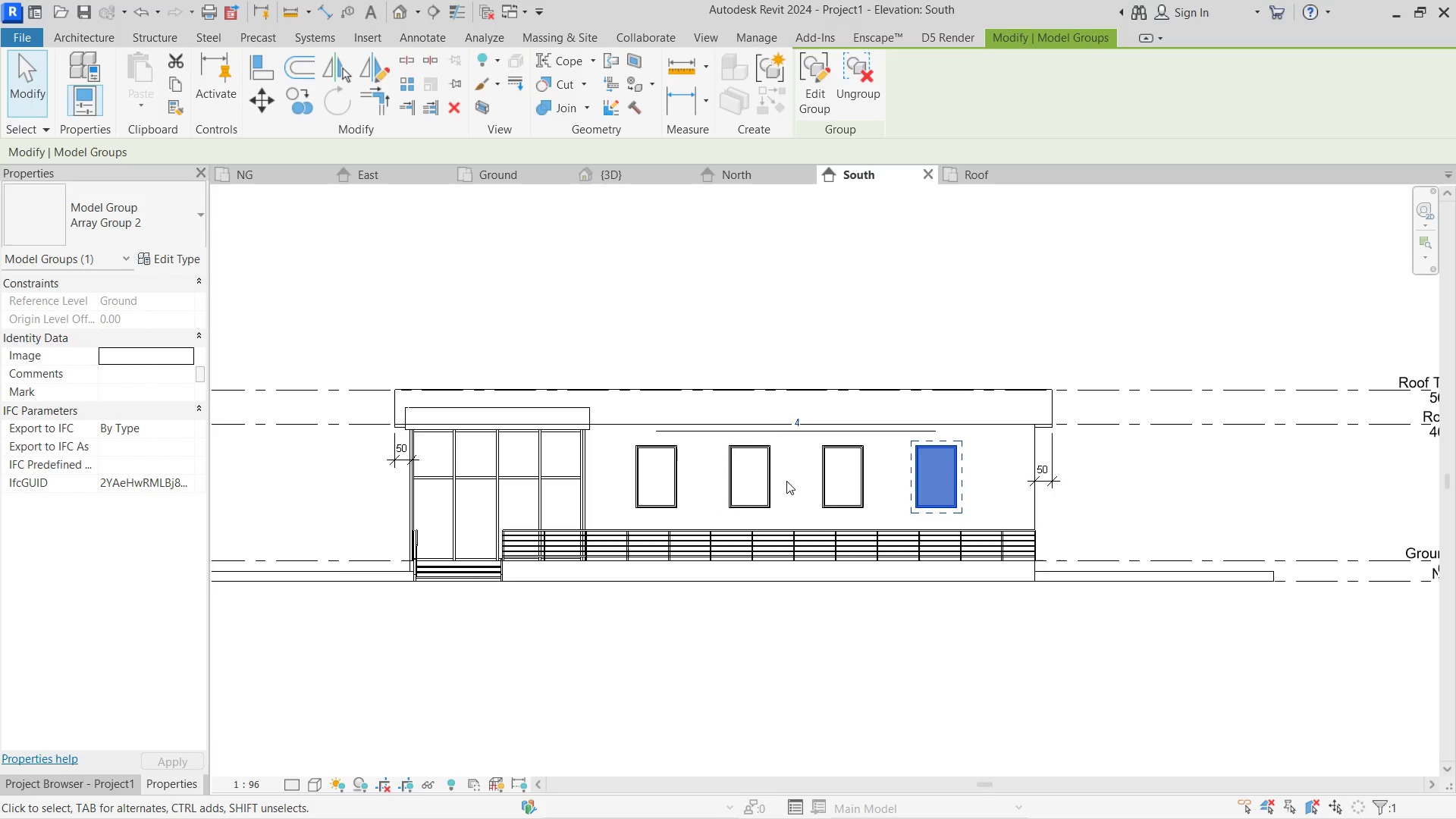 
key(ArrowRight)
 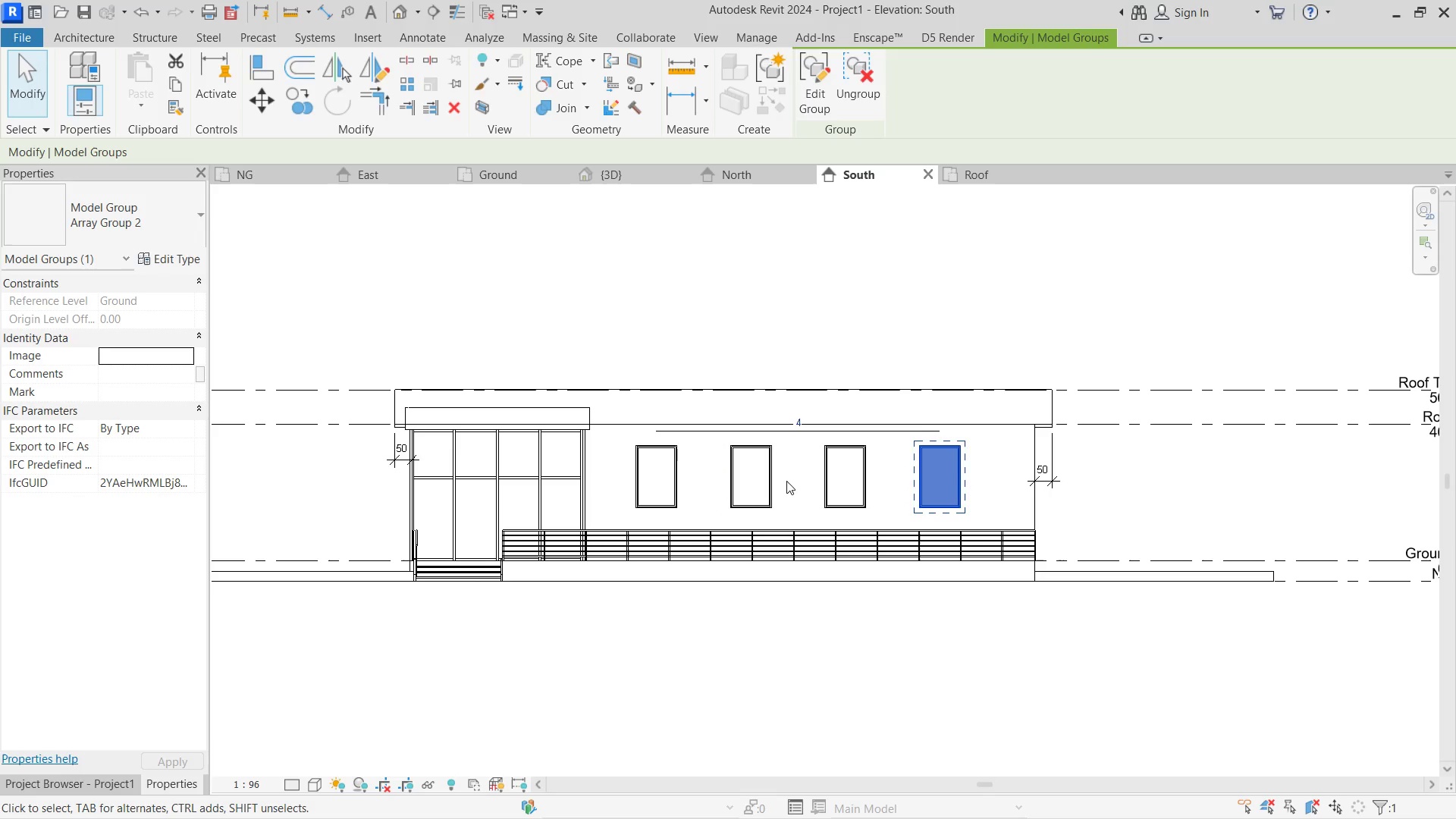 
key(ArrowRight)
 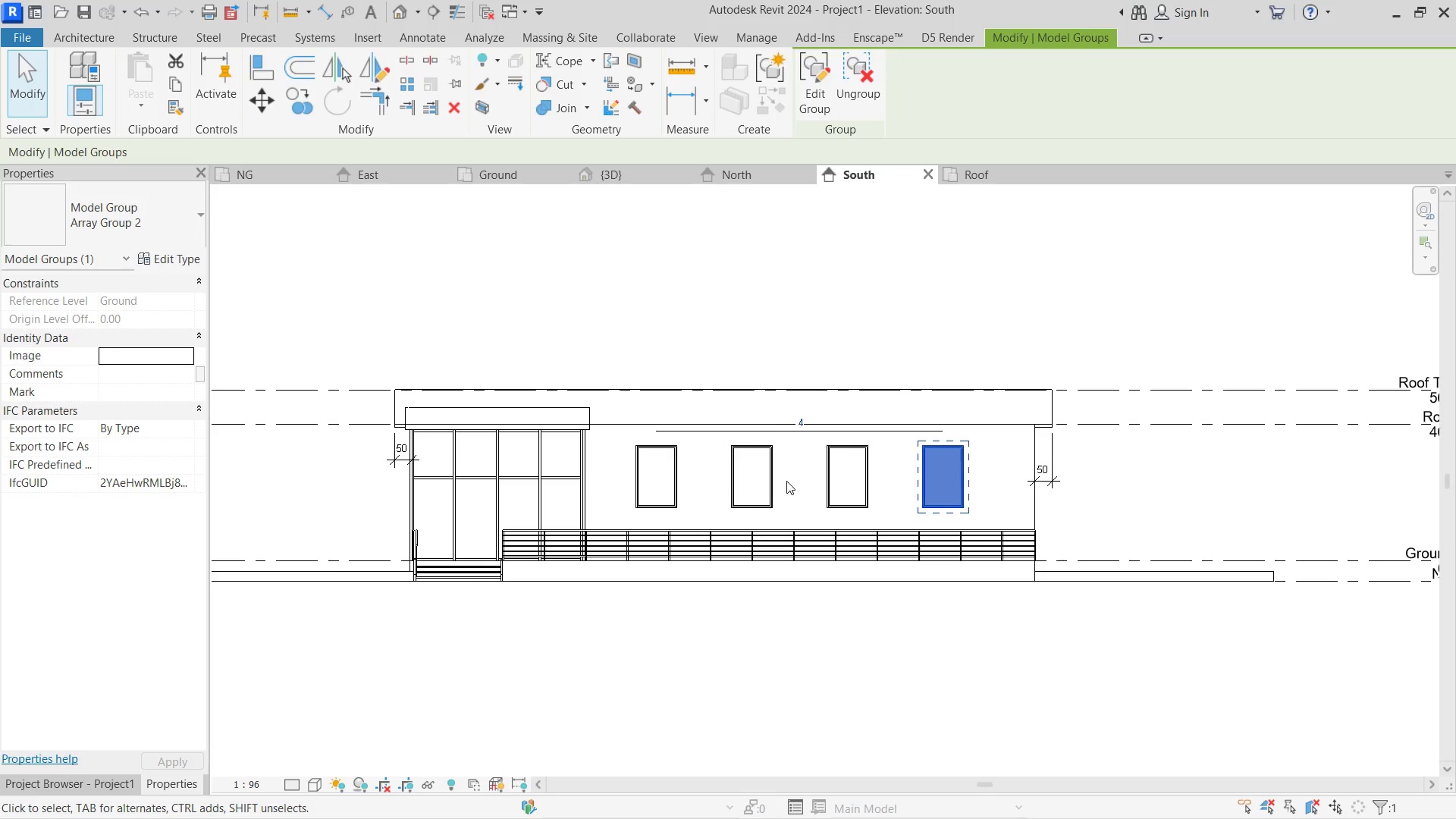 
key(ArrowRight)
 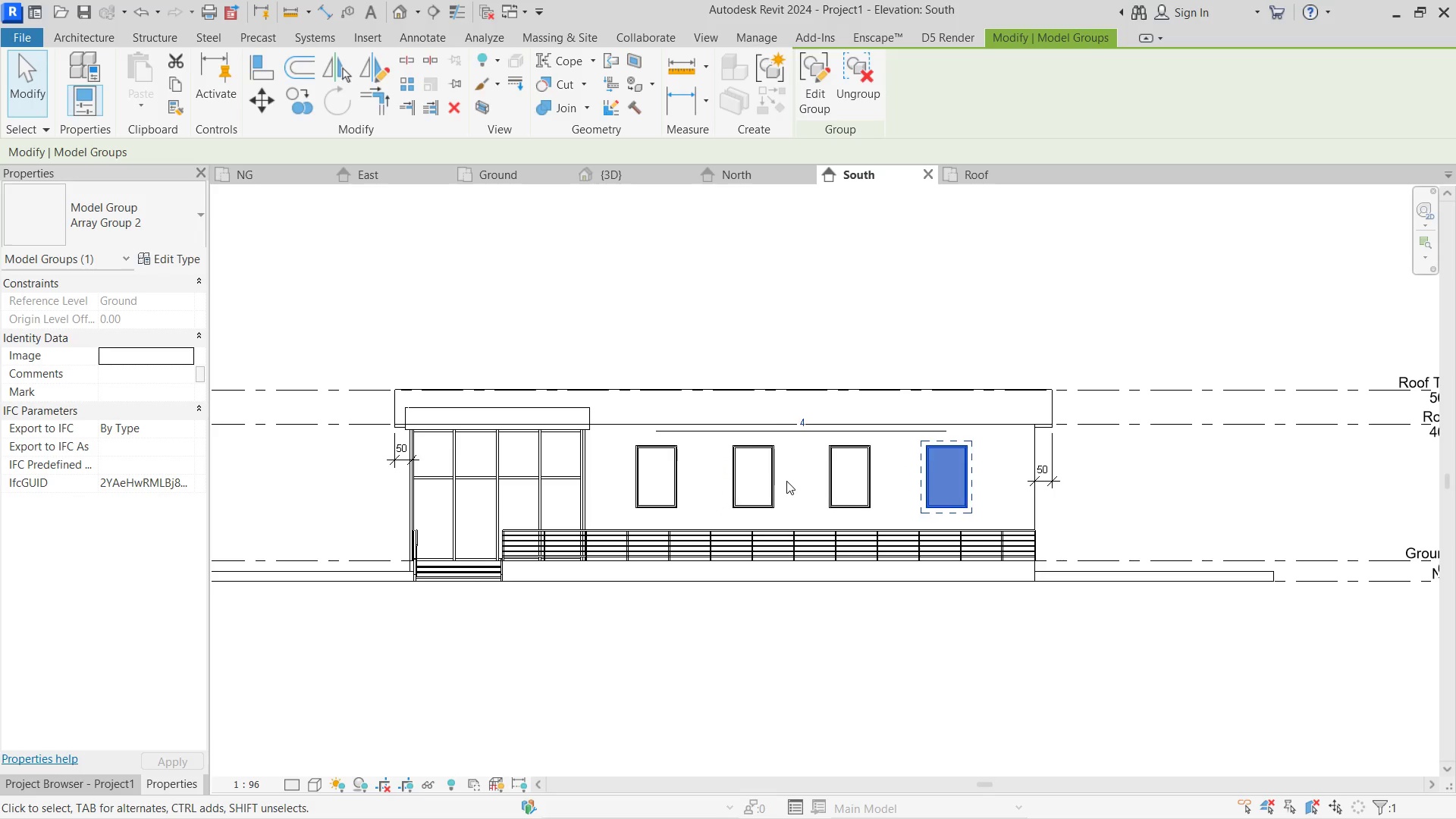 
key(ArrowRight)
 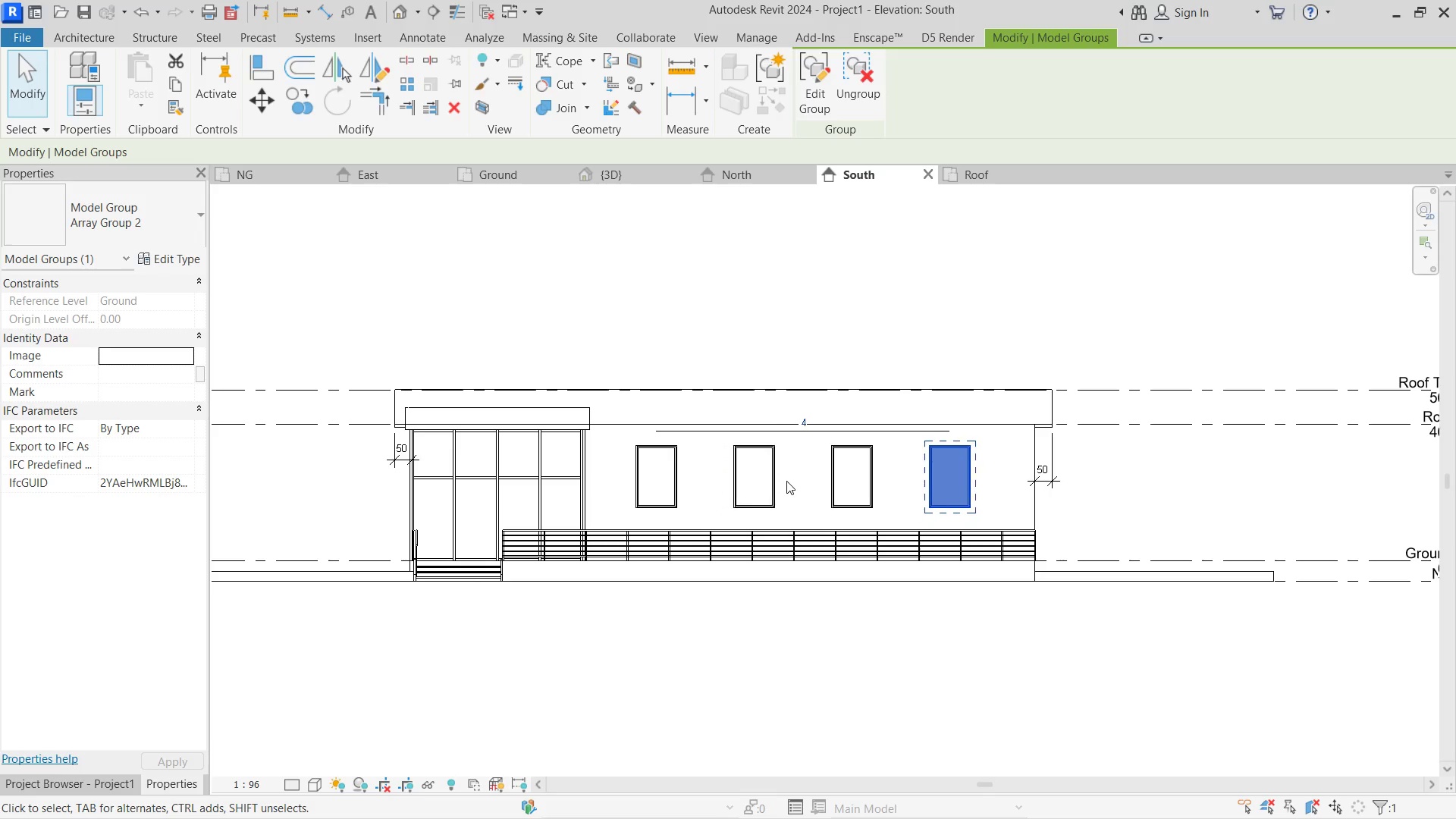 
key(ArrowRight)
 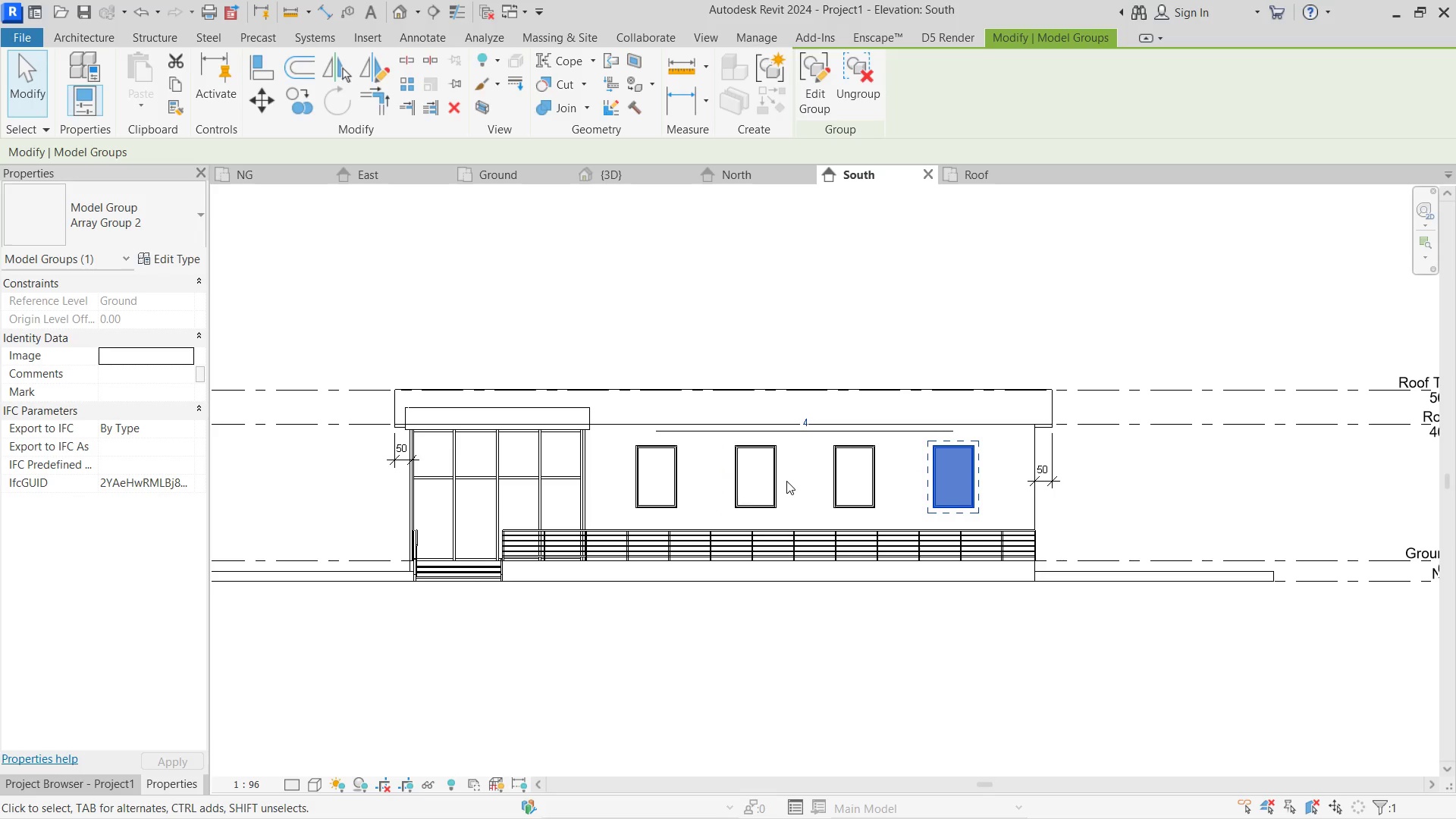 
key(ArrowRight)
 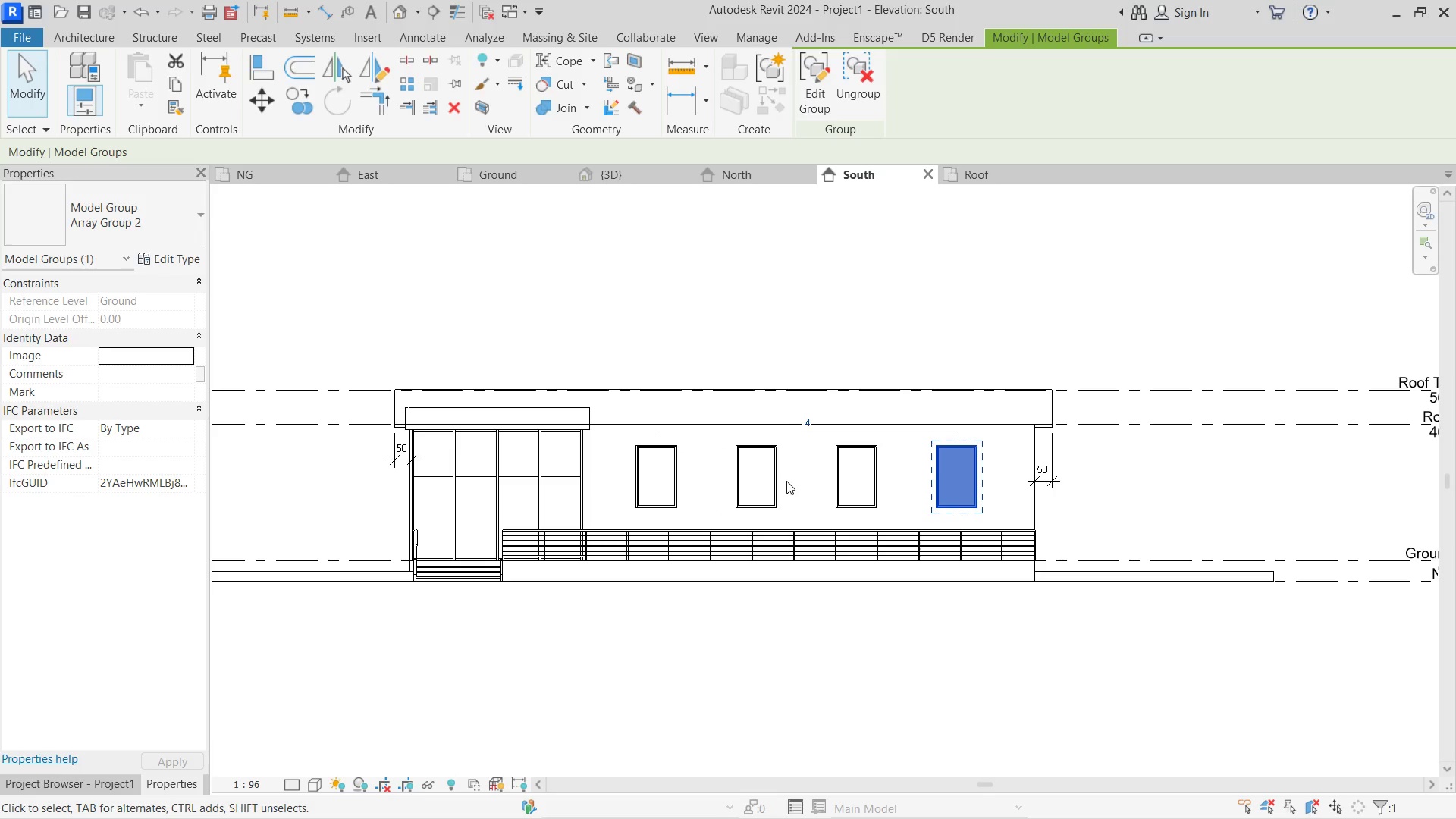 
key(ArrowRight)
 